 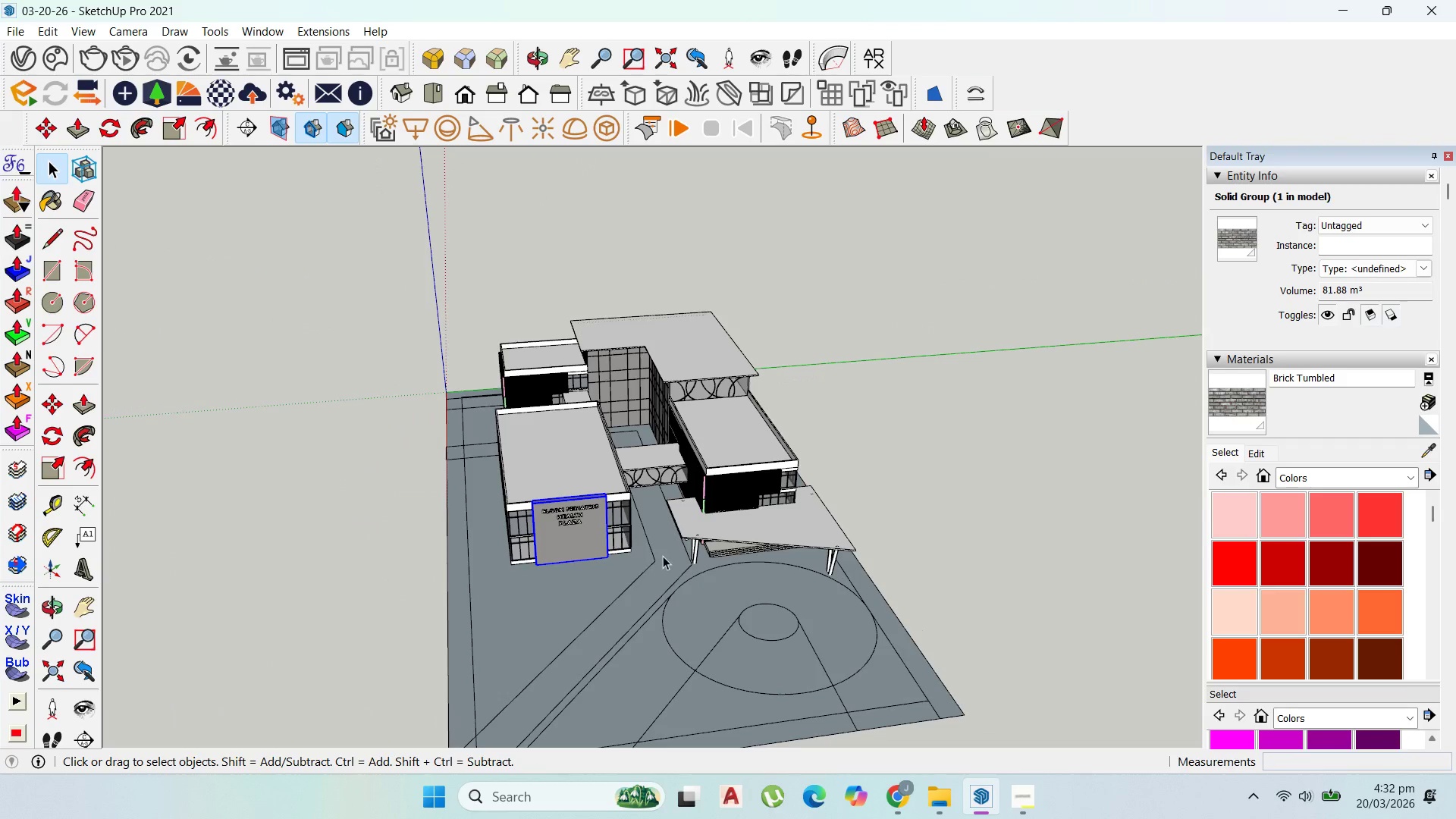 
scroll: coordinate [665, 573], scroll_direction: down, amount: 2.0
 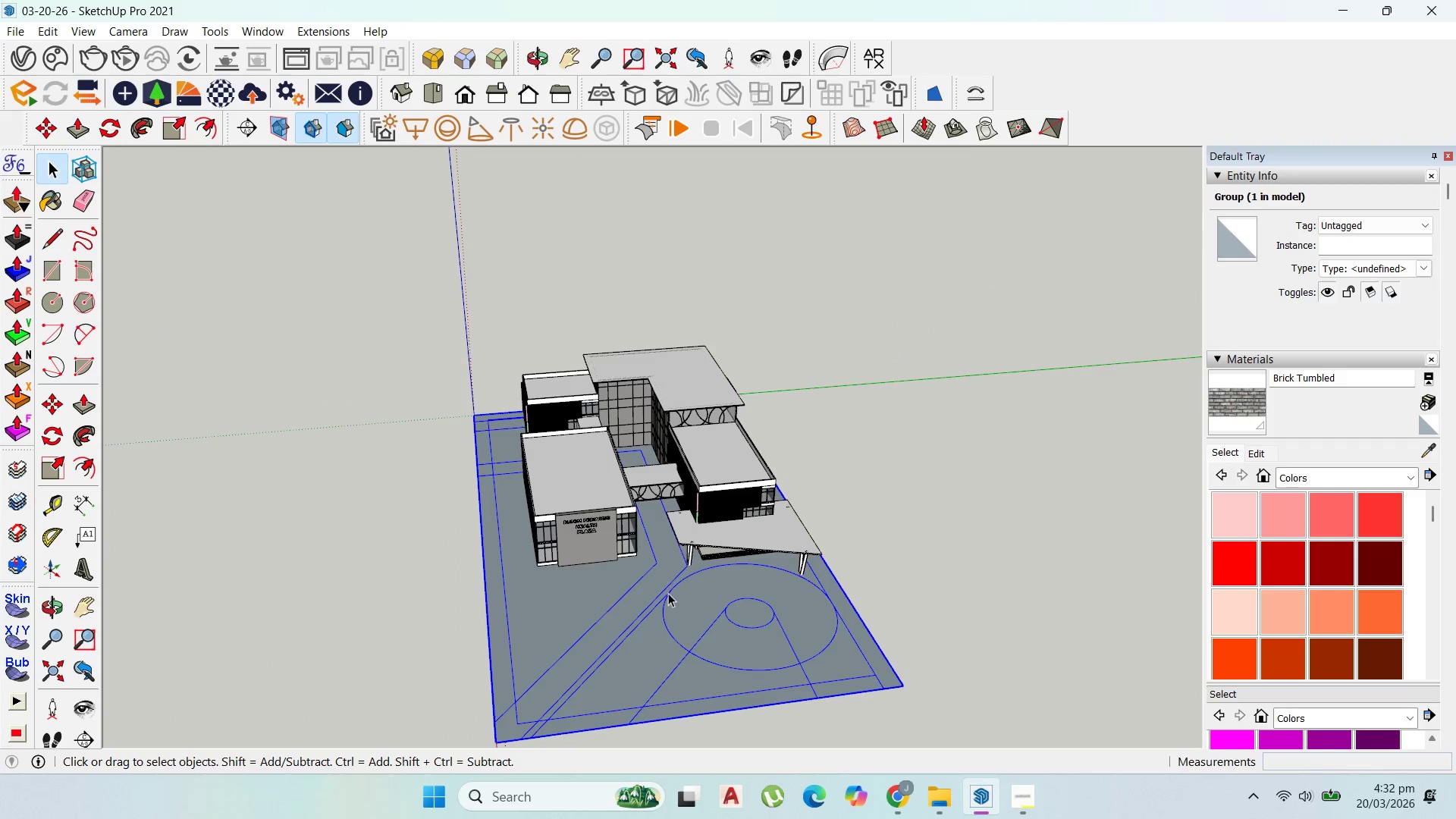 
double_click([668, 593])
 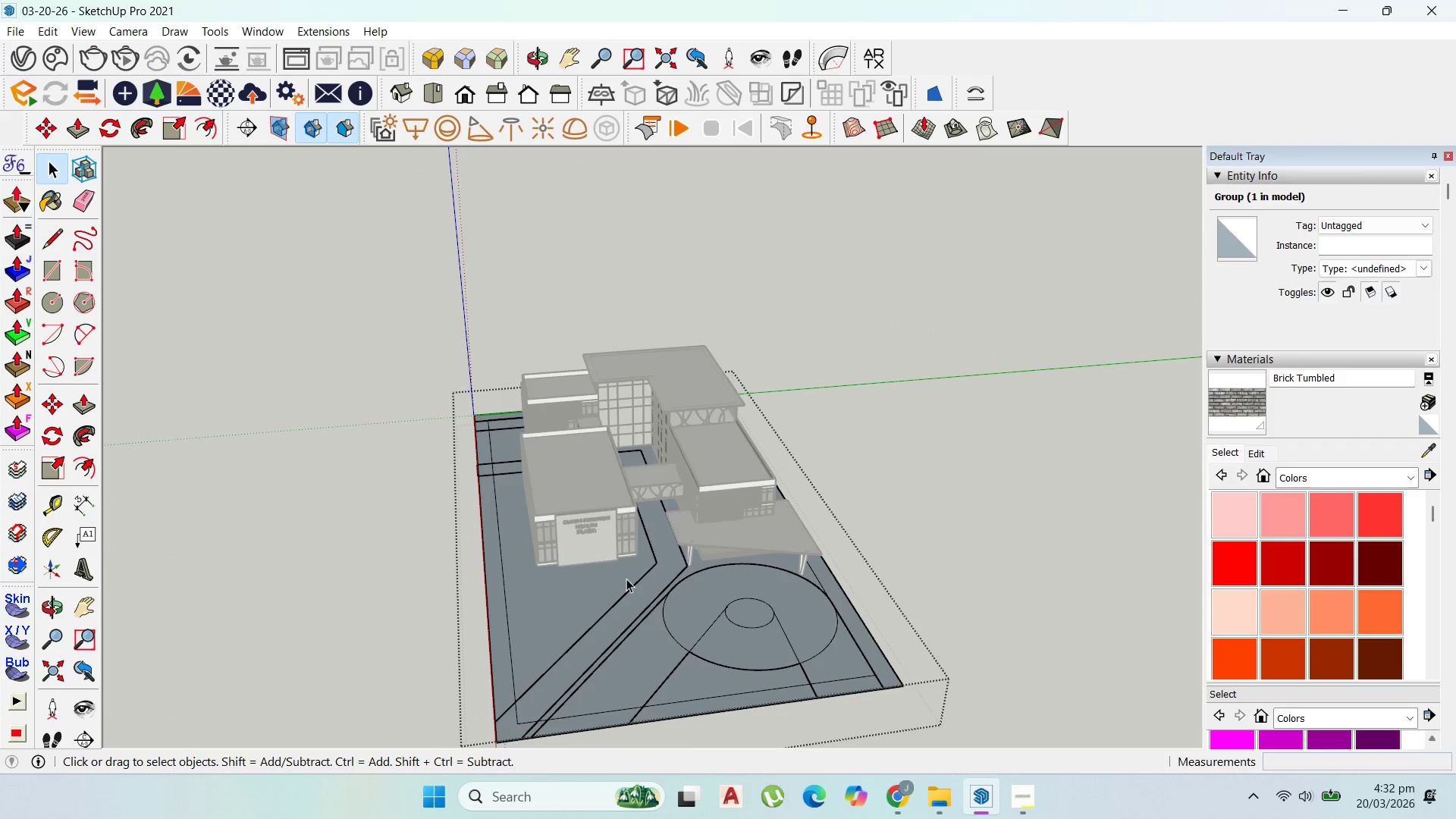 
left_click([476, 475])
 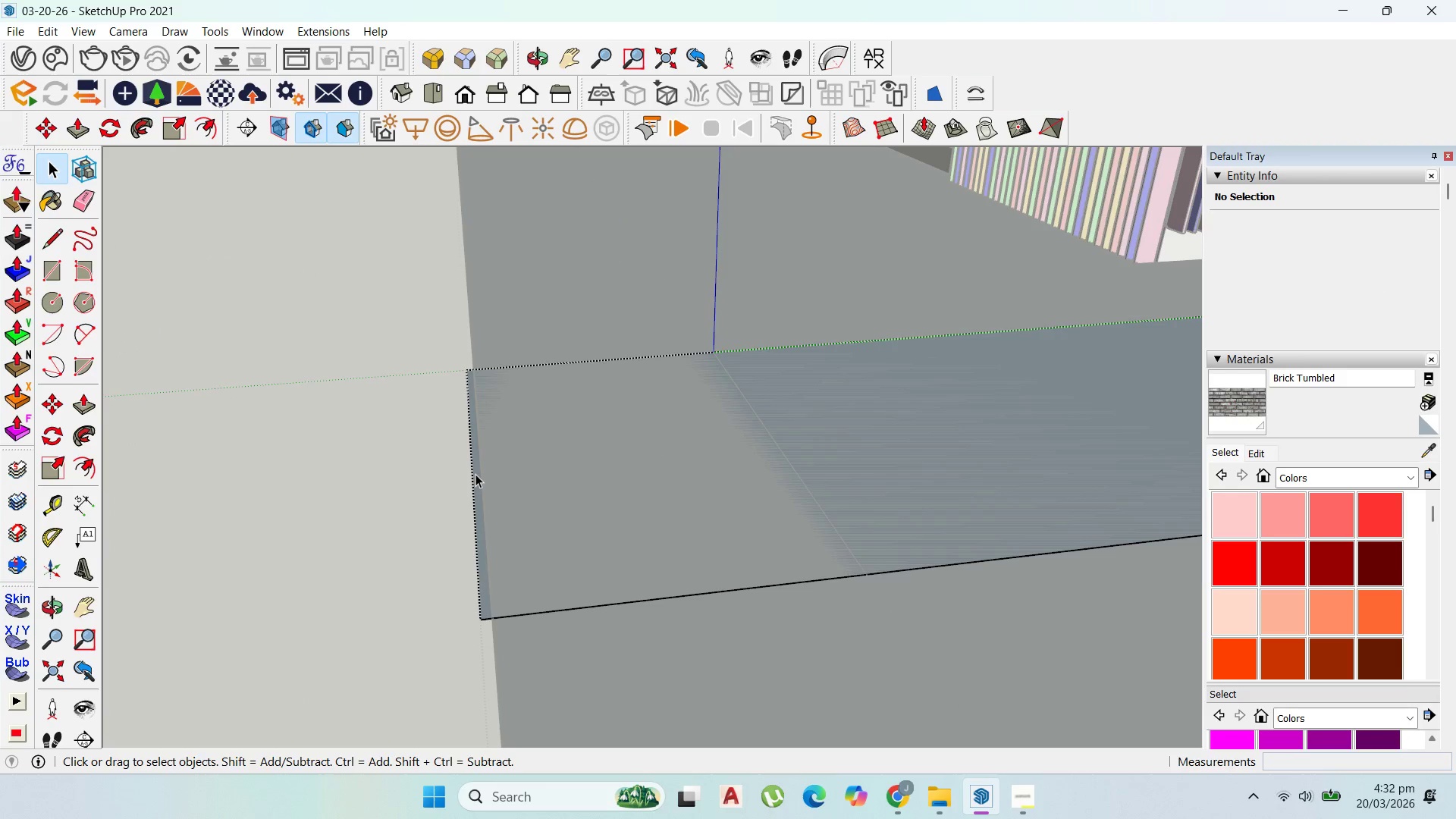 
scroll: coordinate [491, 479], scroll_direction: up, amount: 41.0
 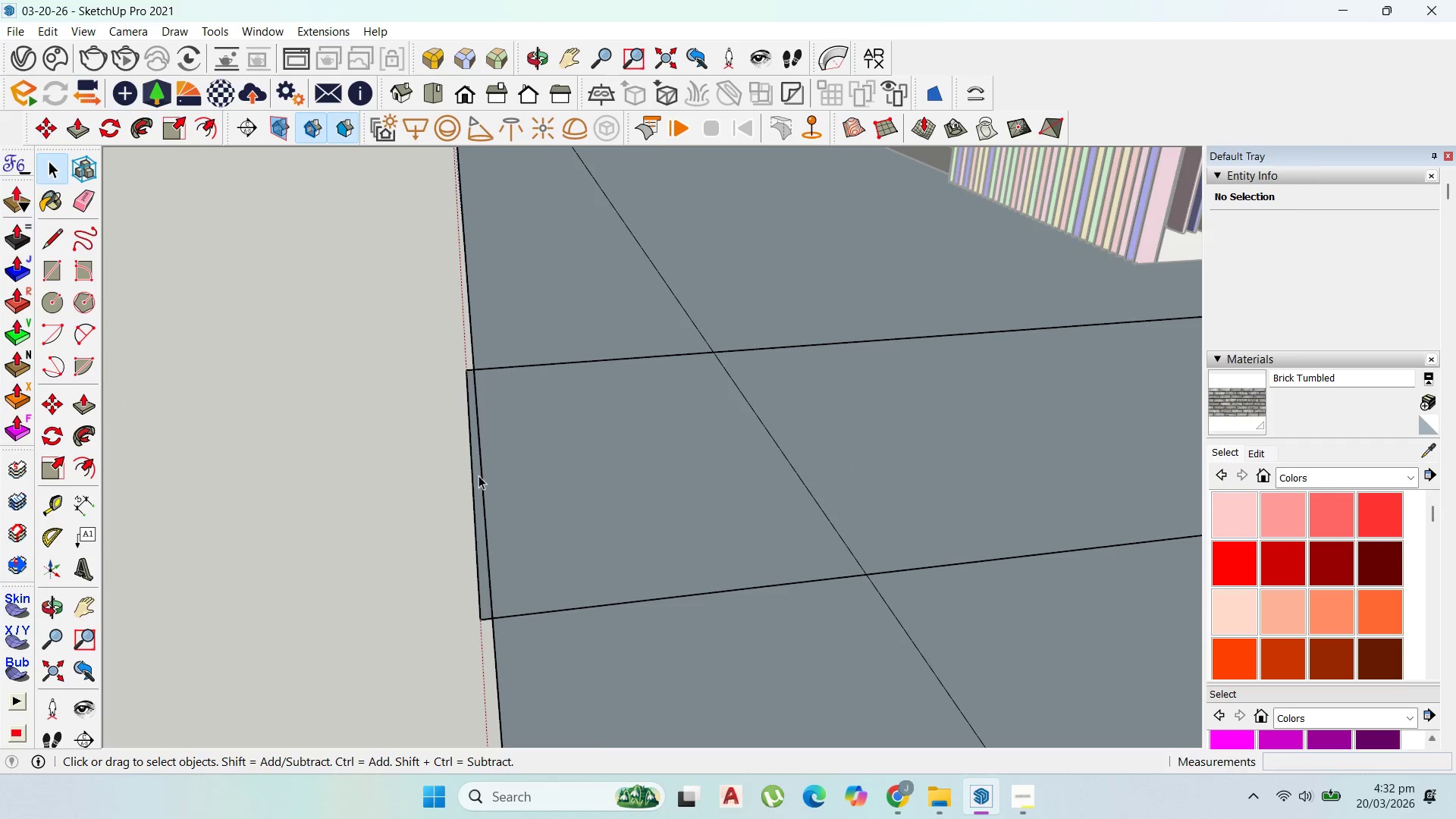 
scroll: coordinate [475, 474], scroll_direction: down, amount: 2.0
 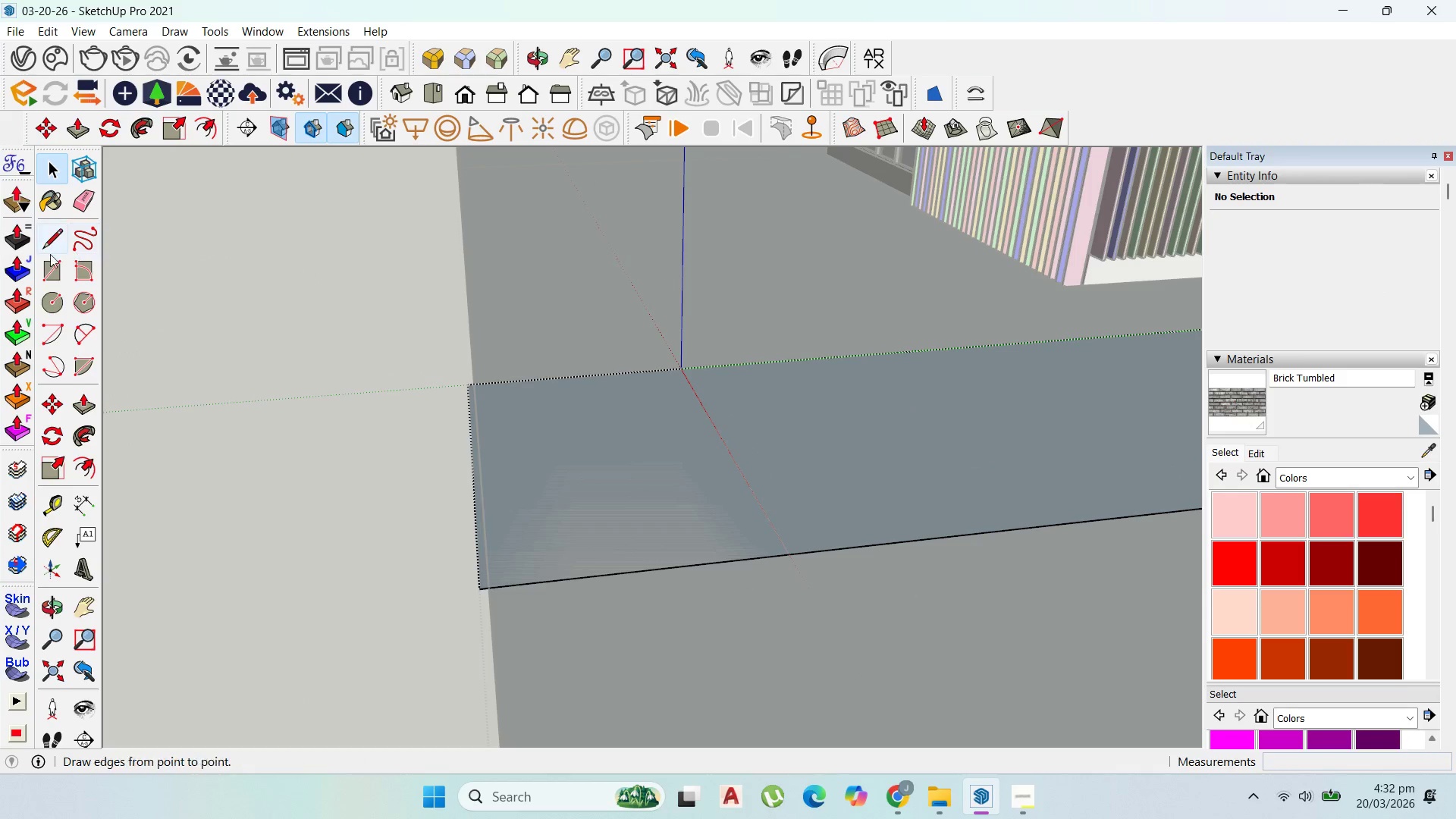 
key(Escape)
 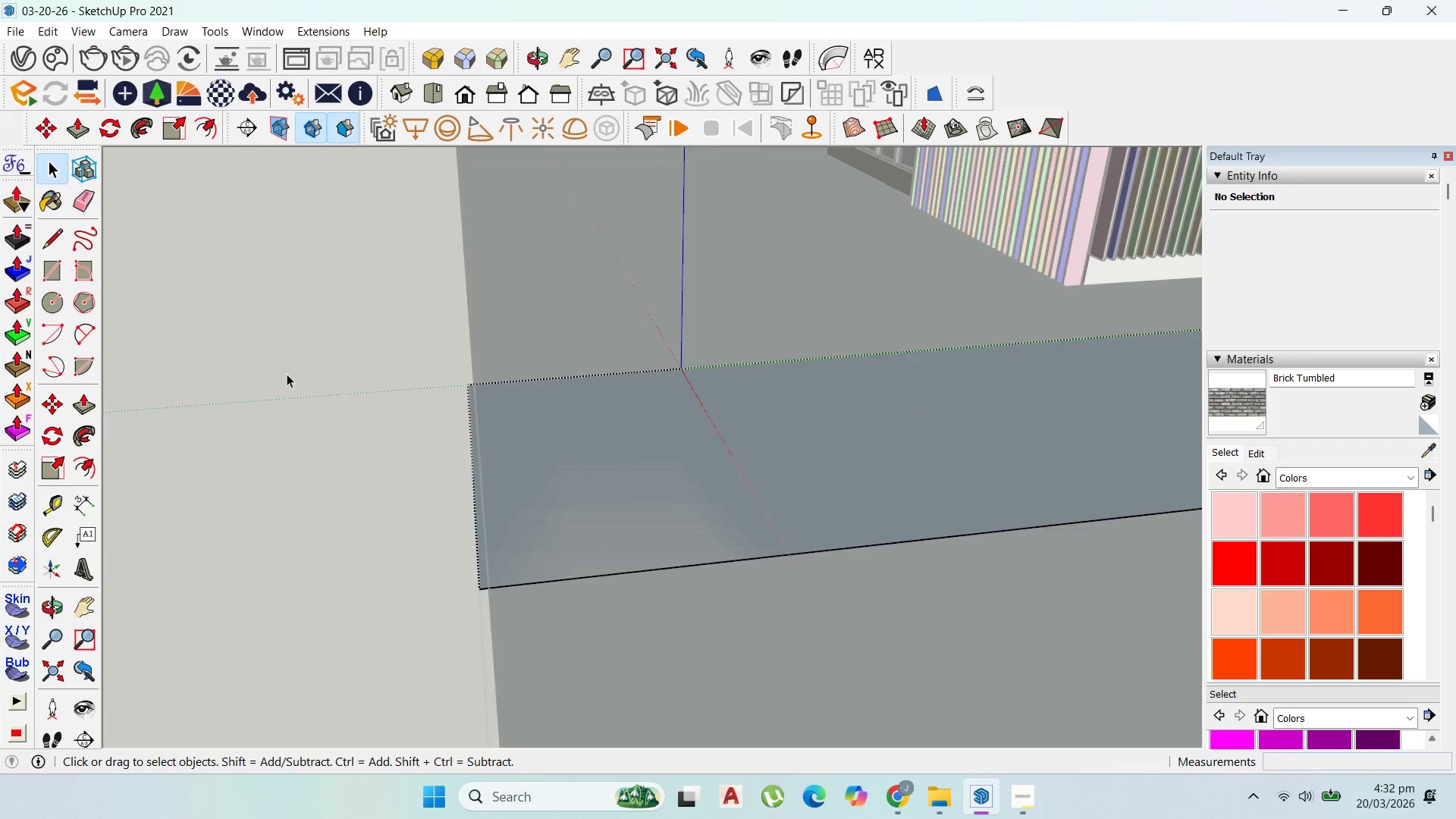 
scroll: coordinate [552, 384], scroll_direction: down, amount: 29.0
 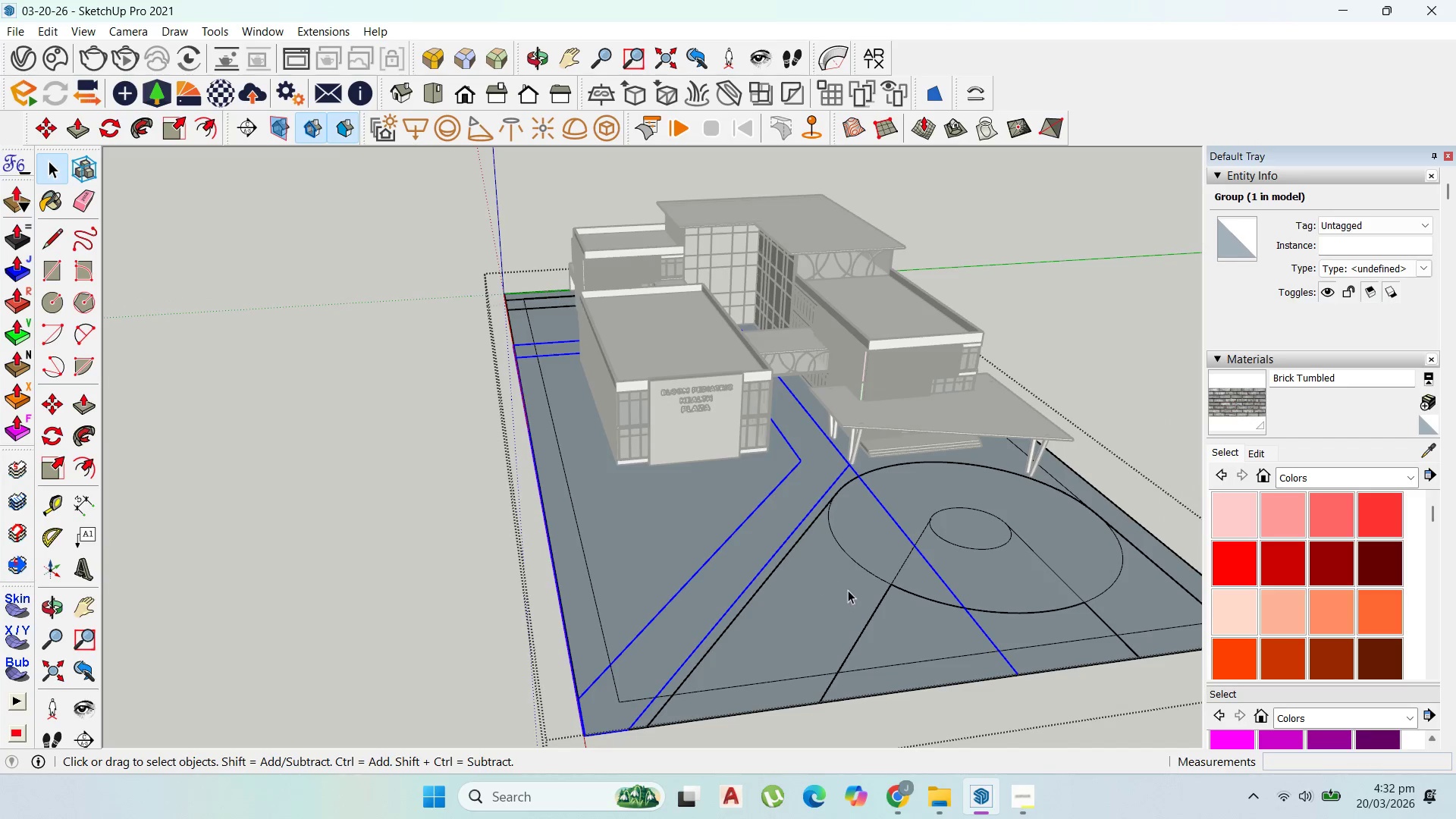 
hold_key(key=ShiftLeft, duration=0.94)
left_click([849, 591])
 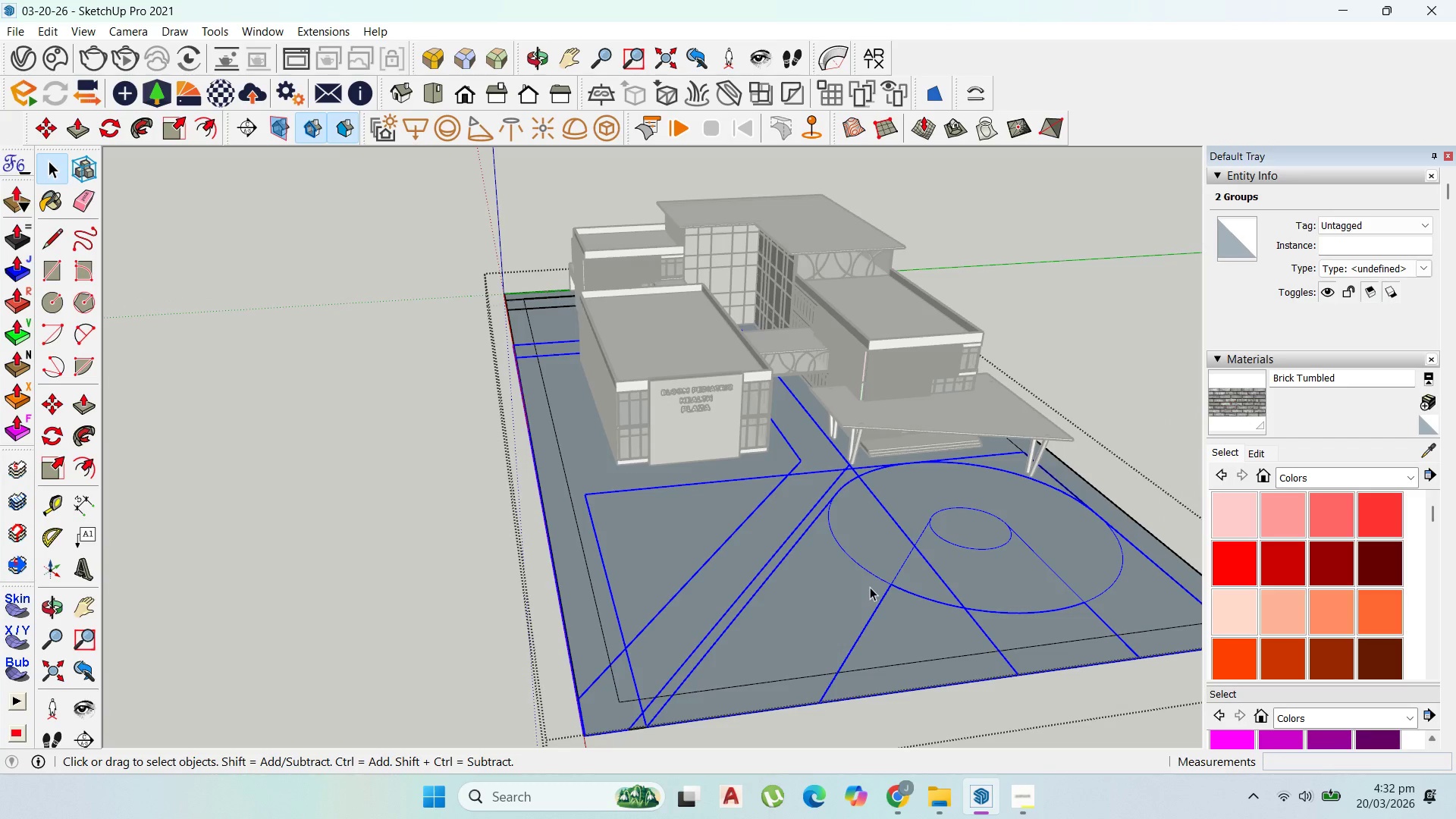 
double_click([870, 587])
 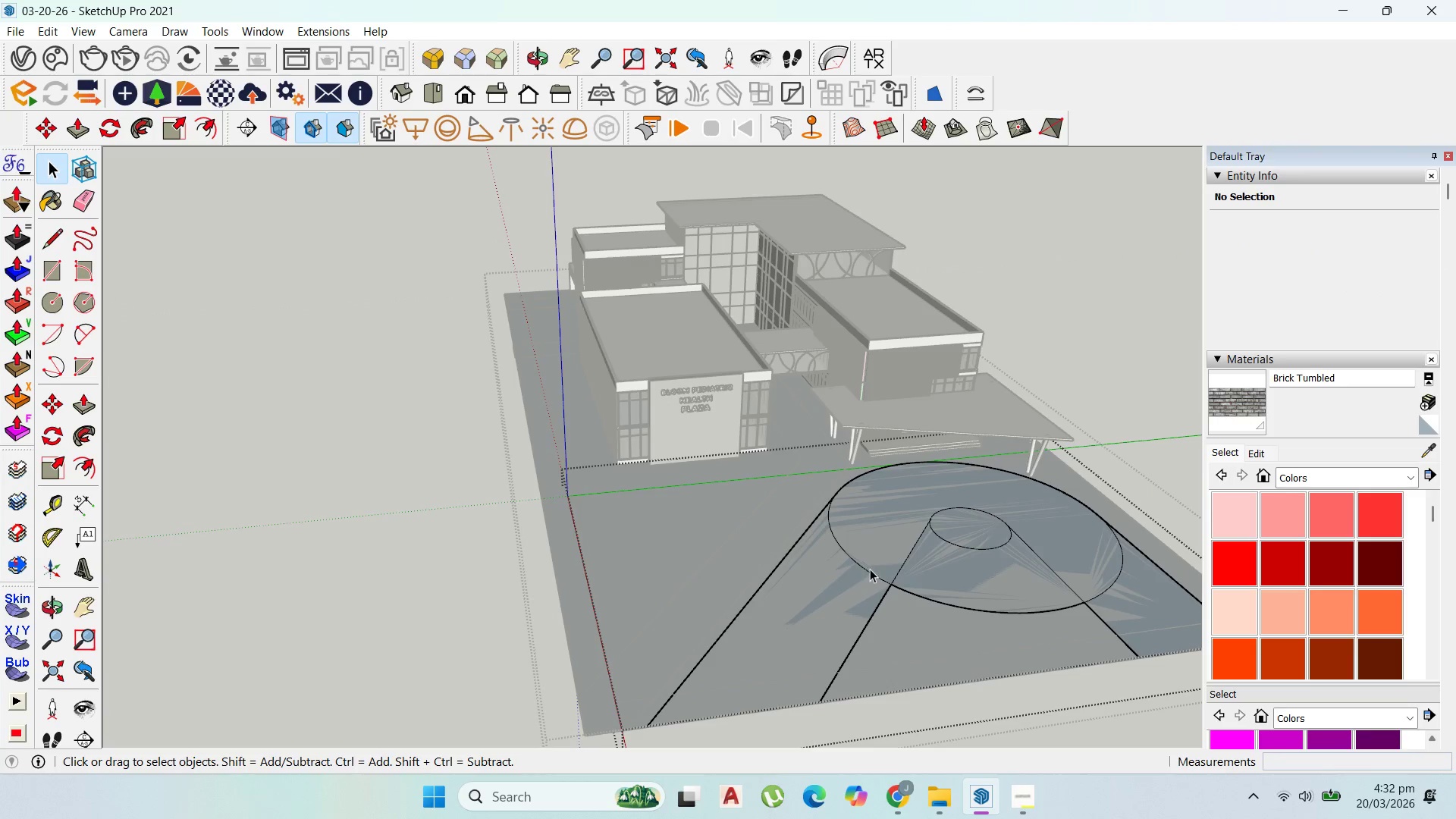 
left_click([870, 569])
 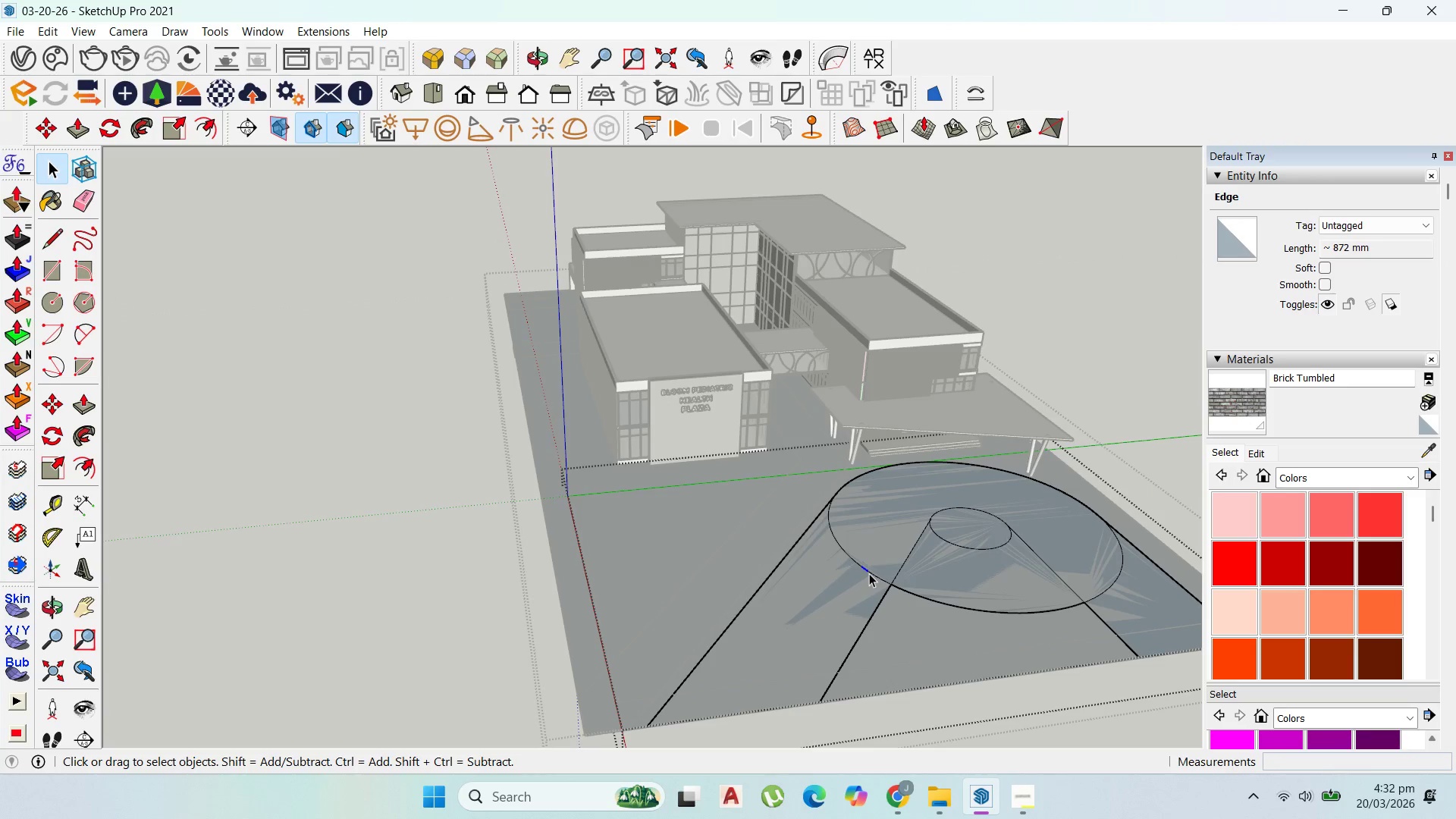 
double_click([869, 573])
 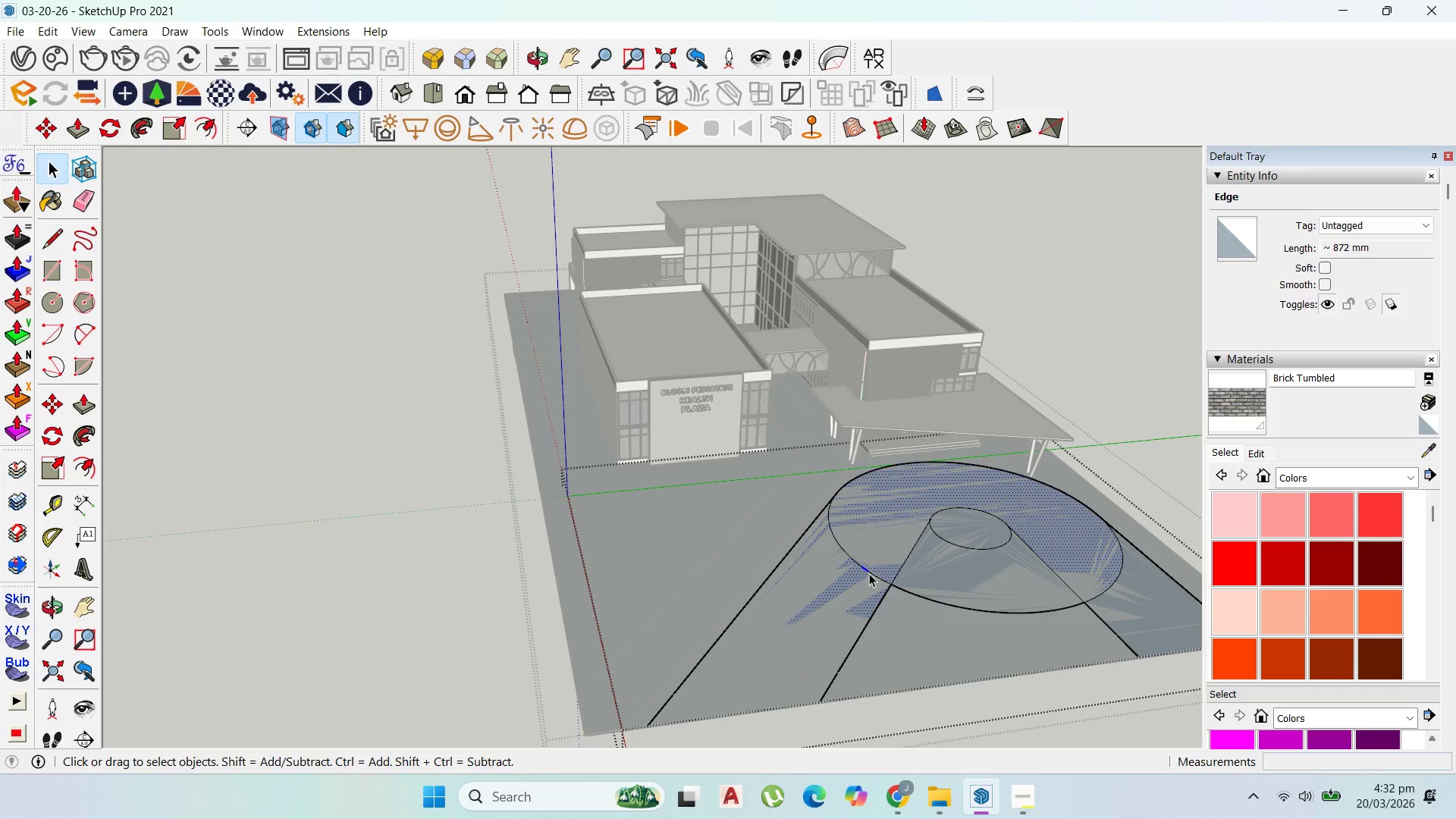 
triple_click([869, 573])
 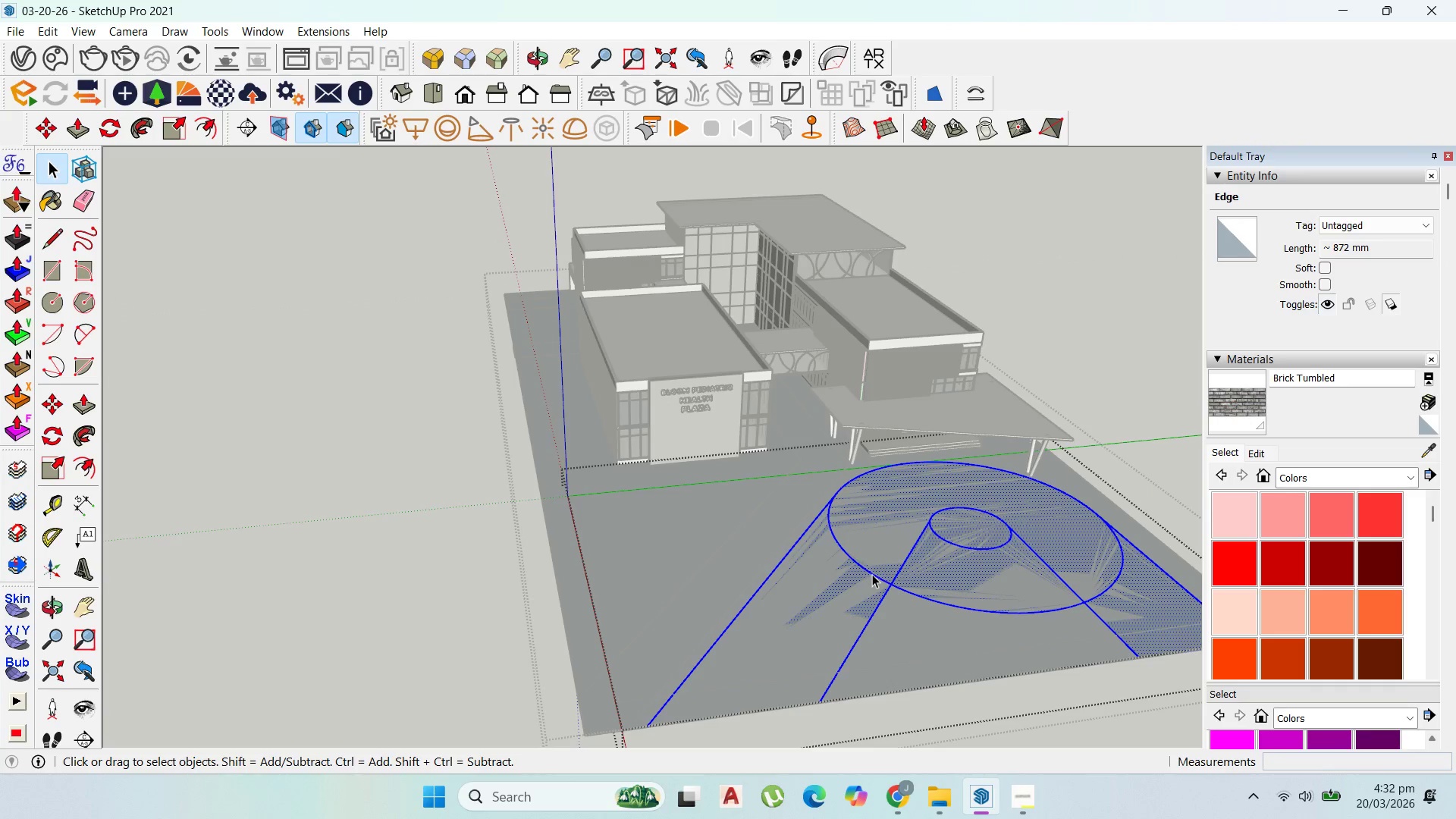 
left_click_drag(start_coordinate=[876, 584], to_coordinate=[805, 469])
 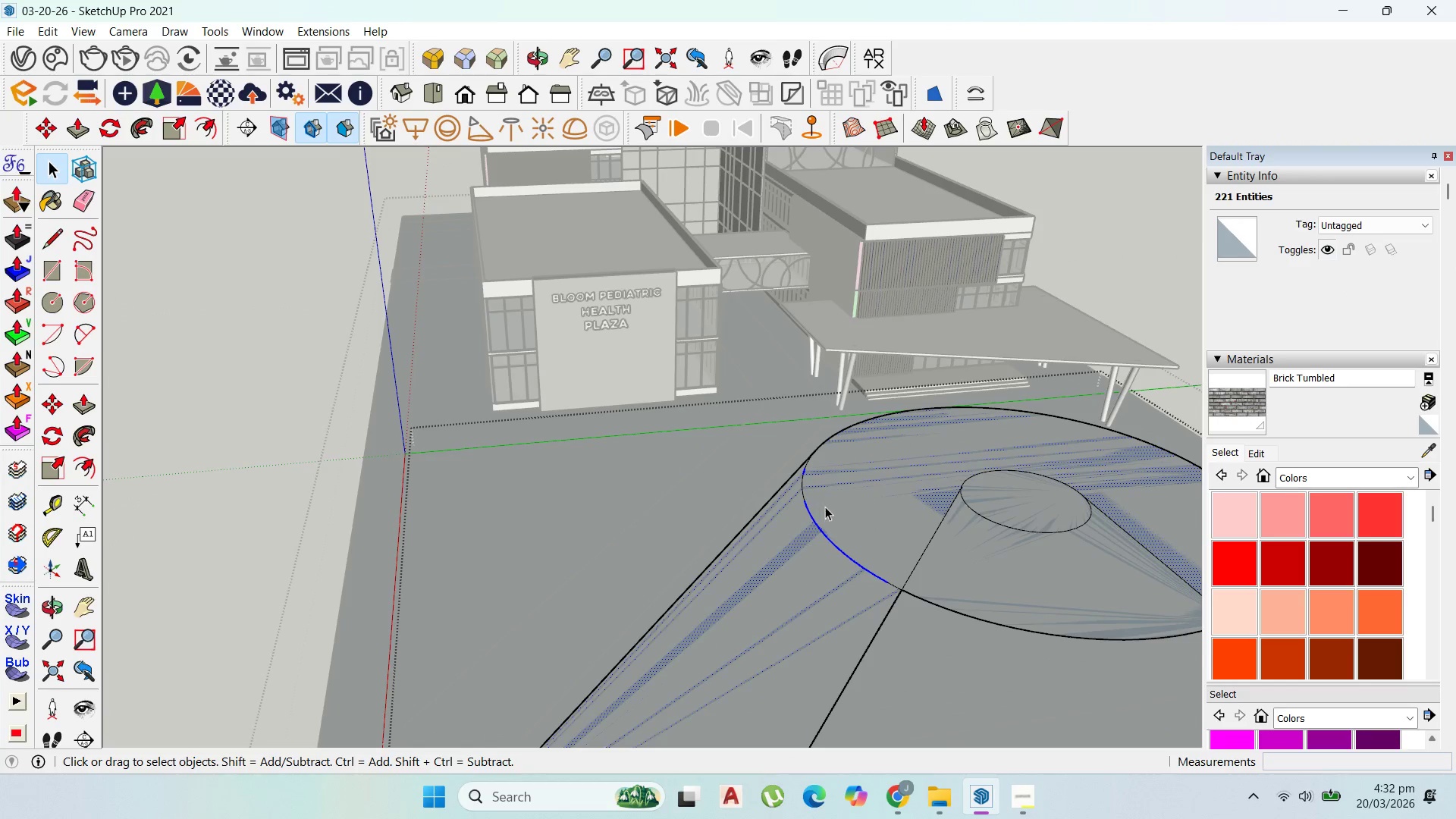 
scroll: coordinate [876, 582], scroll_direction: up, amount: 5.0
 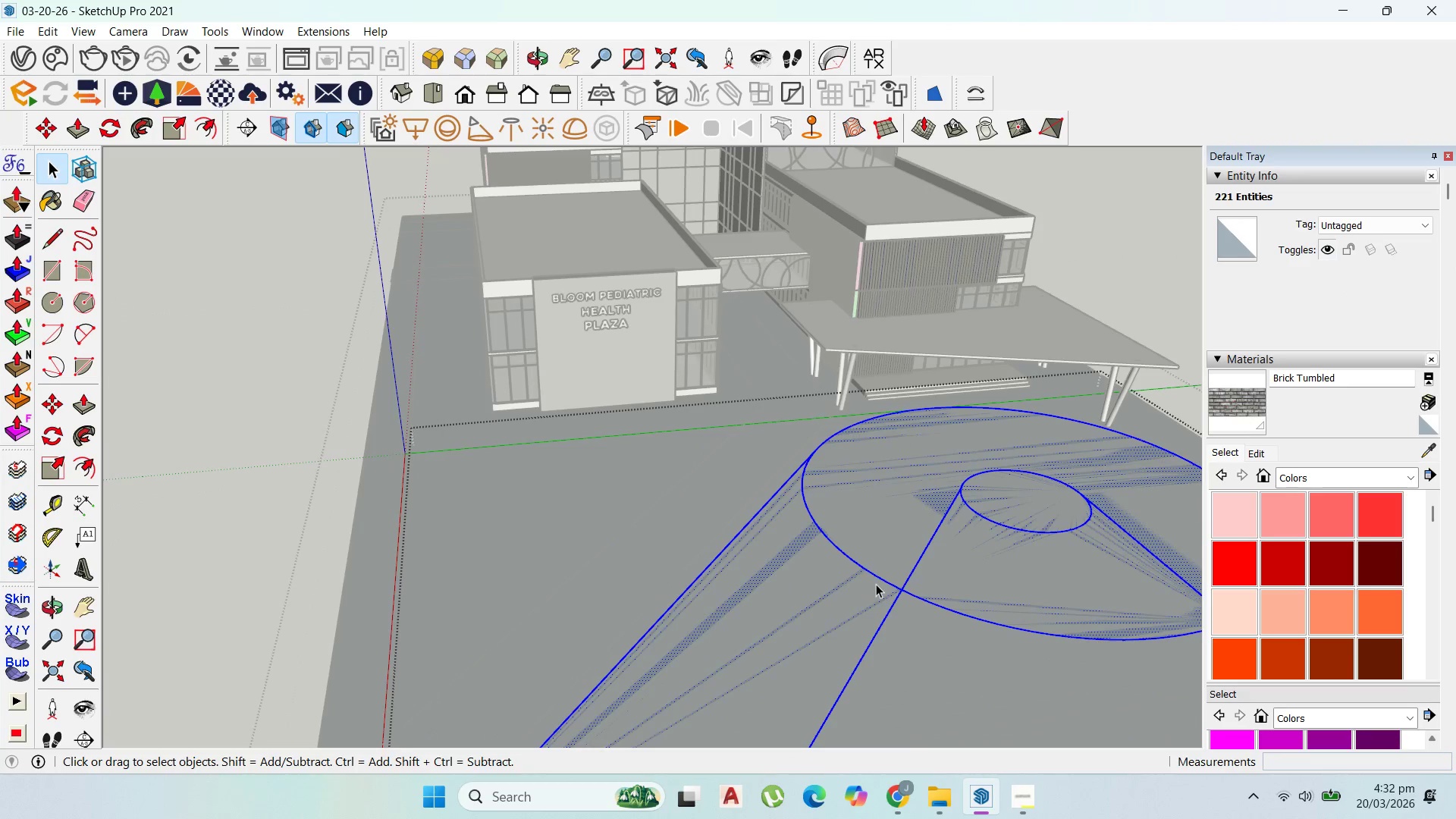 
hold_key(key=ShiftLeft, duration=1.47)
left_click([849, 500])
 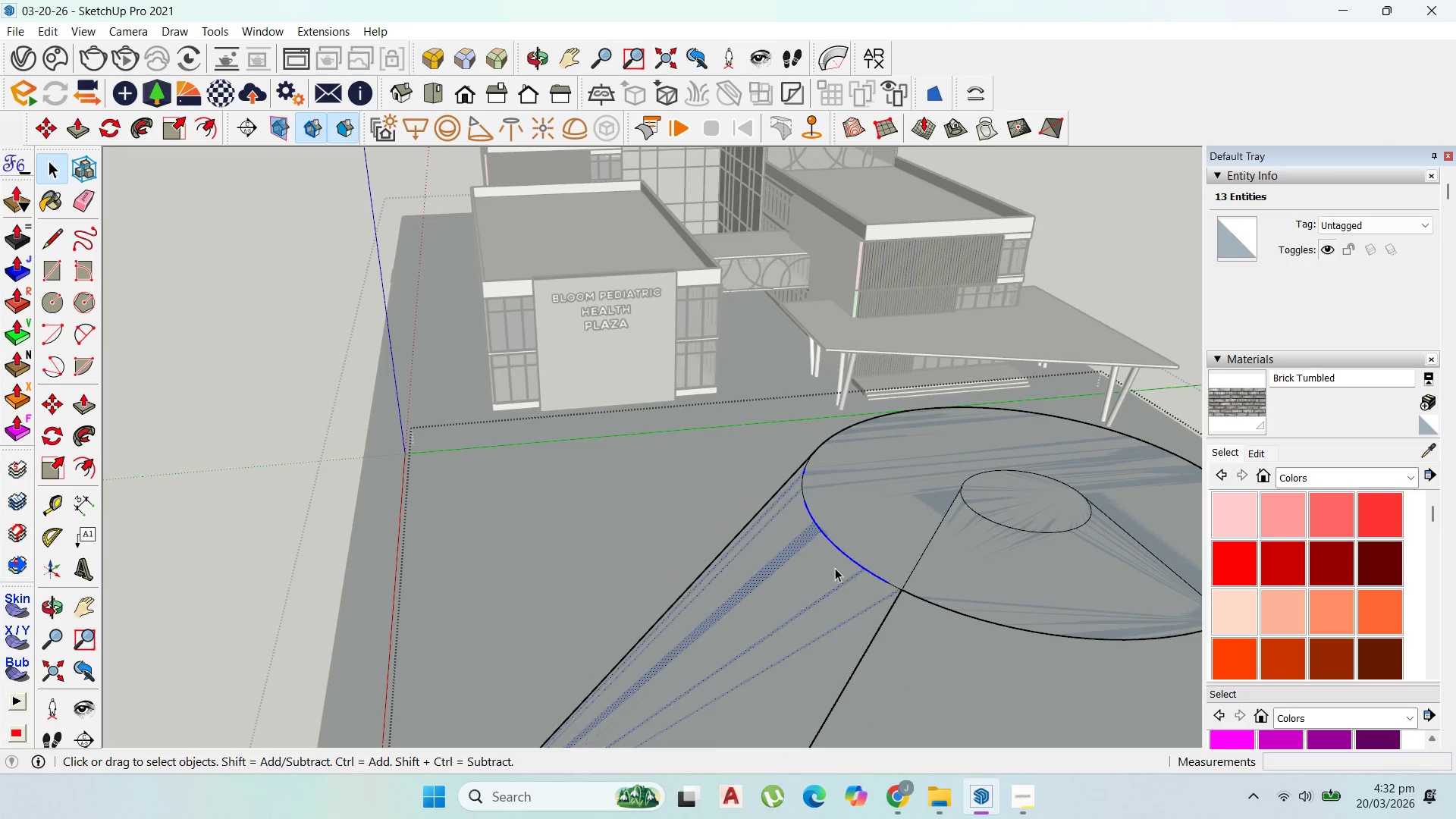 
scroll: coordinate [760, 571], scroll_direction: up, amount: 3.0
 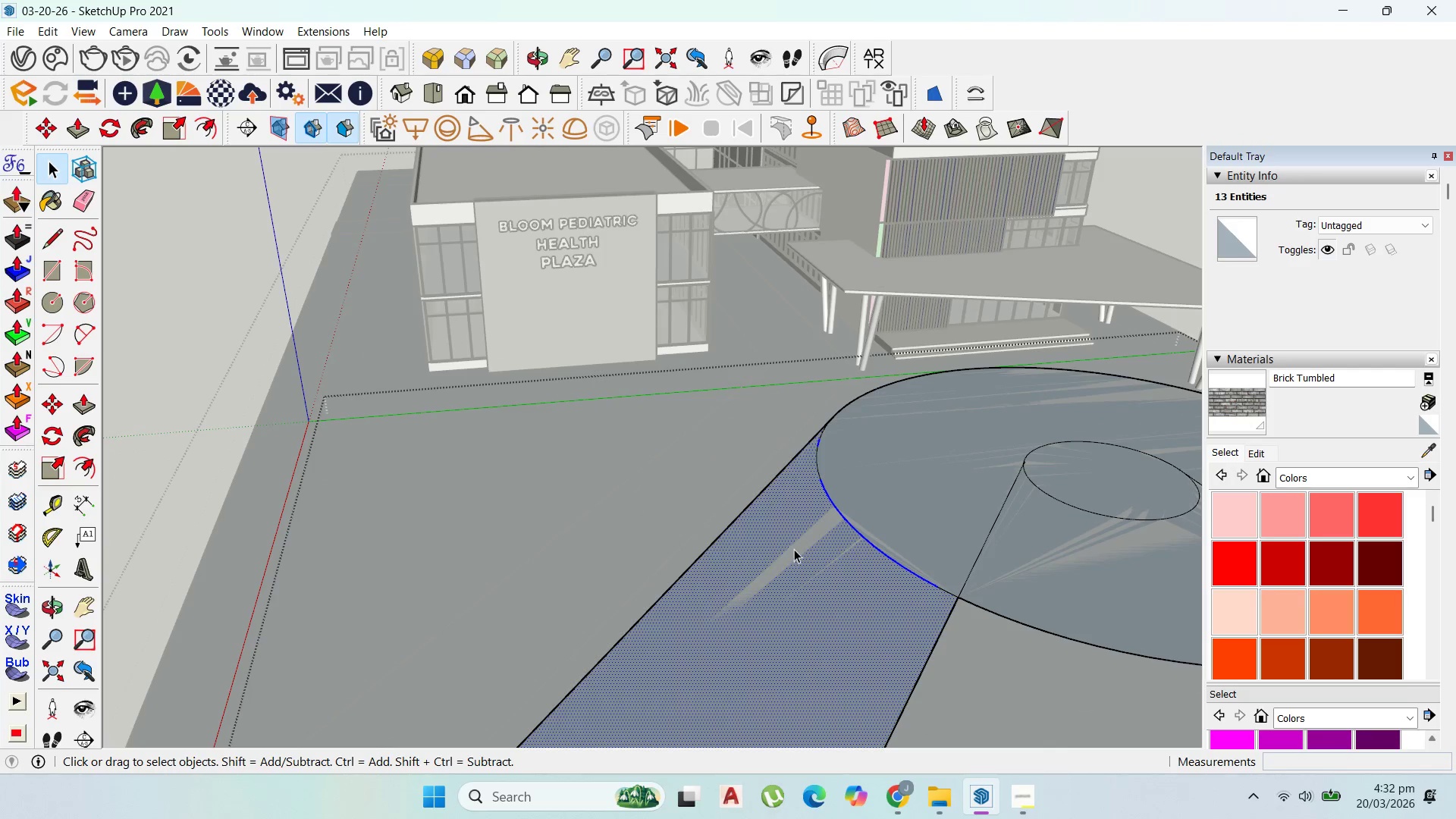 
hold_key(key=ShiftLeft, duration=0.77)
 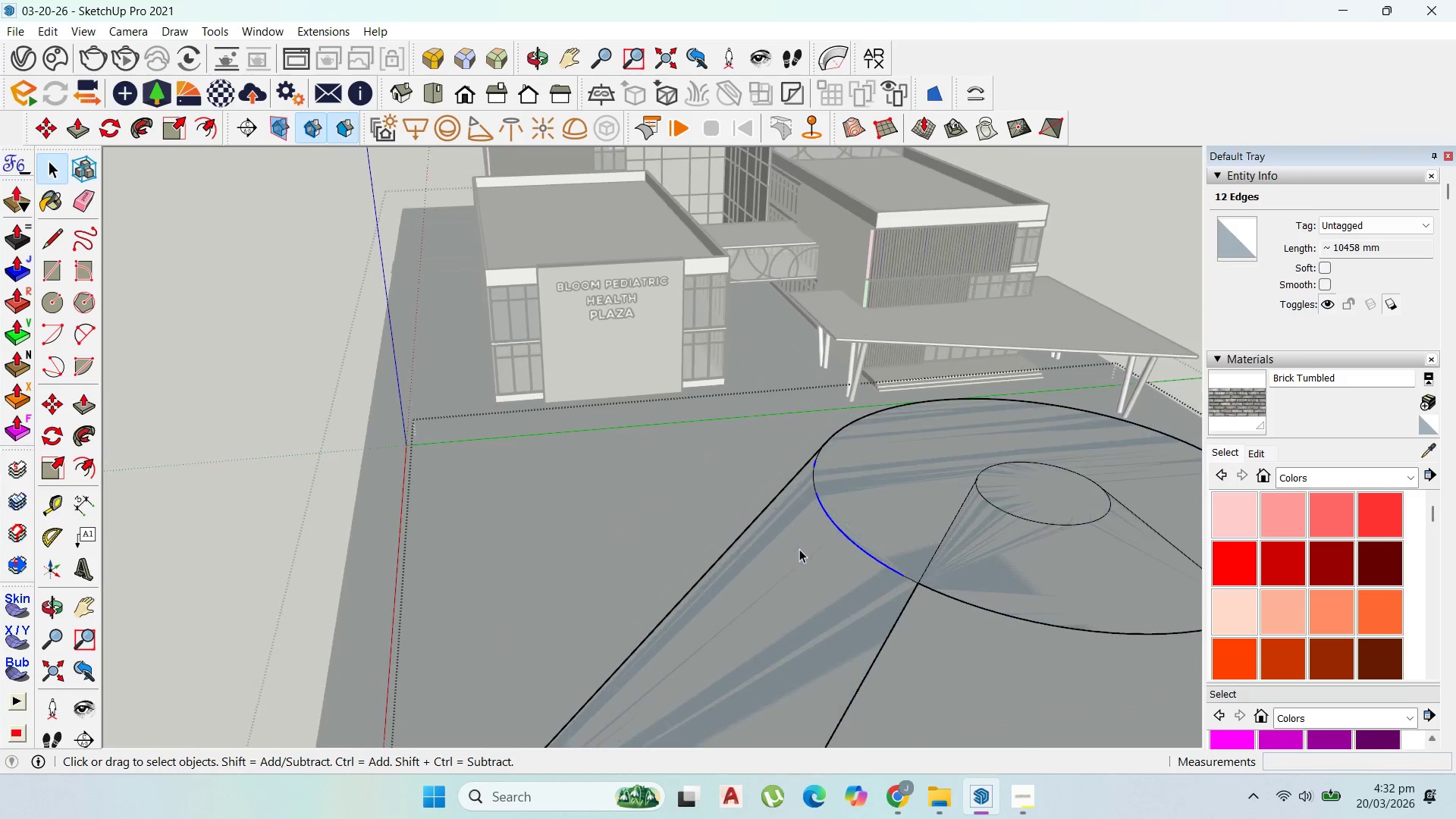 
scroll: coordinate [802, 534], scroll_direction: down, amount: 1.0
 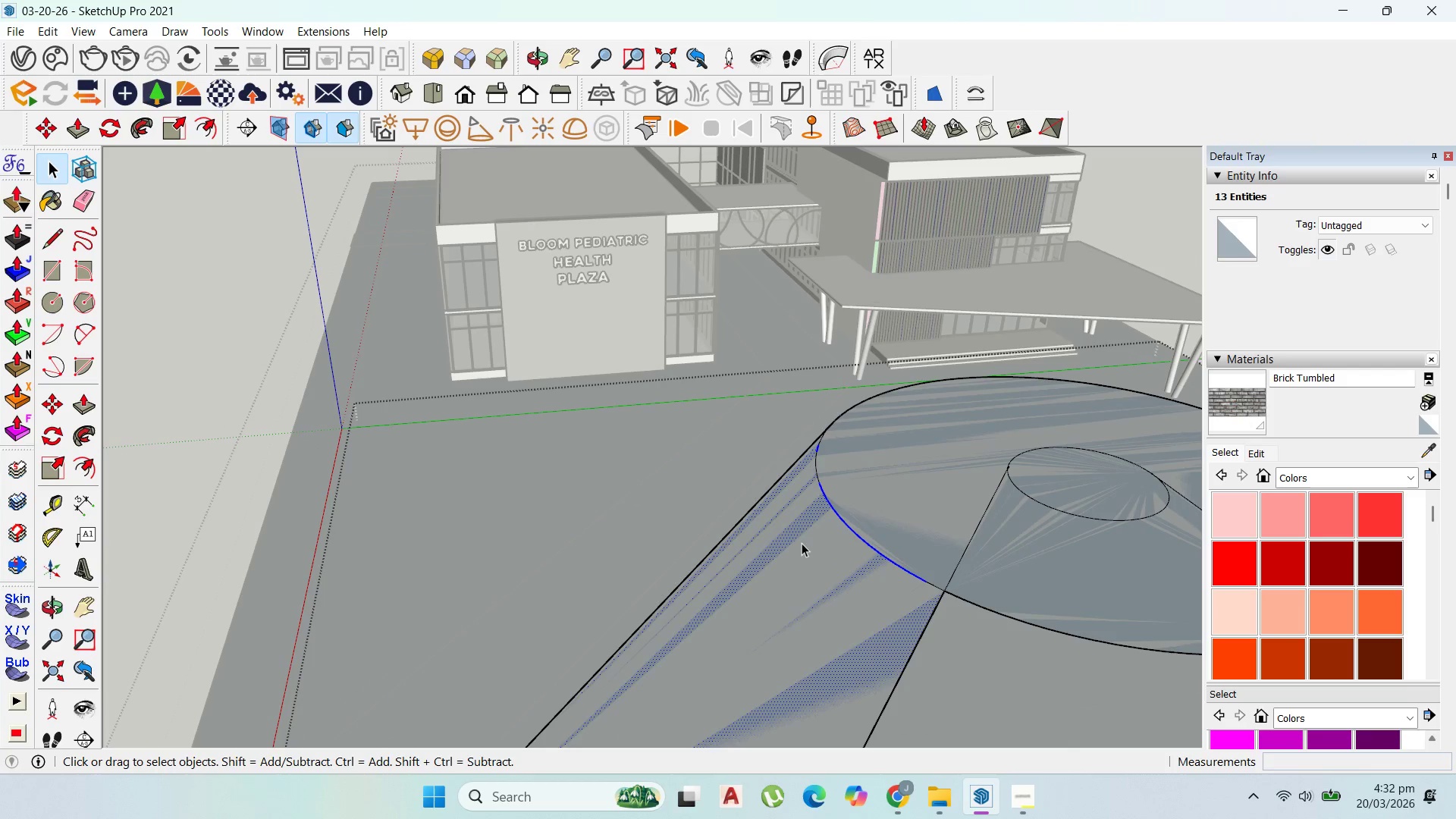 
left_click([802, 548])
 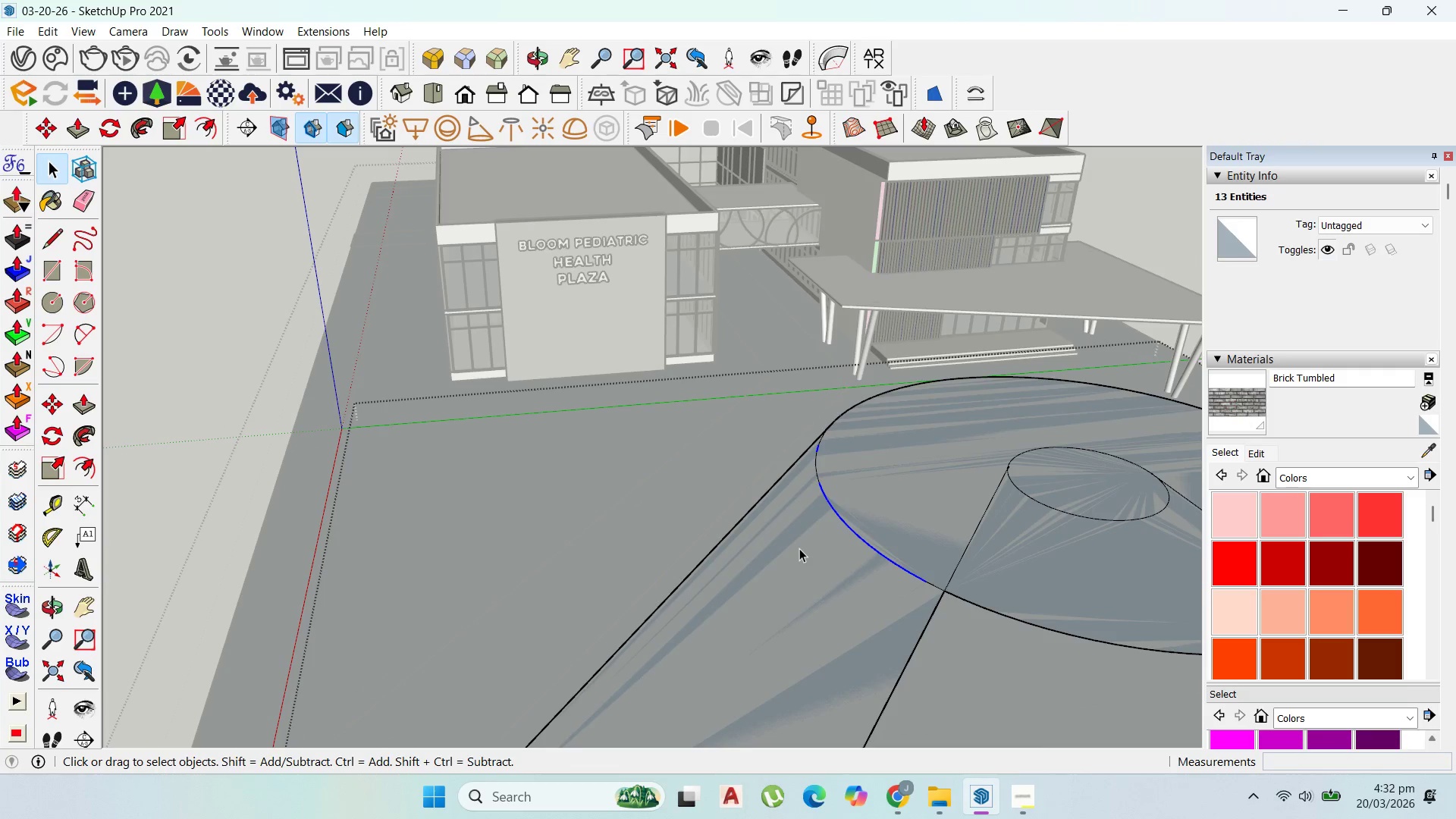 
key(Delete)
 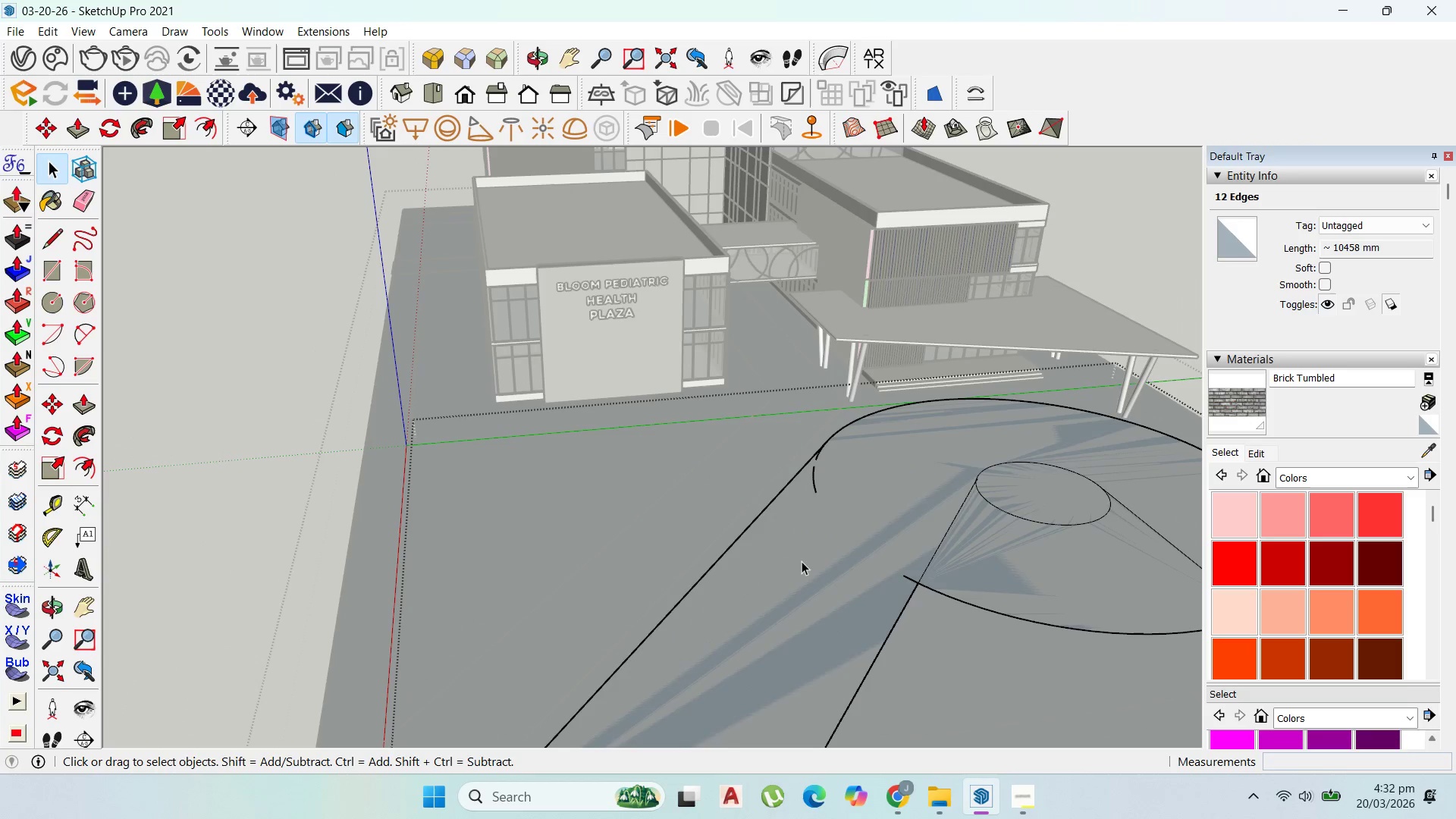 
scroll: coordinate [799, 548], scroll_direction: down, amount: 2.0
 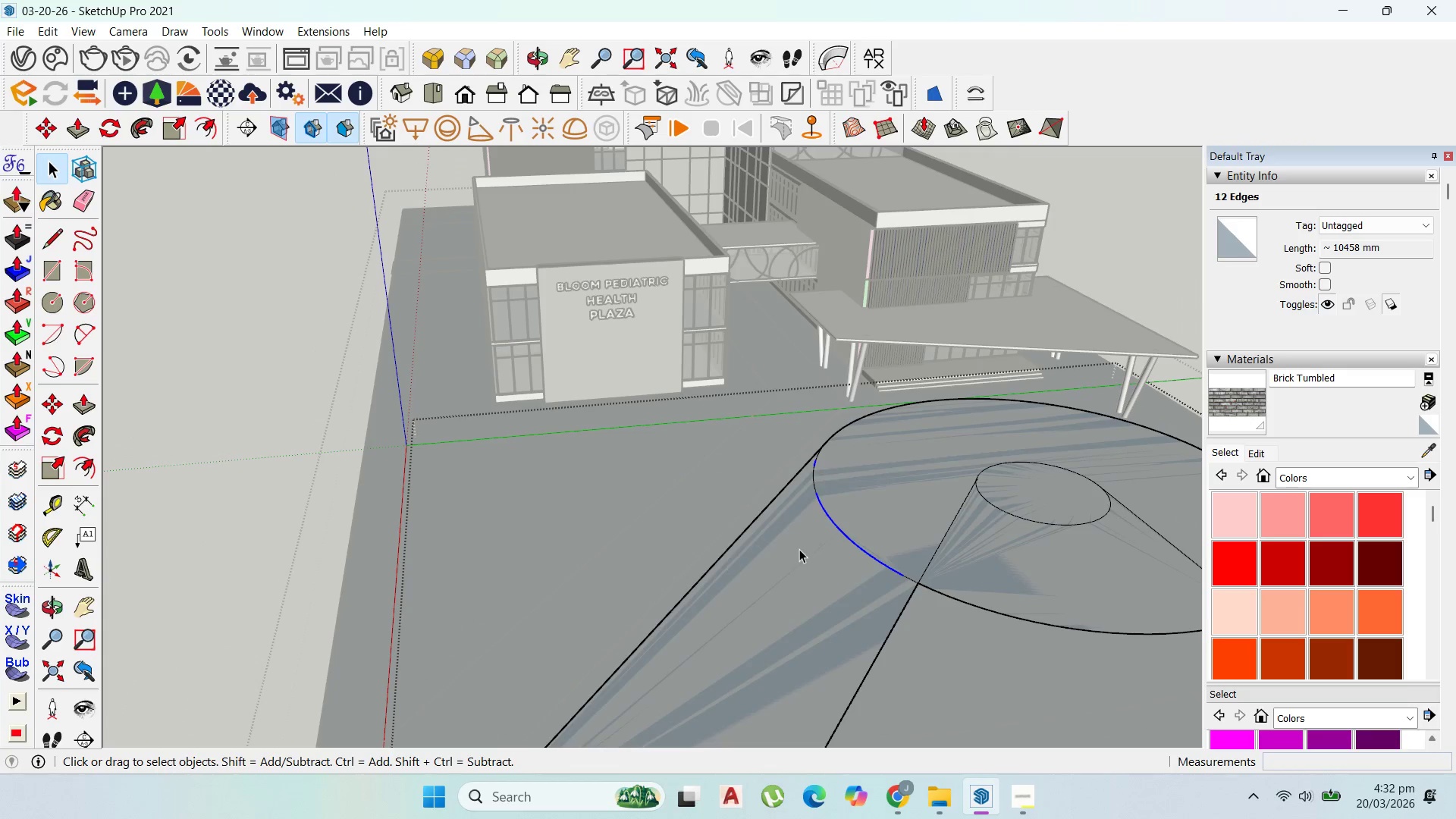 
left_click([802, 561])
 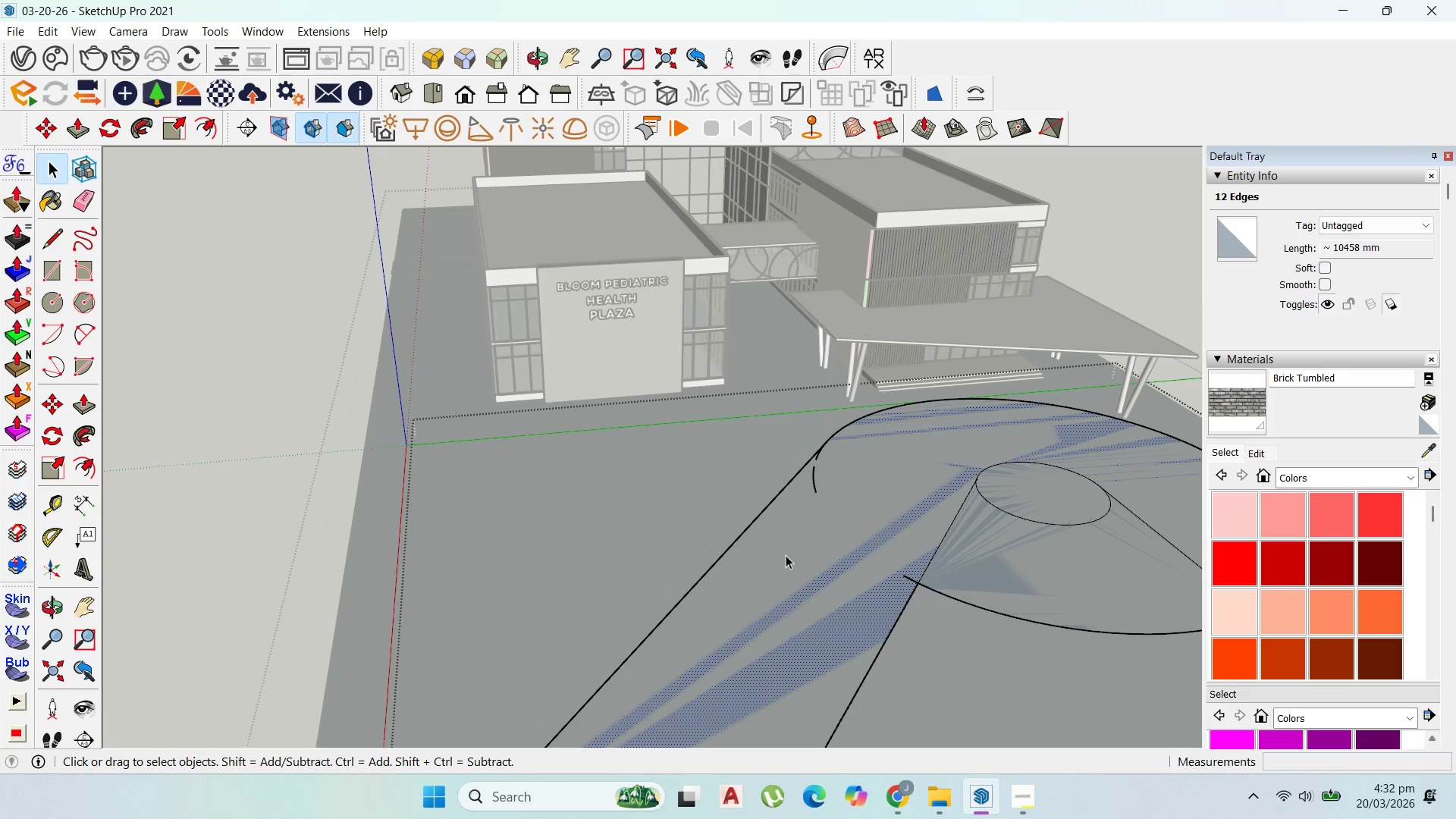 
scroll: coordinate [1066, 585], scroll_direction: down, amount: 7.0
 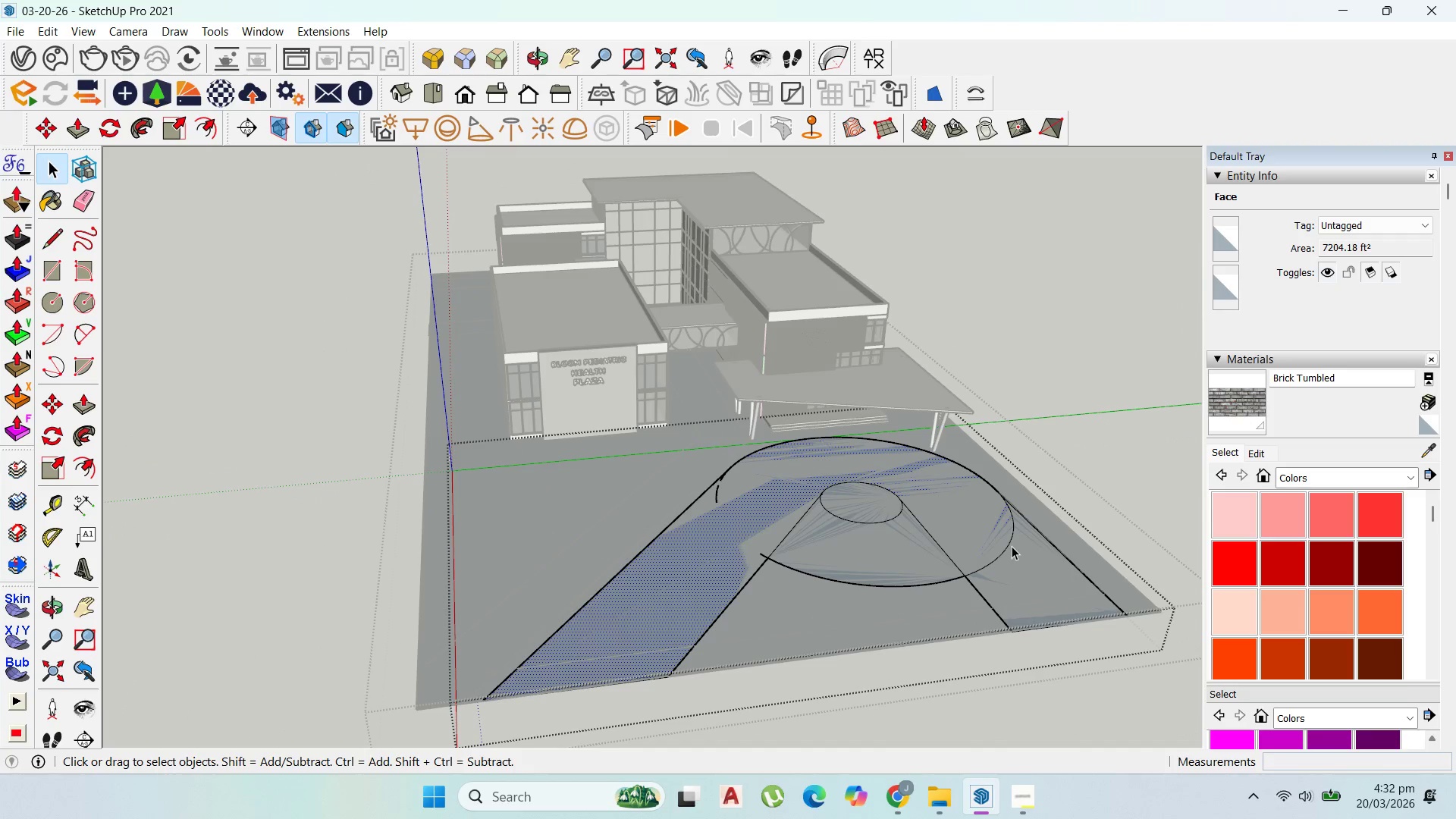 
left_click([1012, 545])
 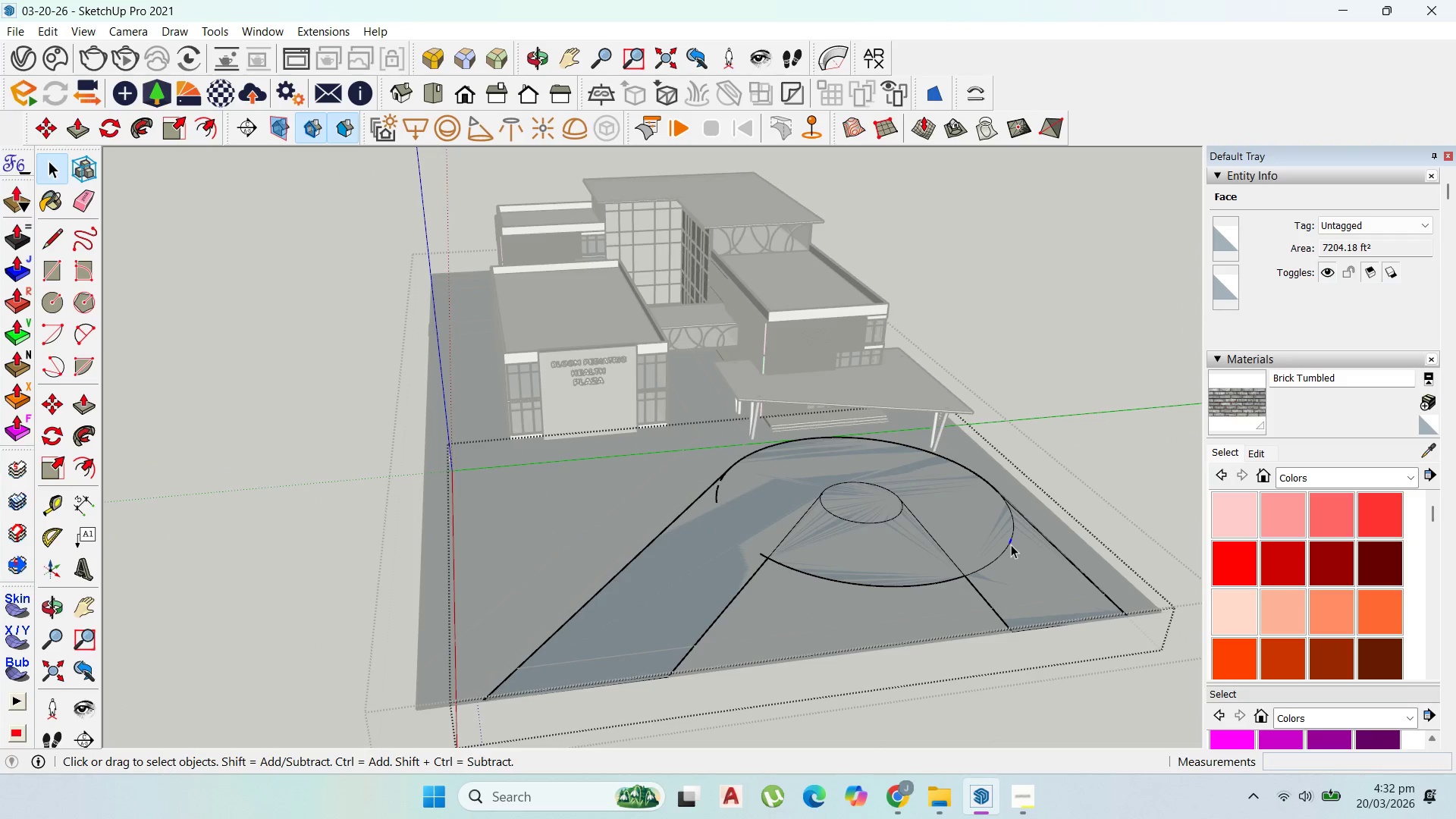 
key(Delete)
 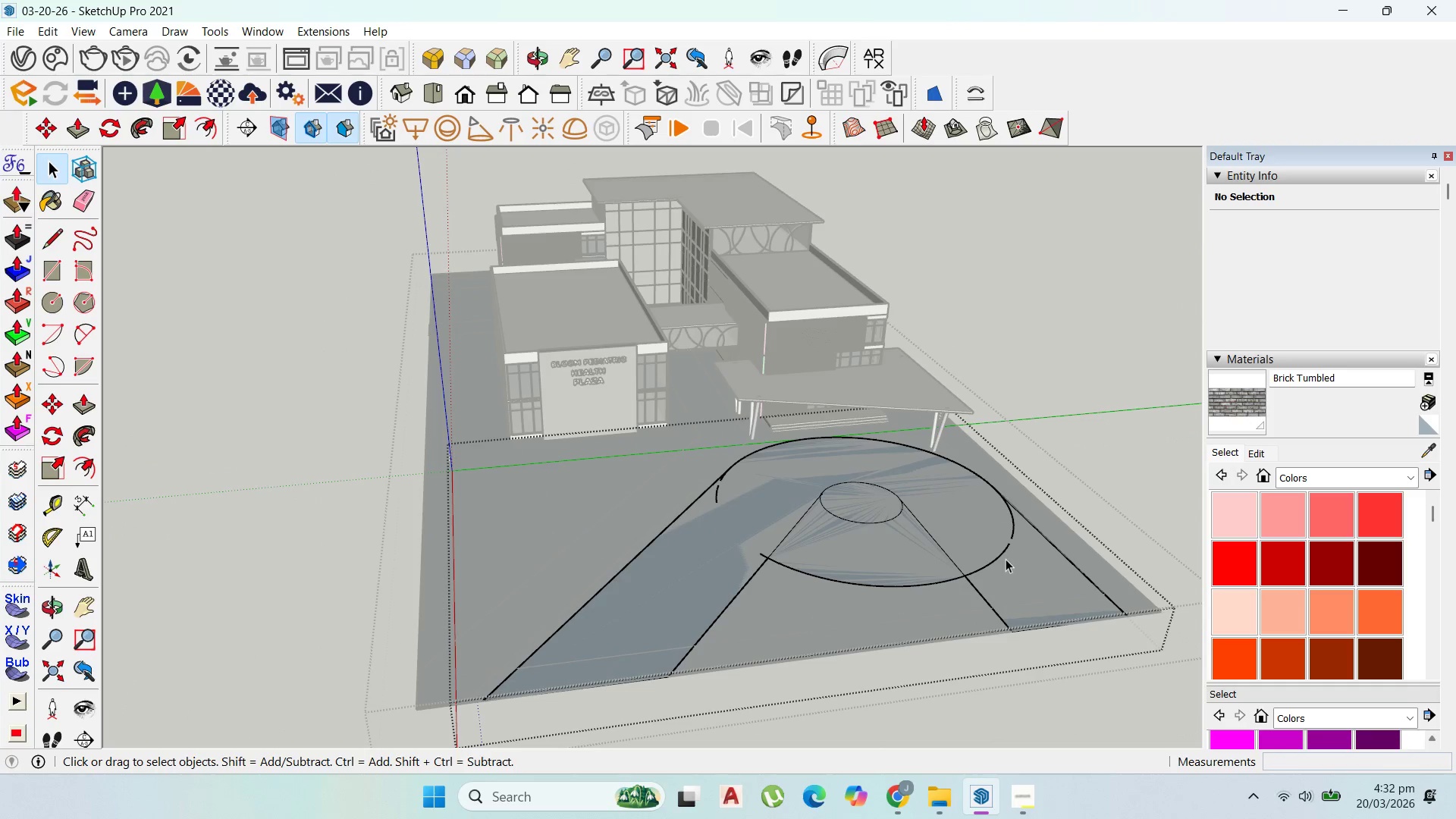 
left_click([999, 556])
 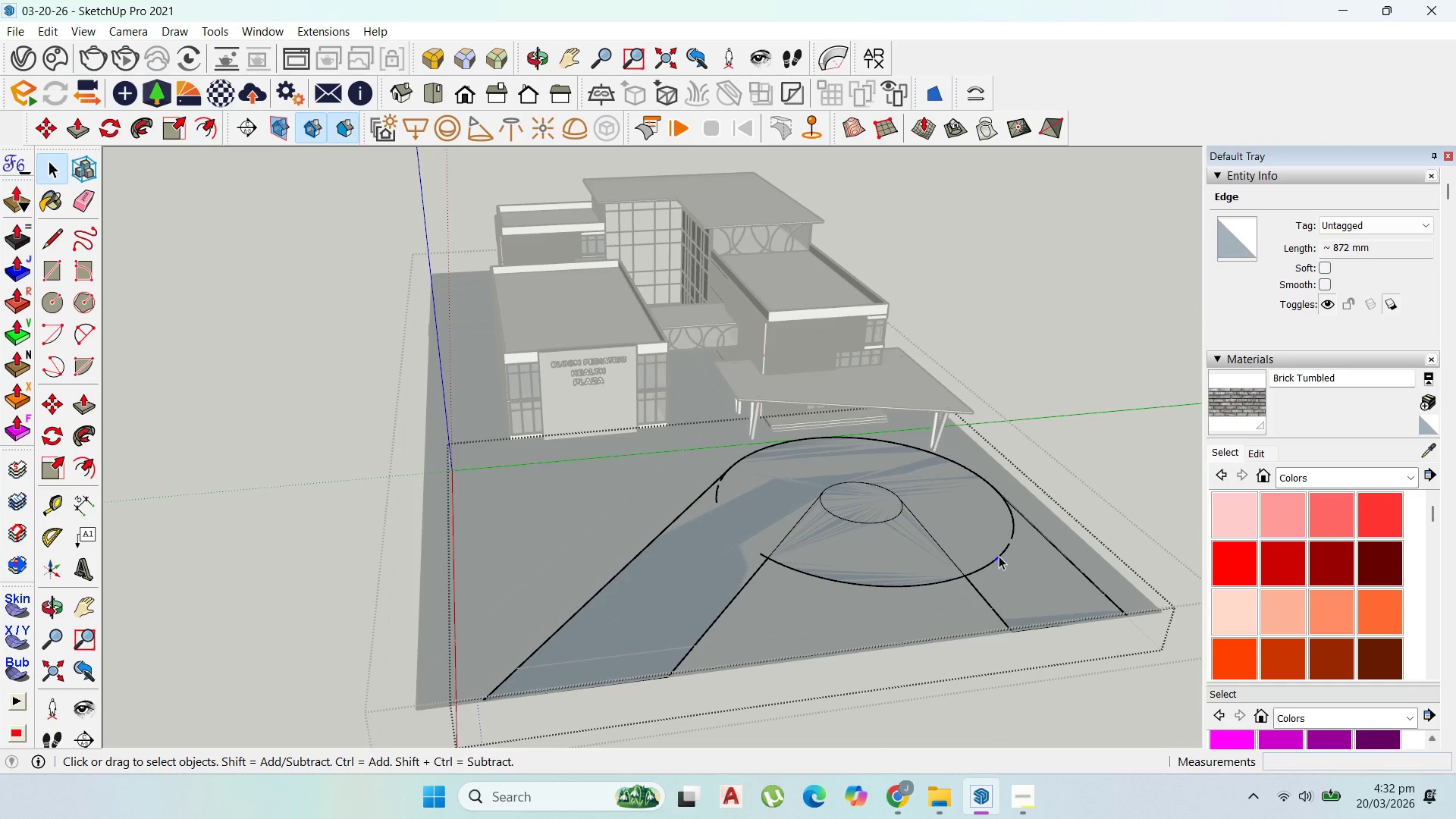 
key(Delete)
 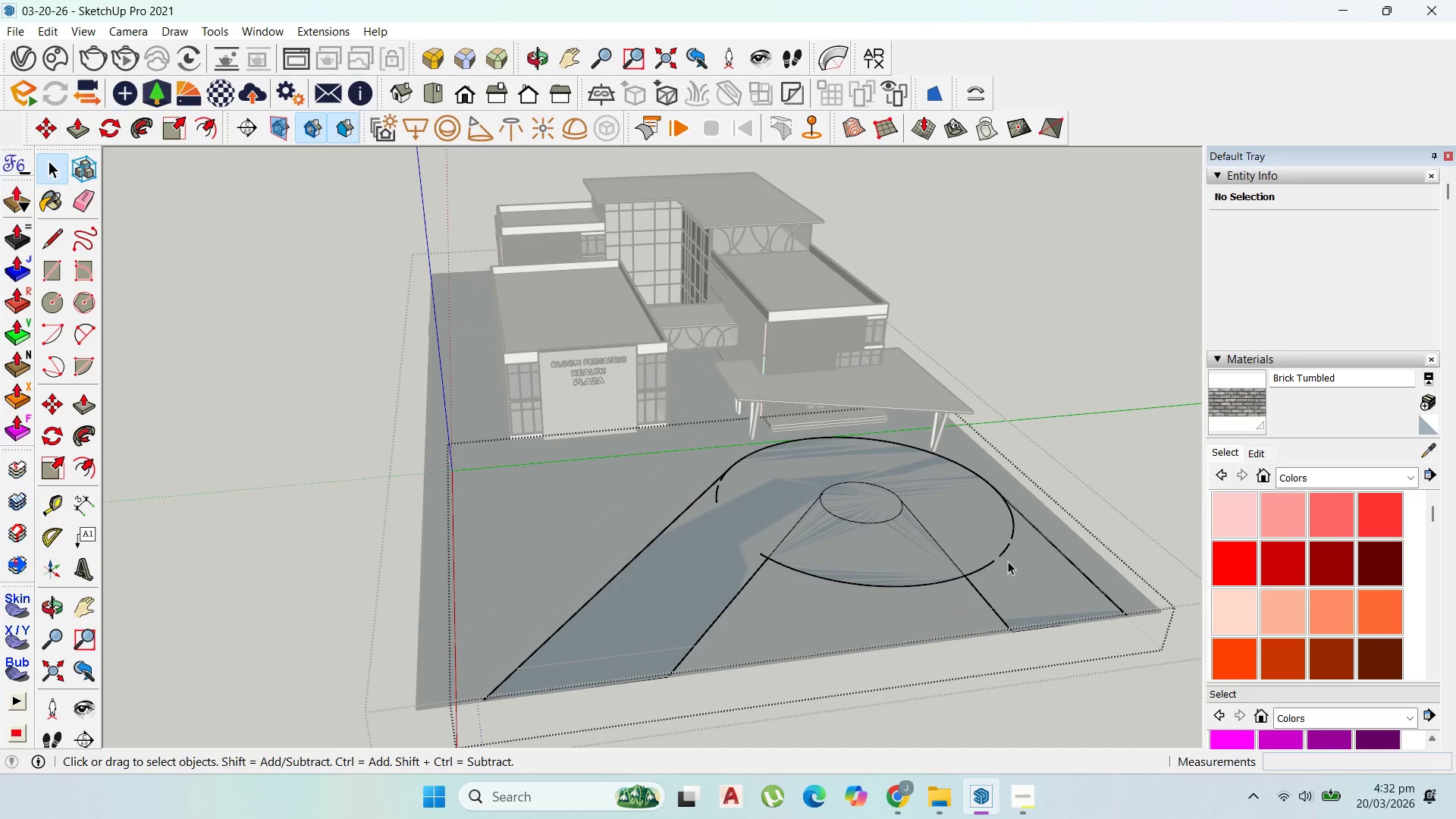 
left_click([1023, 573])
 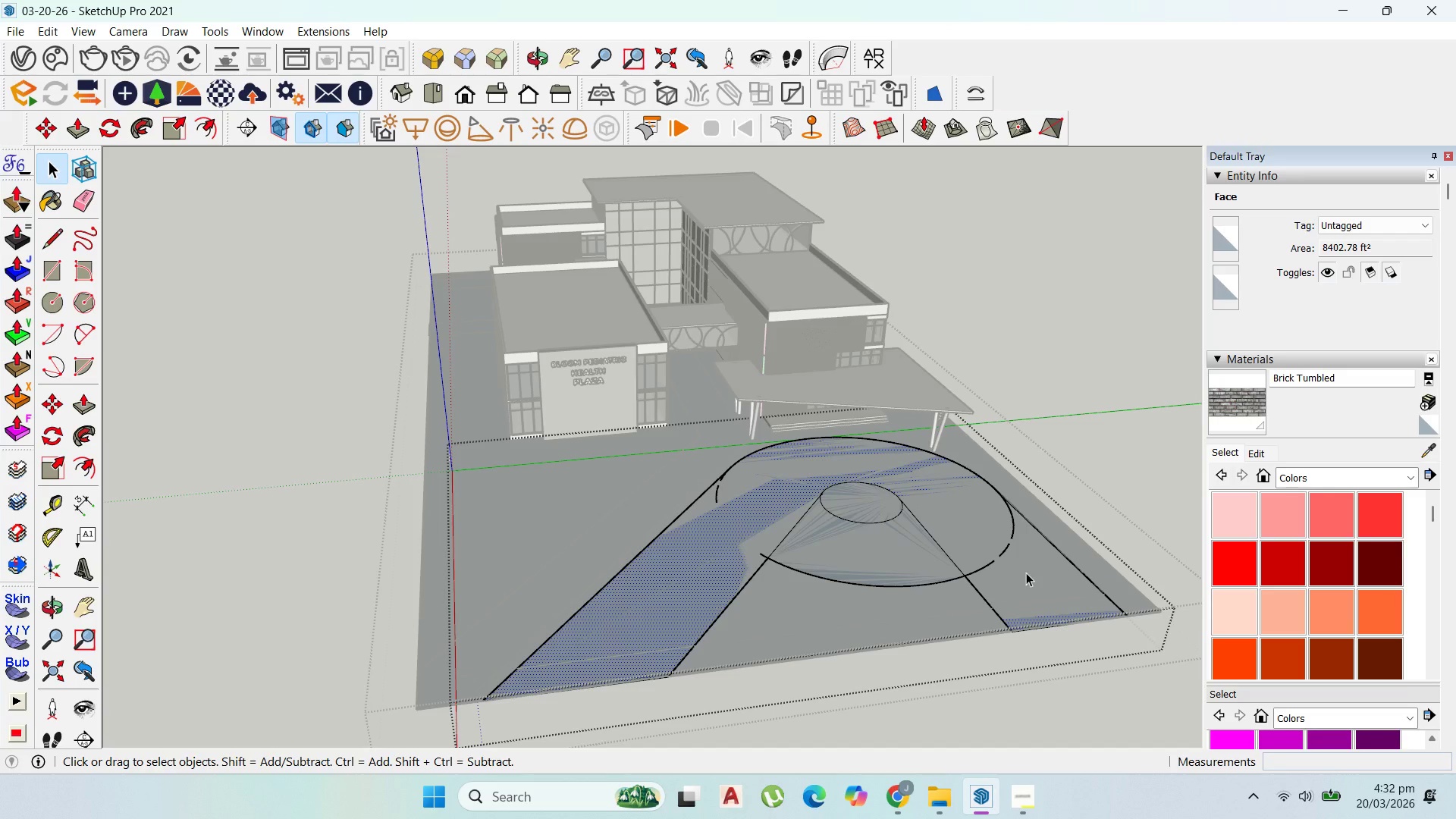 
key(Escape)
 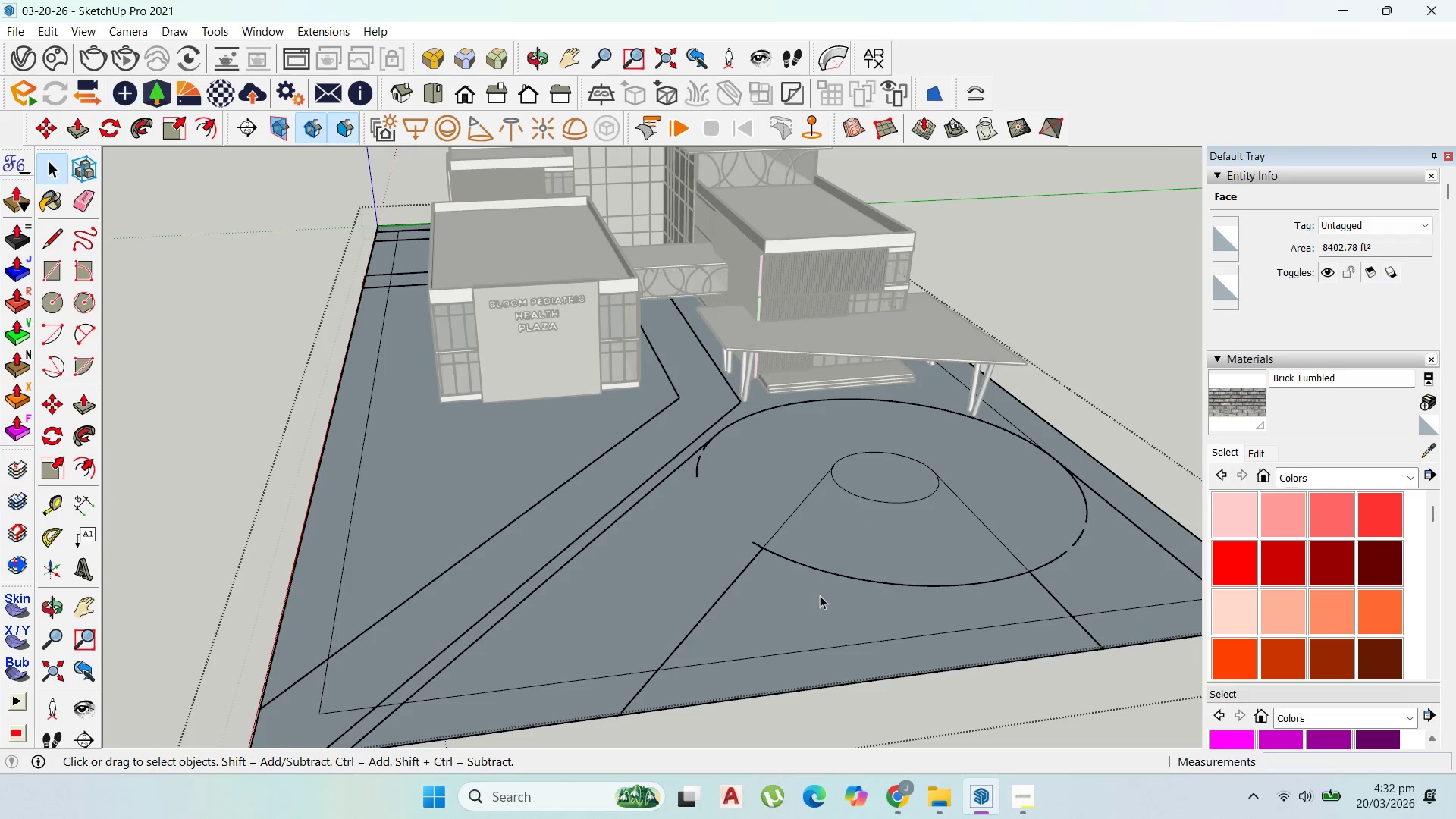 
key(Escape)
 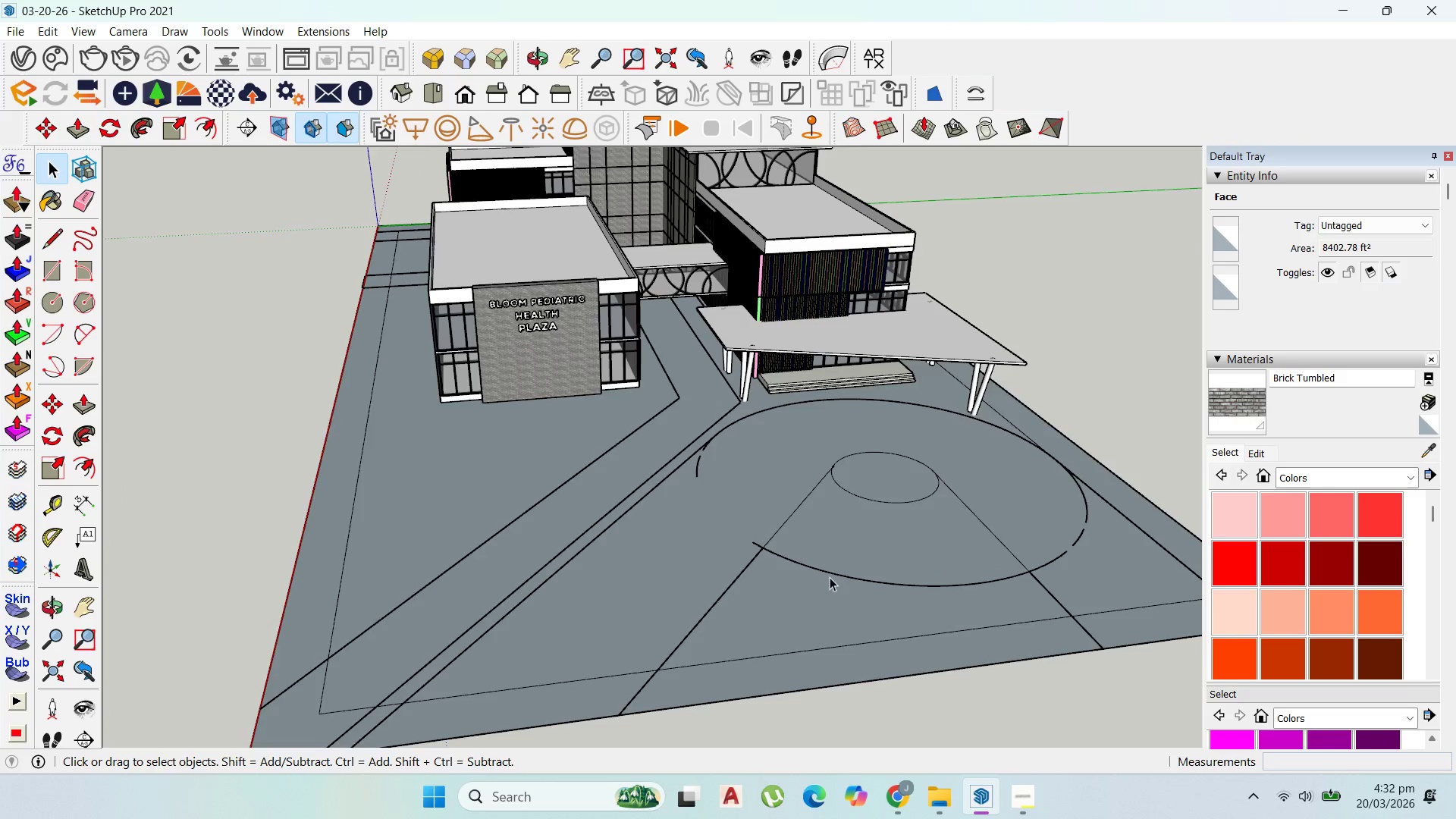 
scroll: coordinate [799, 603], scroll_direction: up, amount: 3.0
 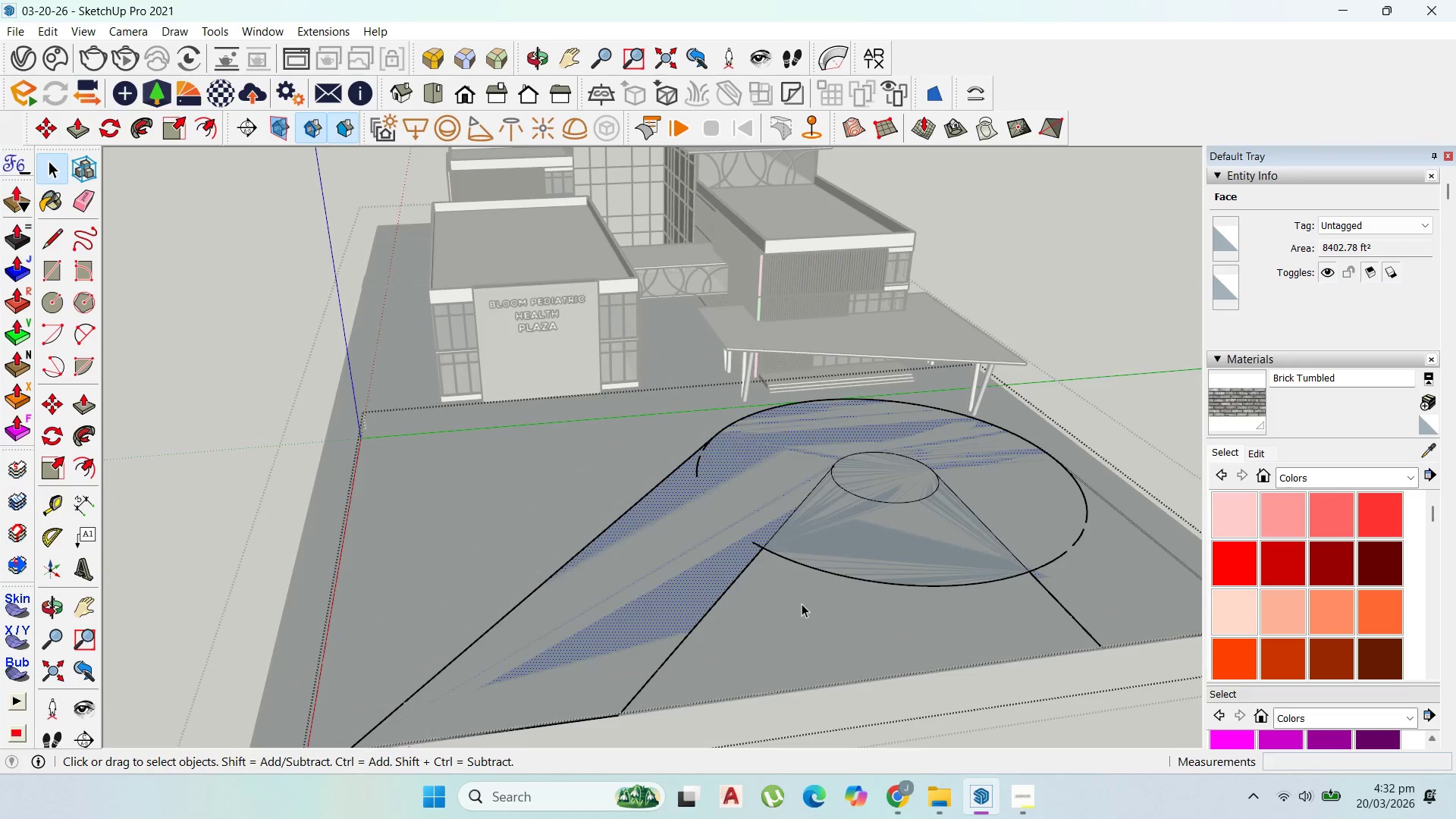 
scroll: coordinate [860, 597], scroll_direction: down, amount: 5.0
 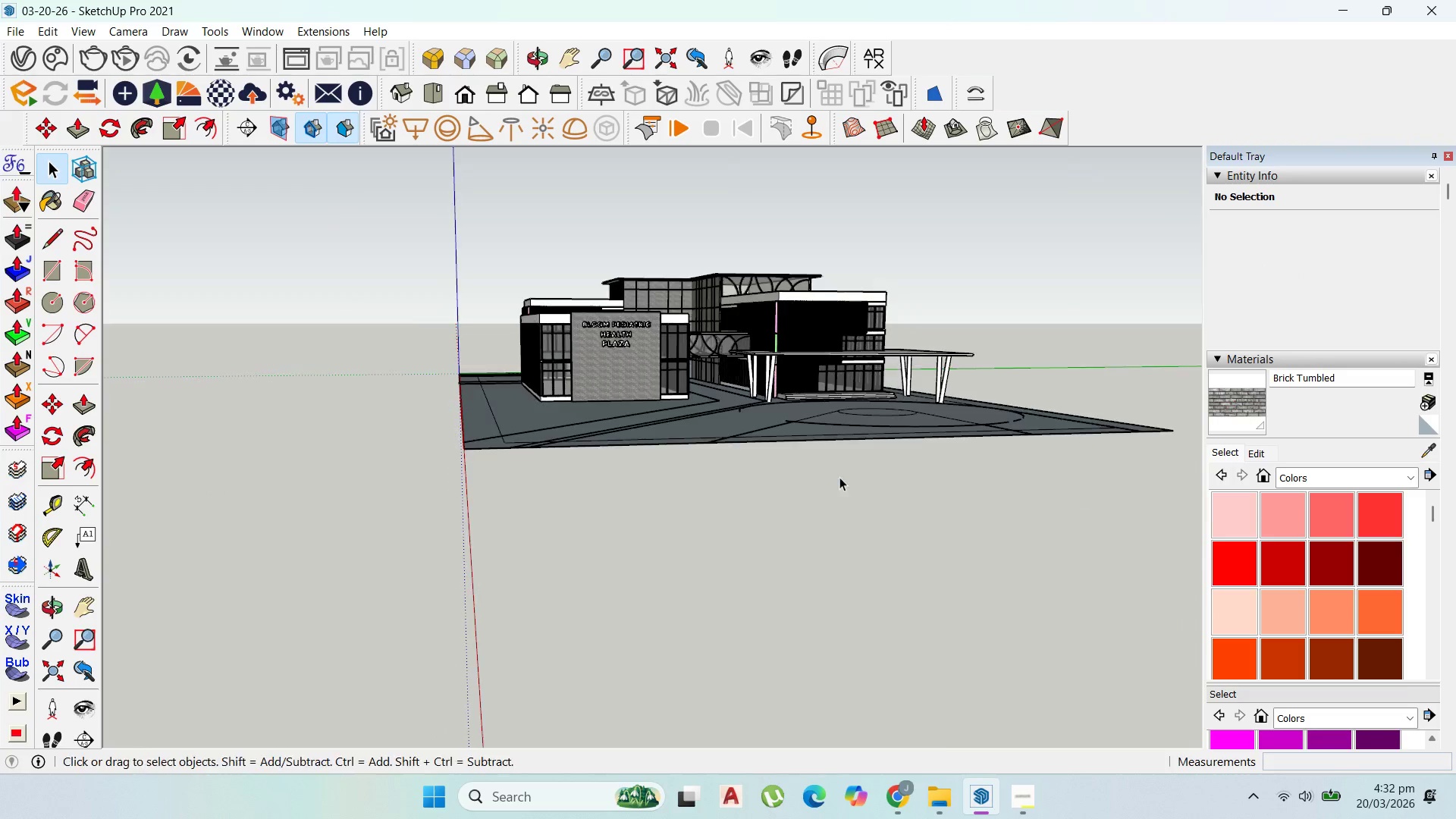 
scroll: coordinate [857, 367], scroll_direction: up, amount: 12.0
 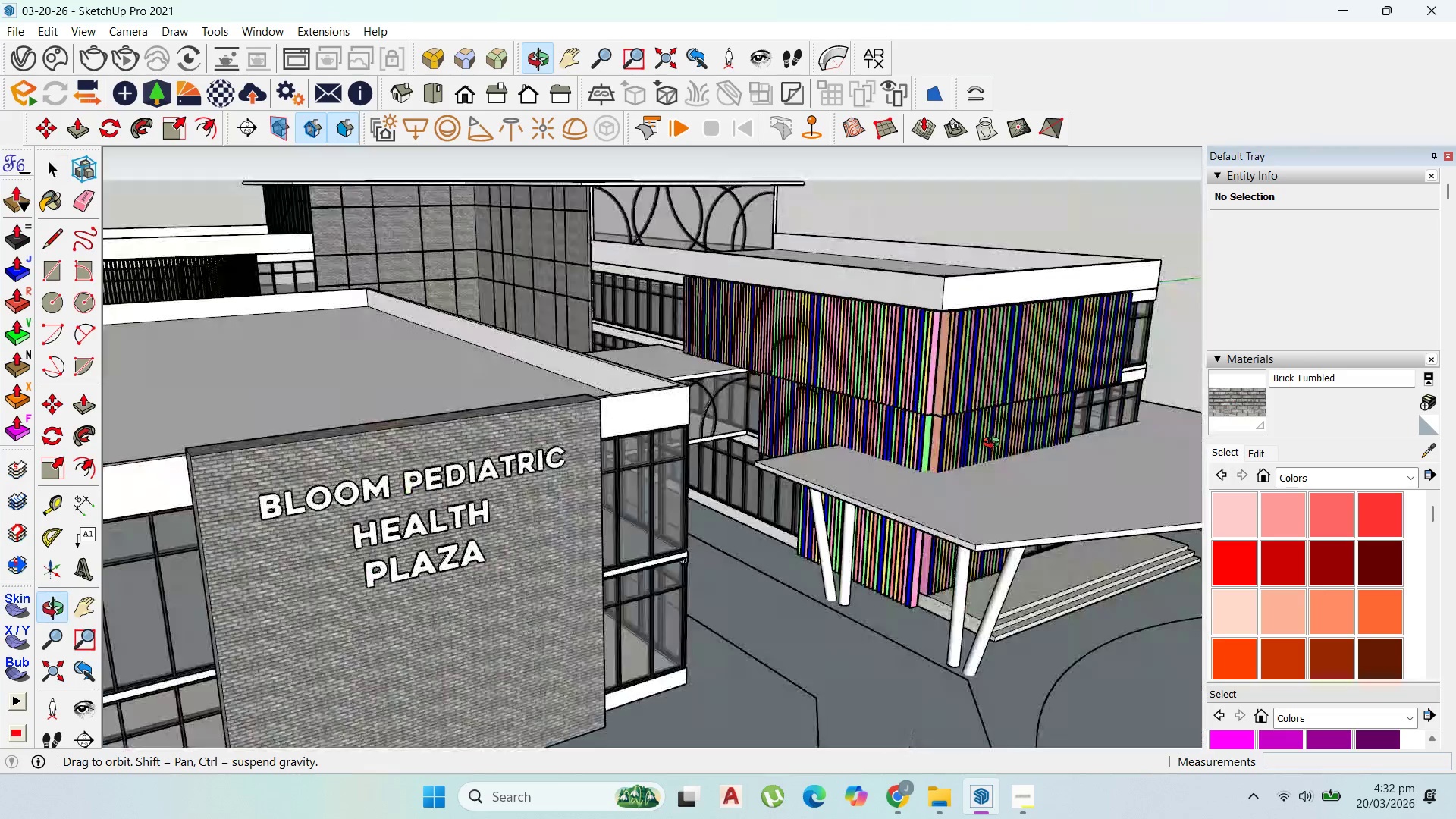 
scroll: coordinate [522, 488], scroll_direction: down, amount: 15.0
 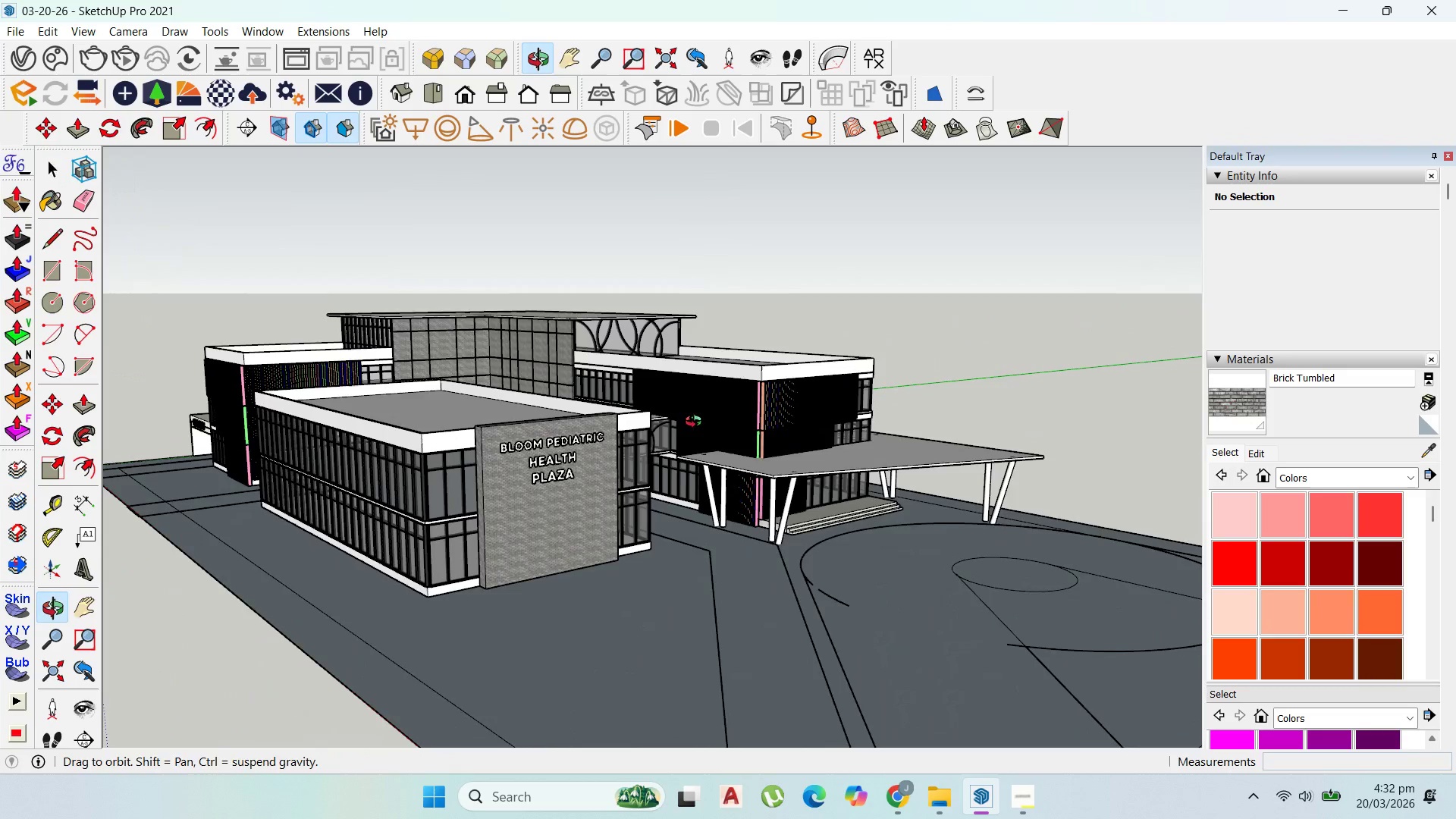 
scroll: coordinate [708, 433], scroll_direction: up, amount: 1.0
 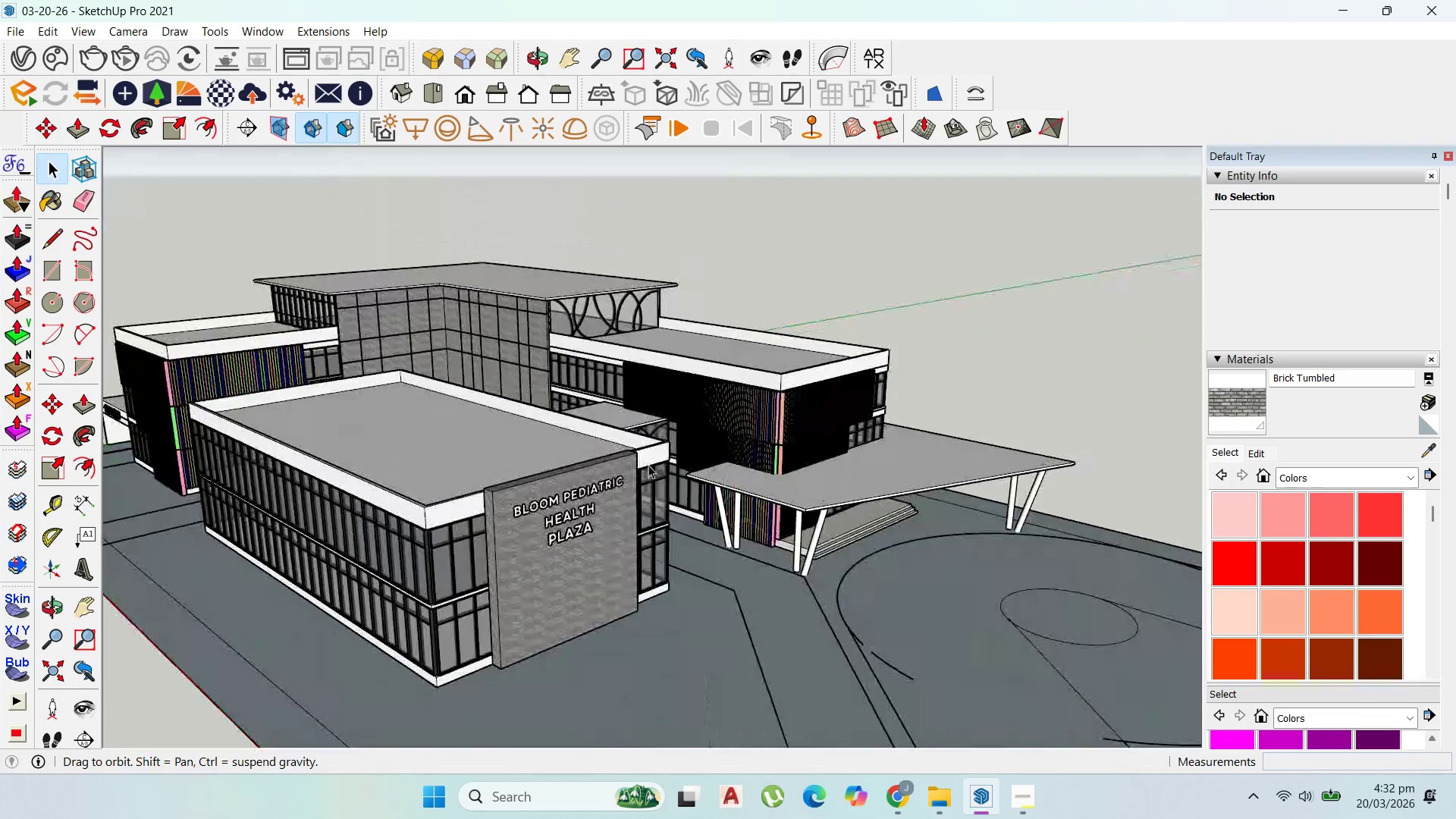 
scroll: coordinate [370, 428], scroll_direction: down, amount: 11.0
 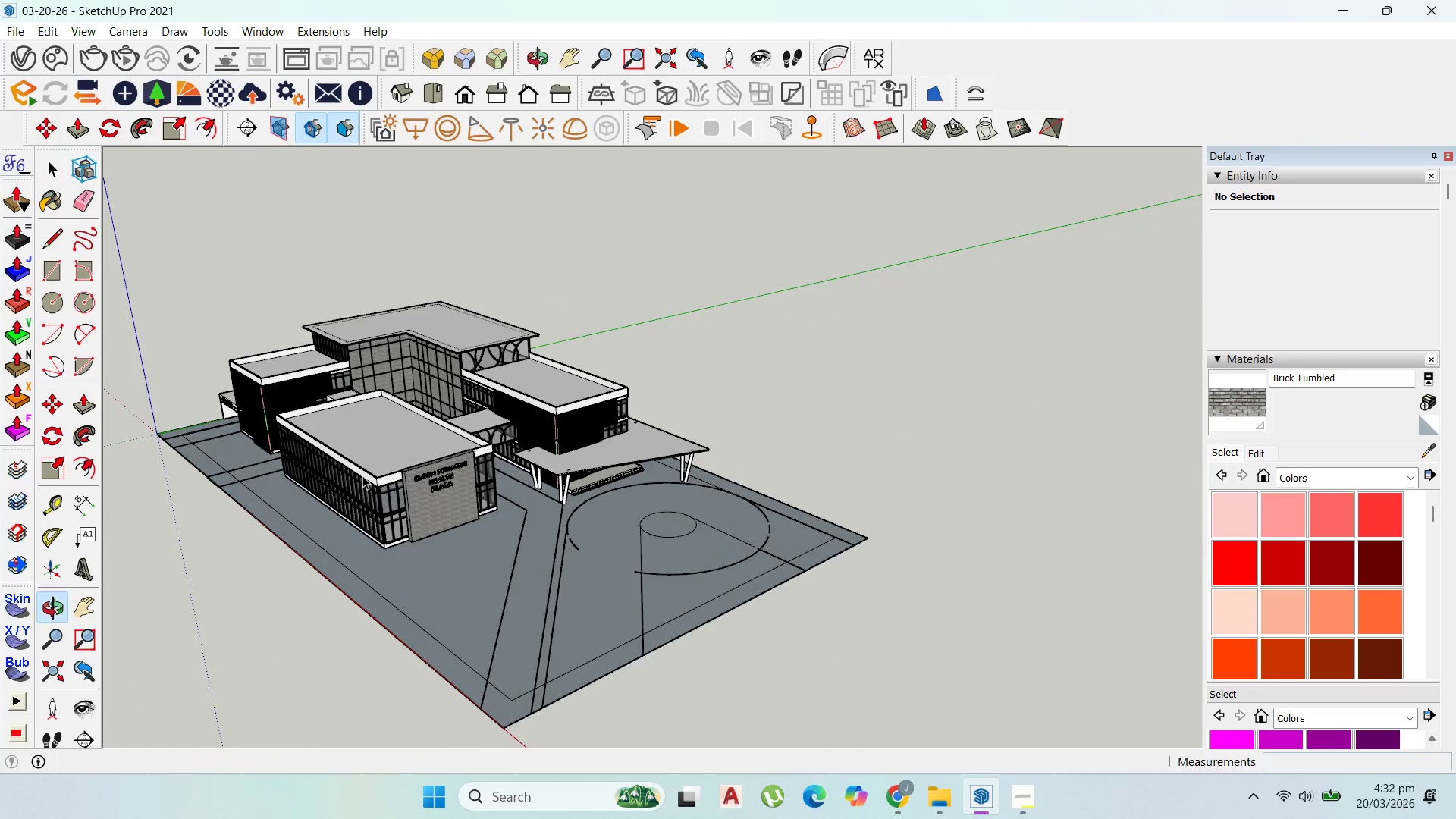 
left_click([557, 576])
 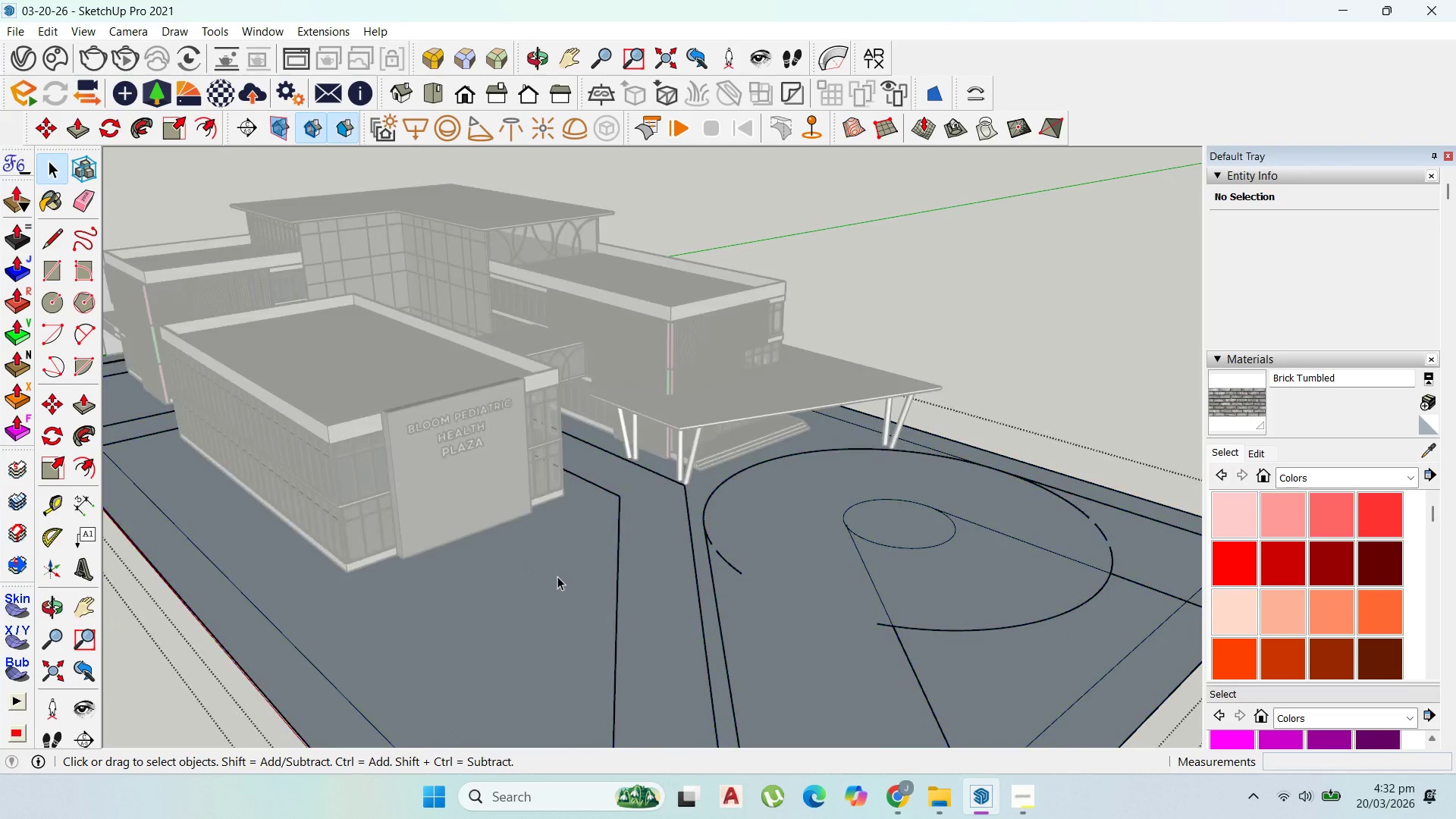 
scroll: coordinate [522, 570], scroll_direction: up, amount: 7.0
 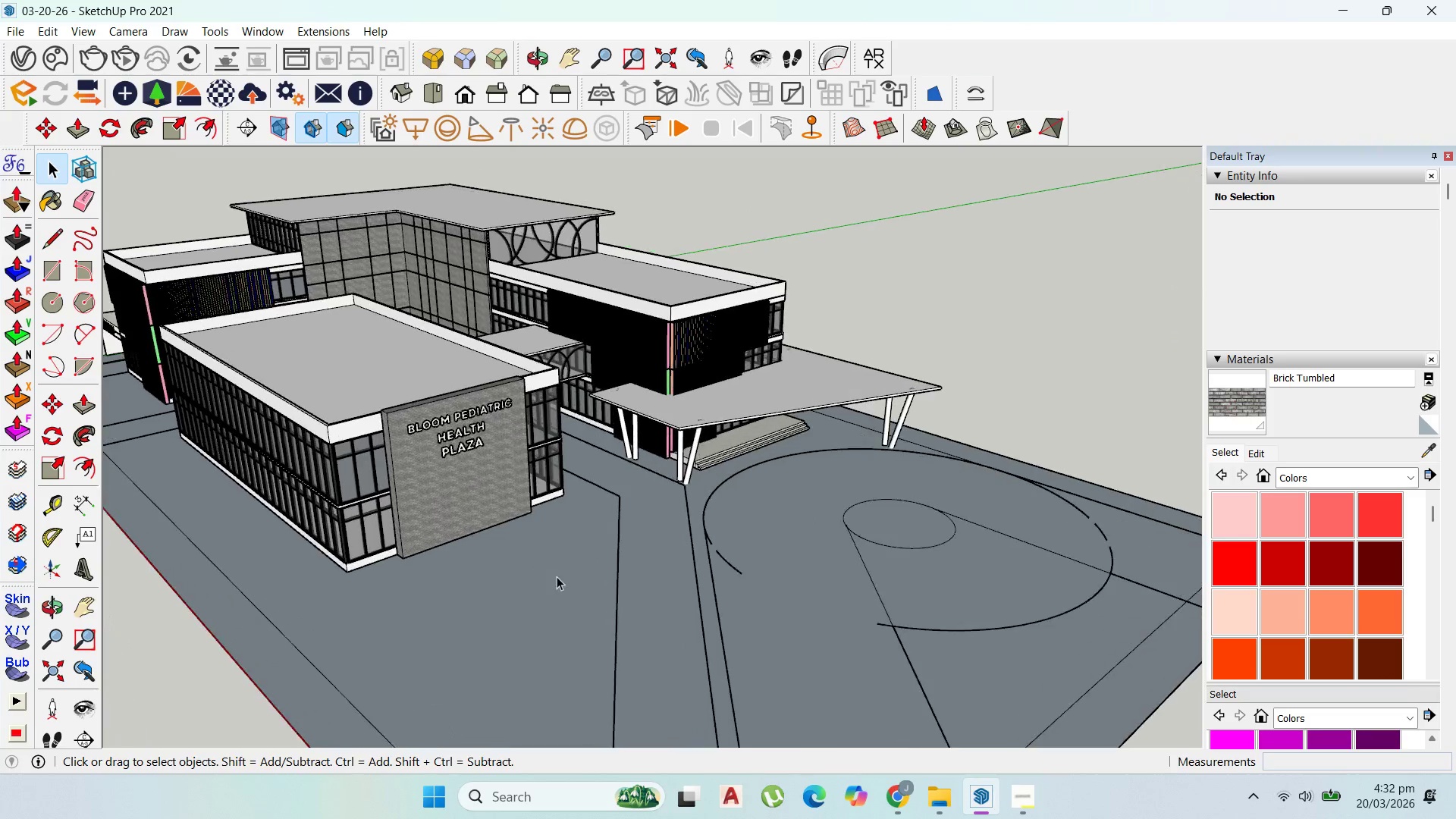 
triple_click([557, 576])
 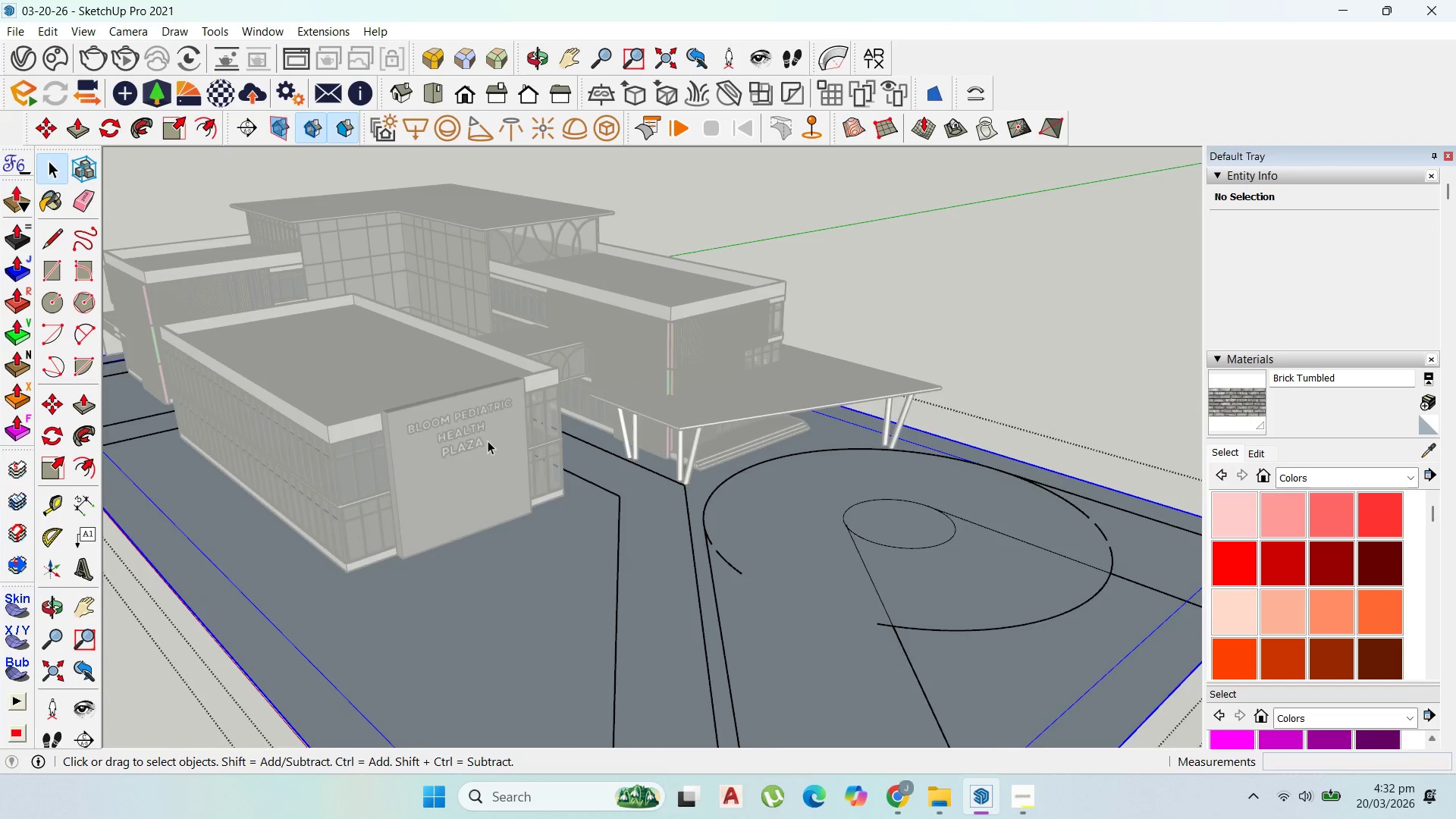 
key(Escape)
 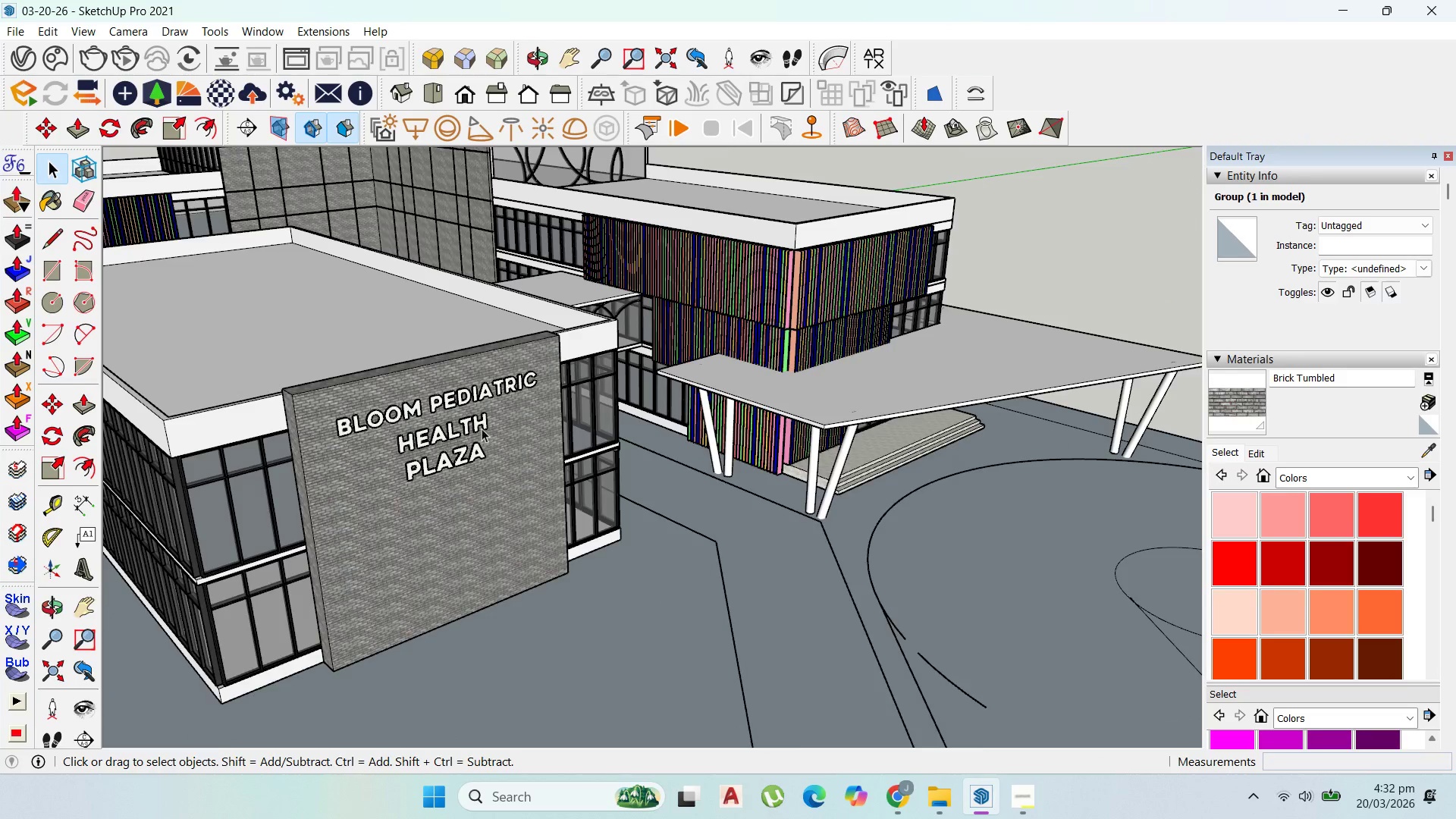 
key(Escape)
 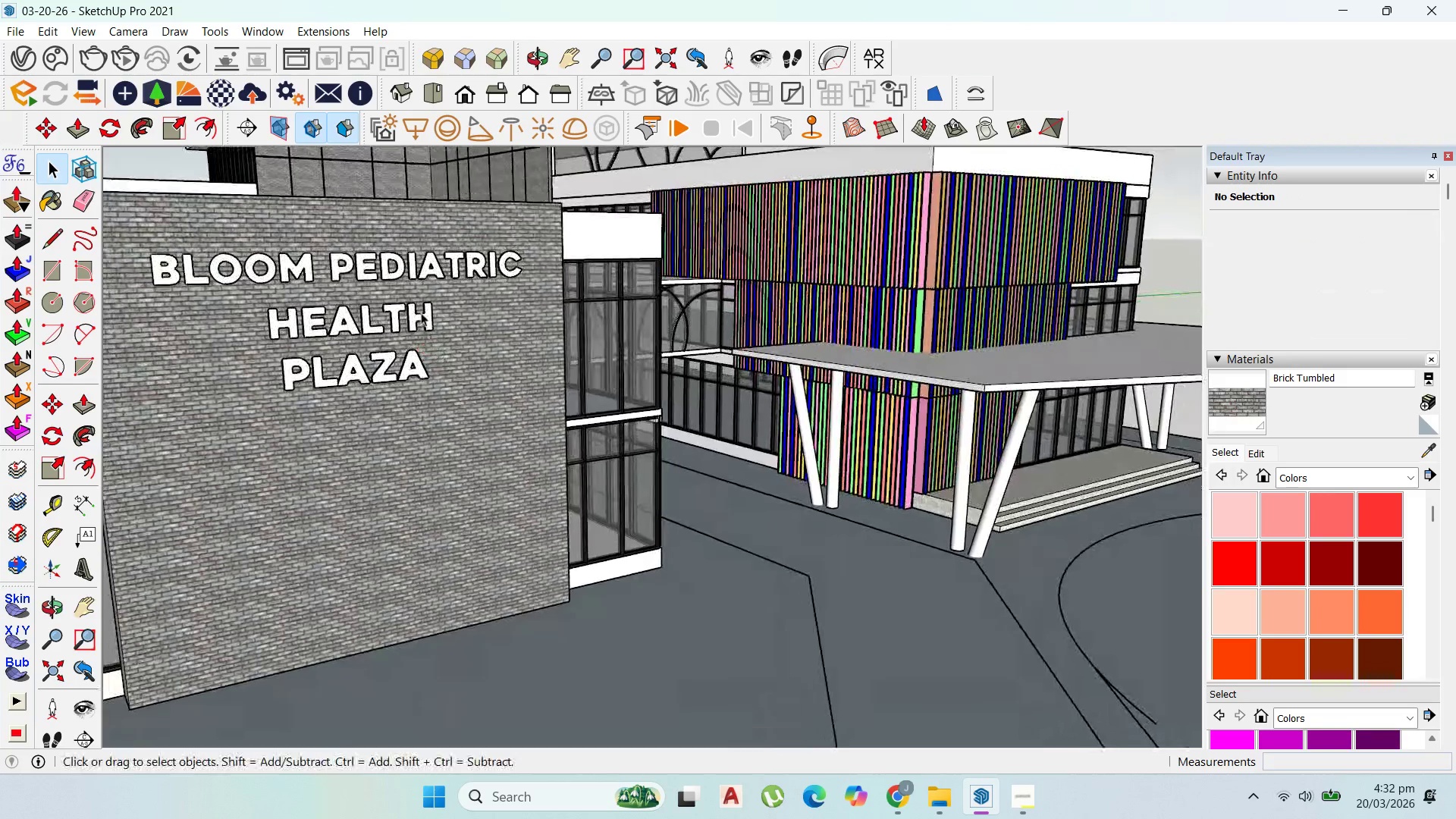 
scroll: coordinate [476, 414], scroll_direction: up, amount: 12.0
 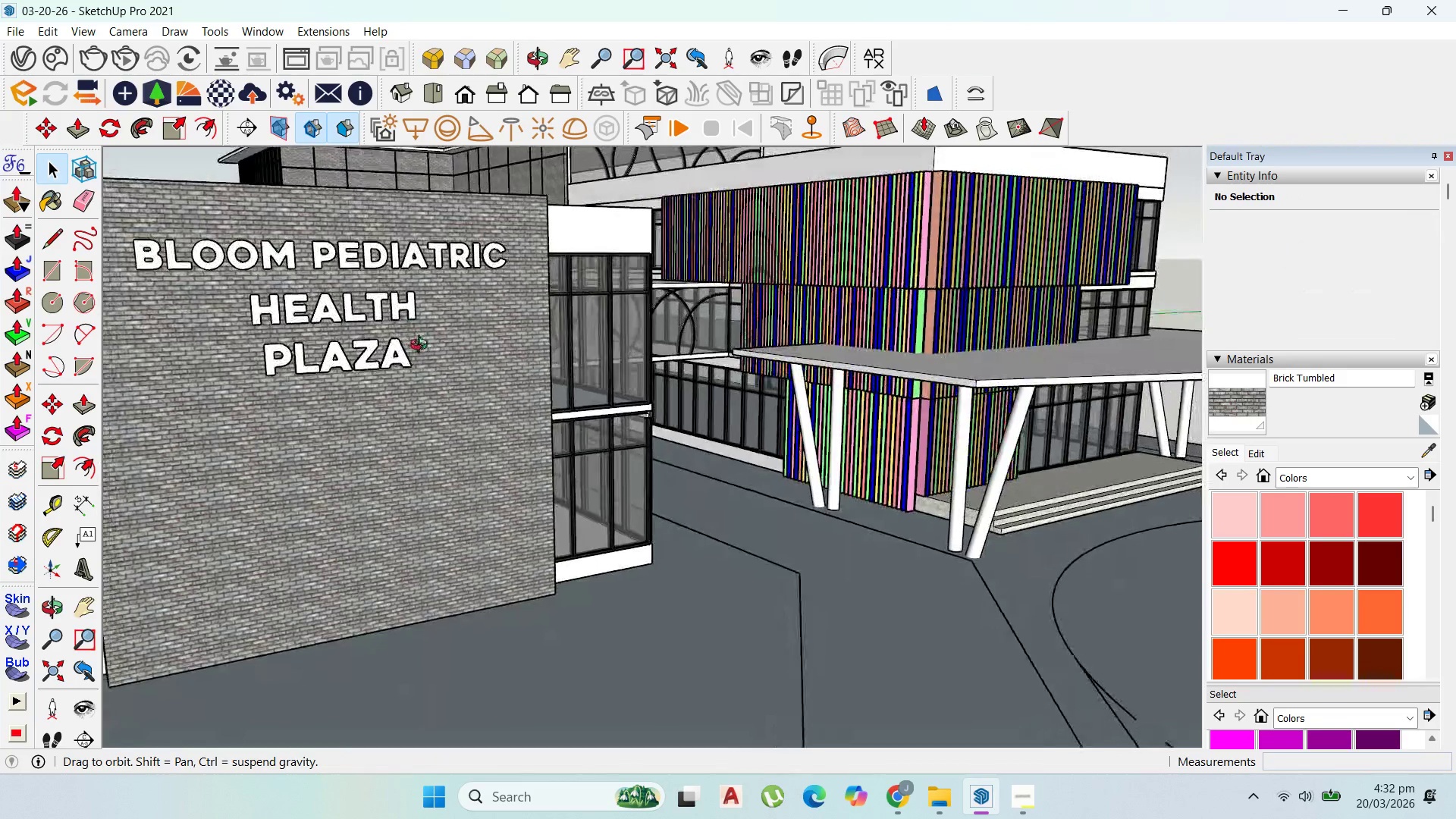 
left_click([397, 258])
 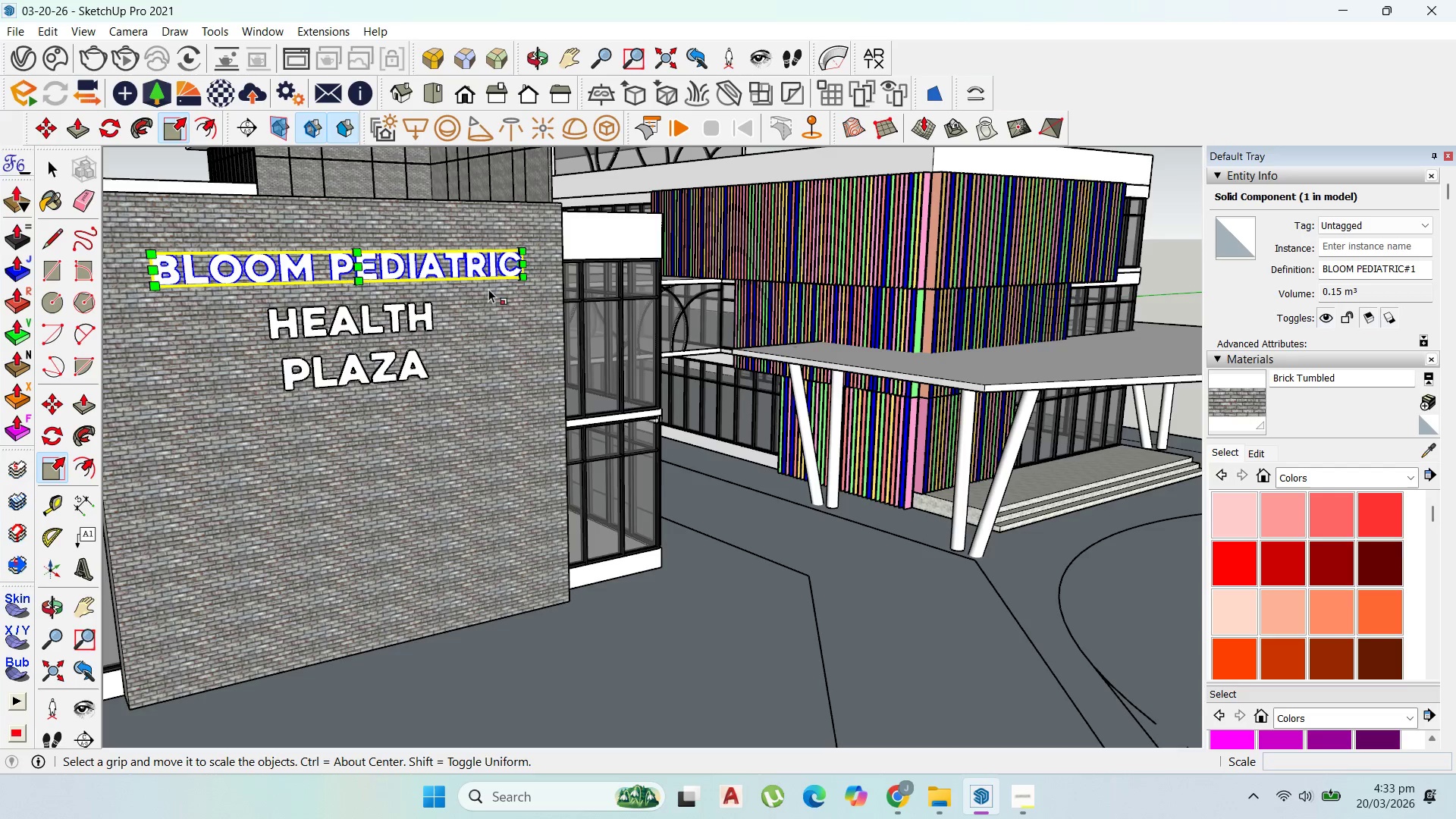 
left_click([526, 274])
 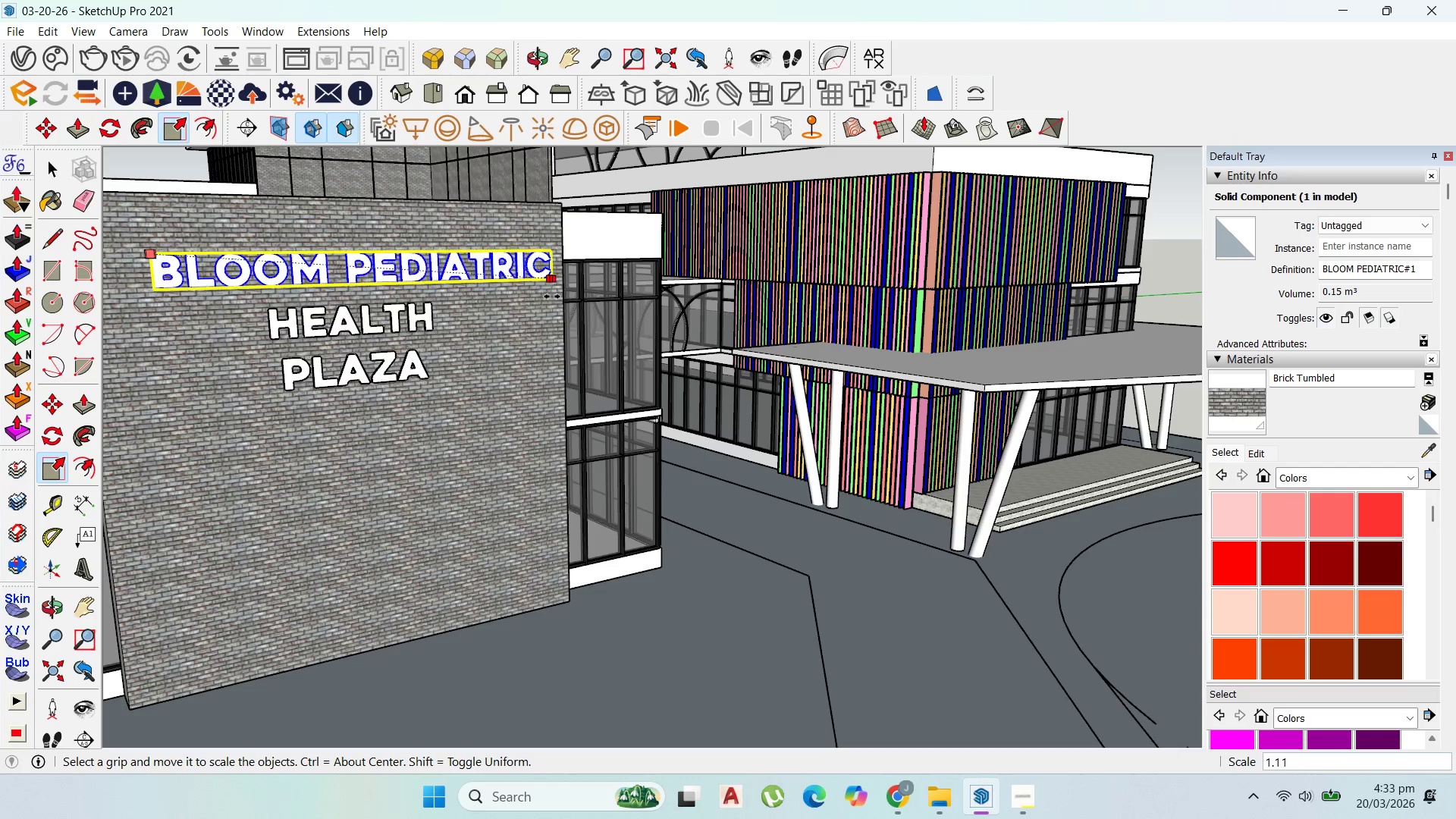 
left_click([552, 297])
 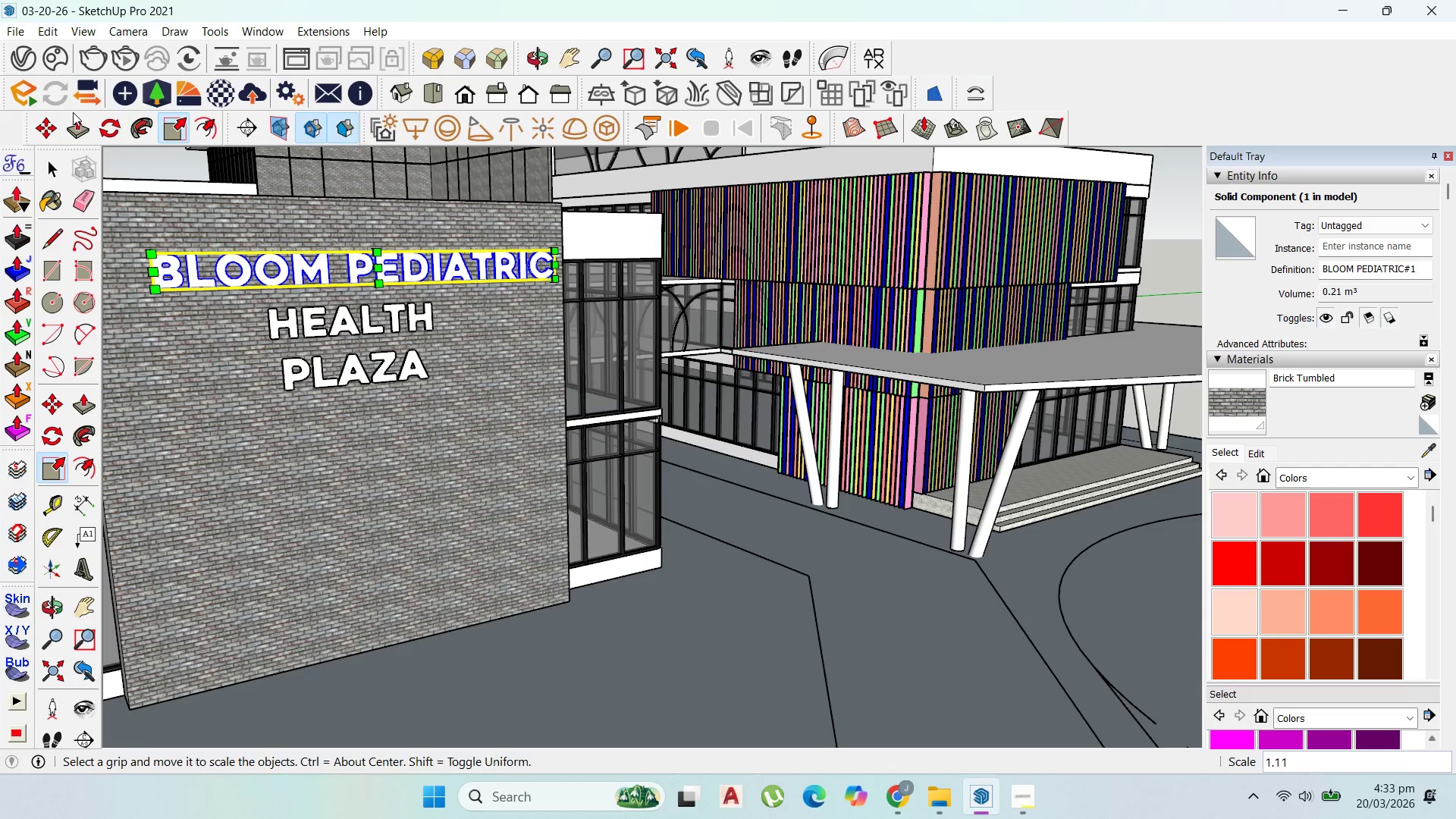 
left_click([39, 124])
 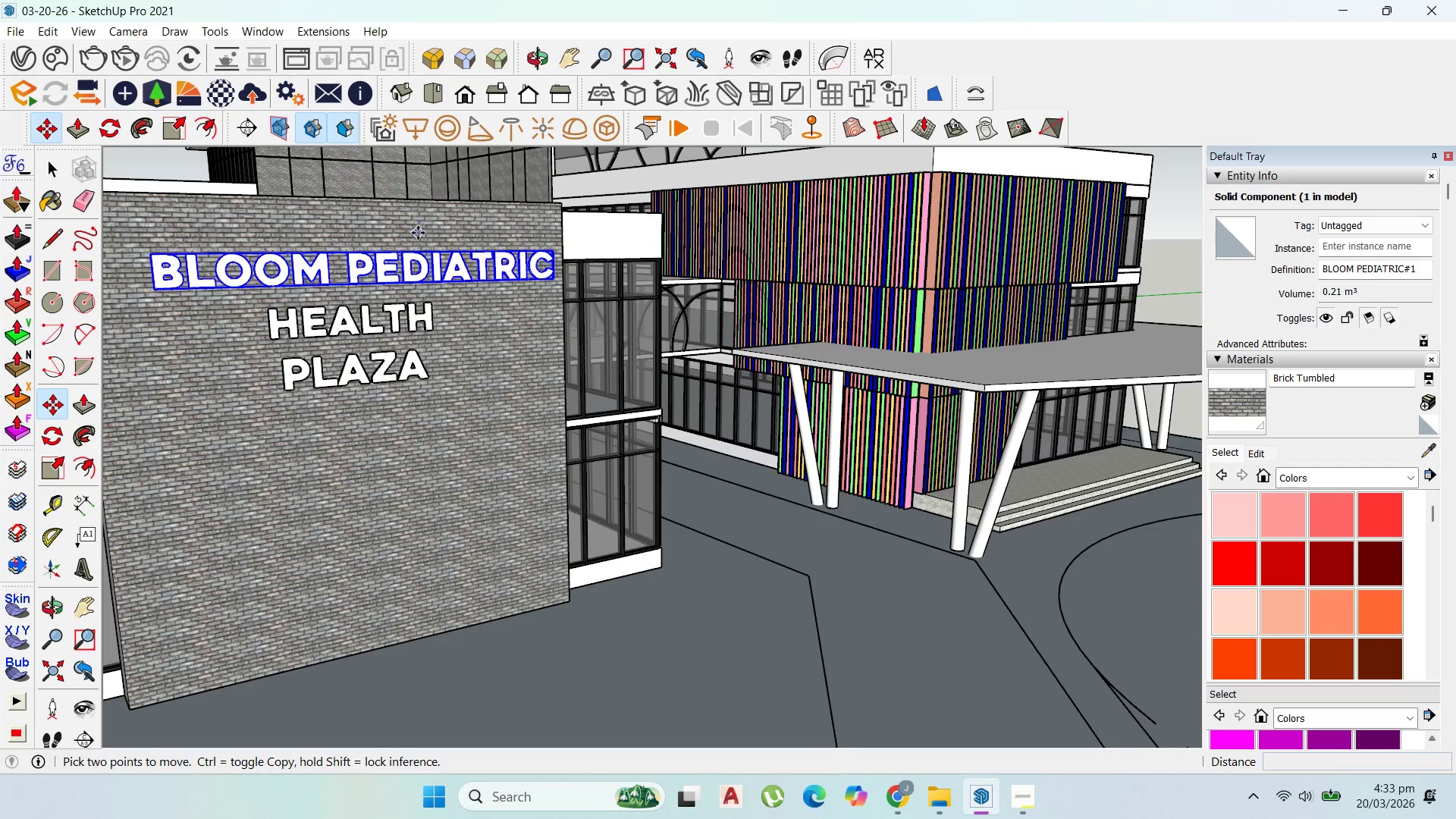 
left_click([413, 231])
 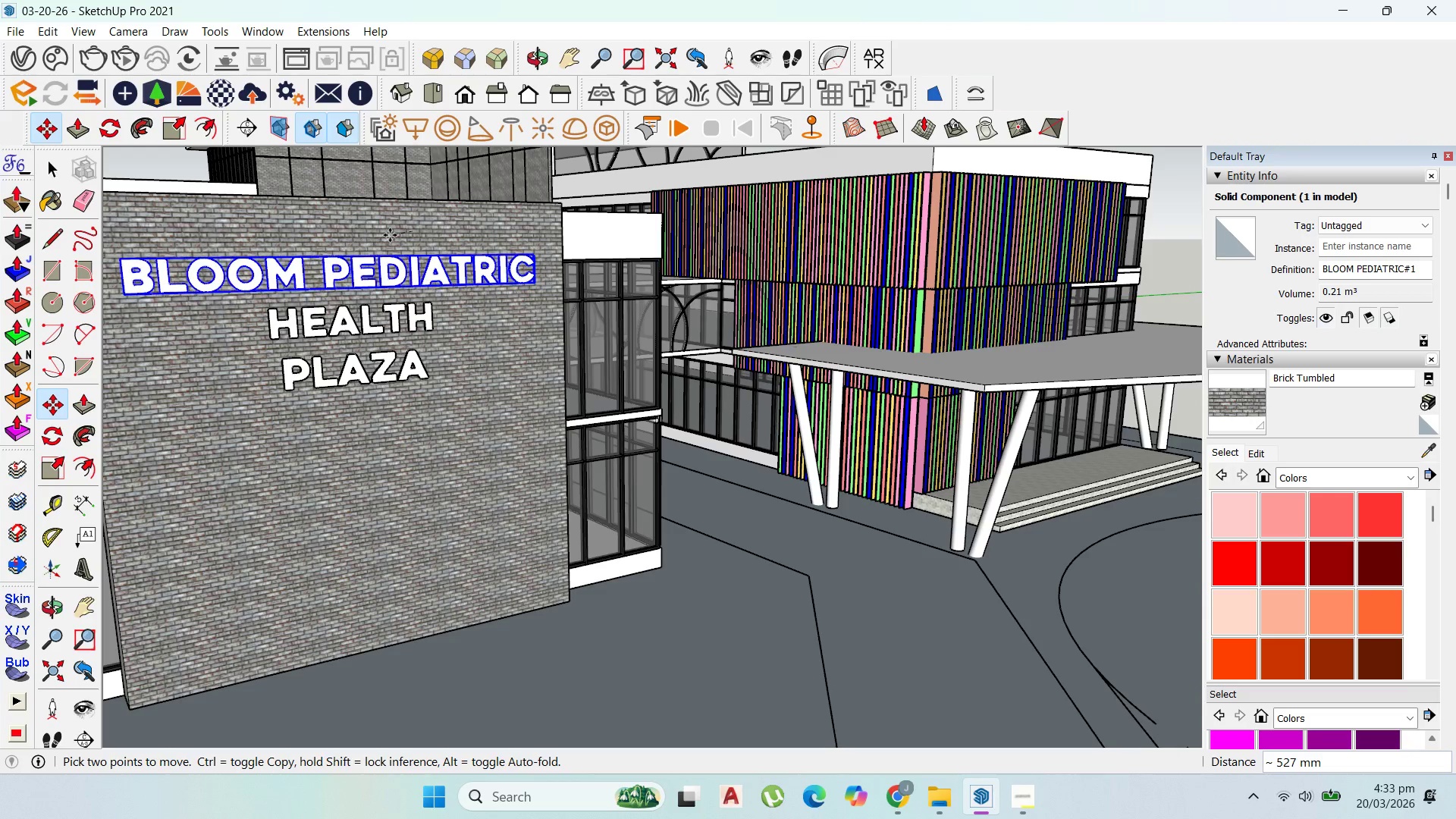 
key(ArrowLeft)
 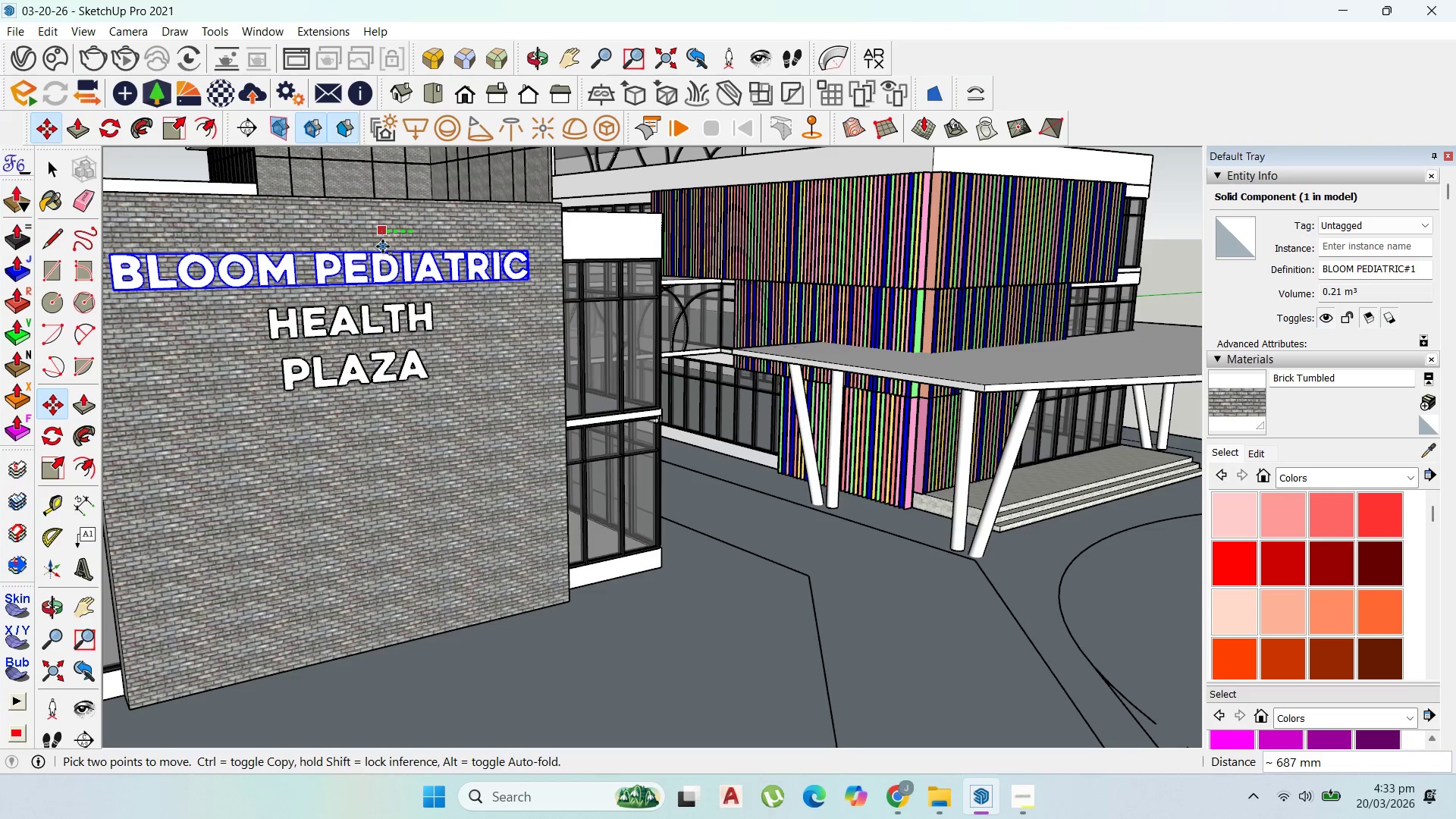 
scroll: coordinate [384, 246], scroll_direction: down, amount: 1.0
 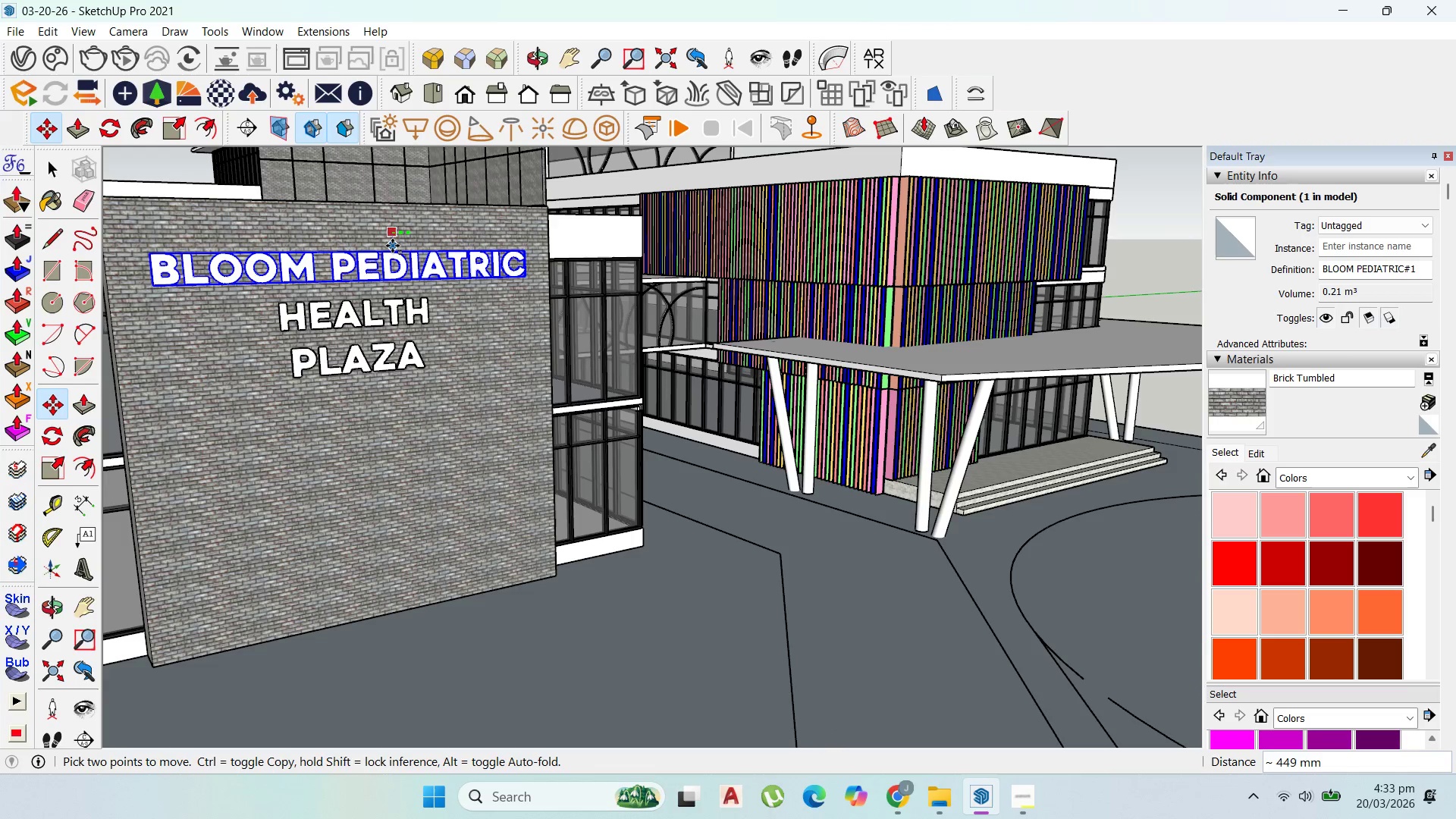 
left_click([392, 246])
 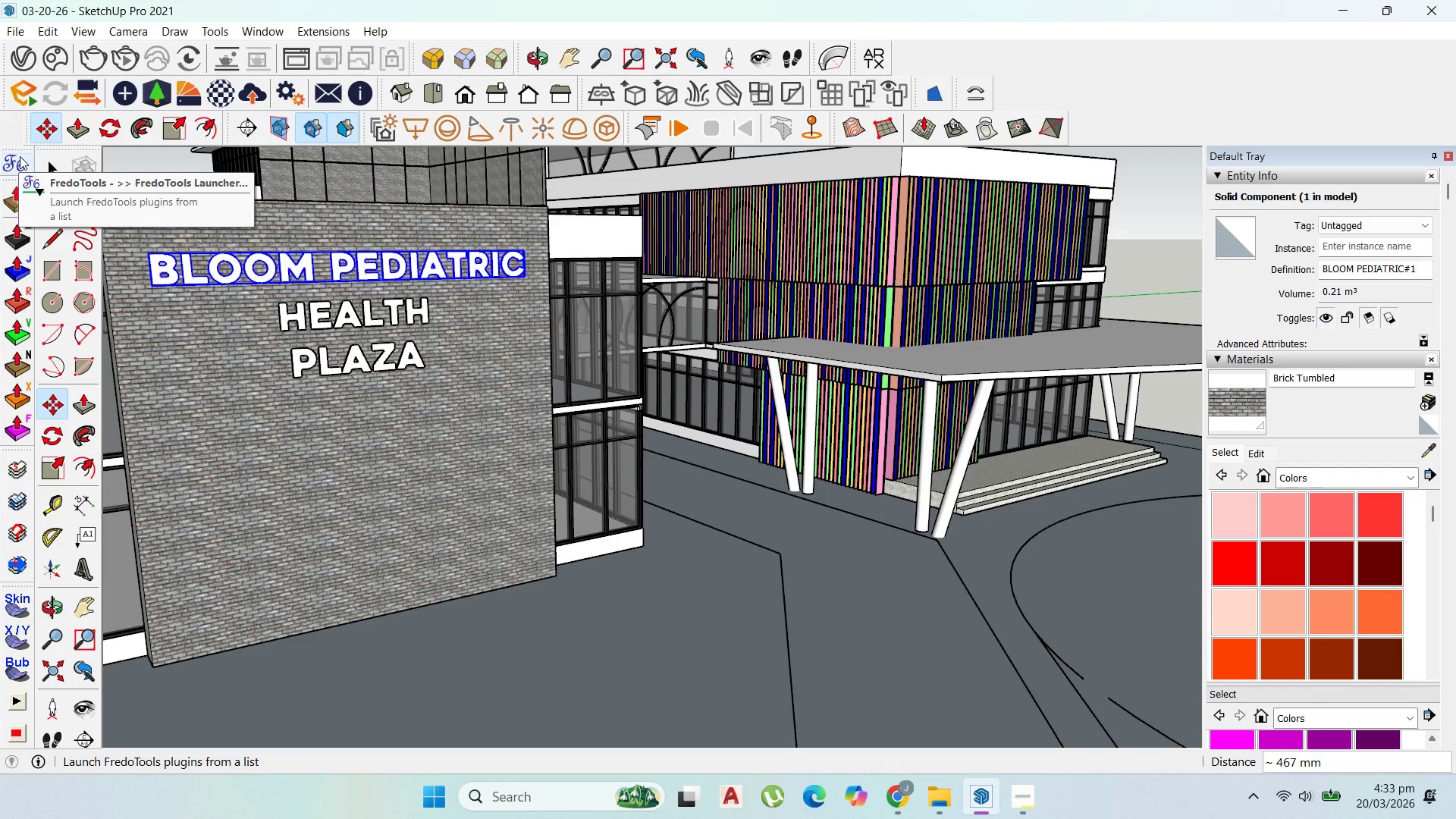 
left_click([50, 166])
 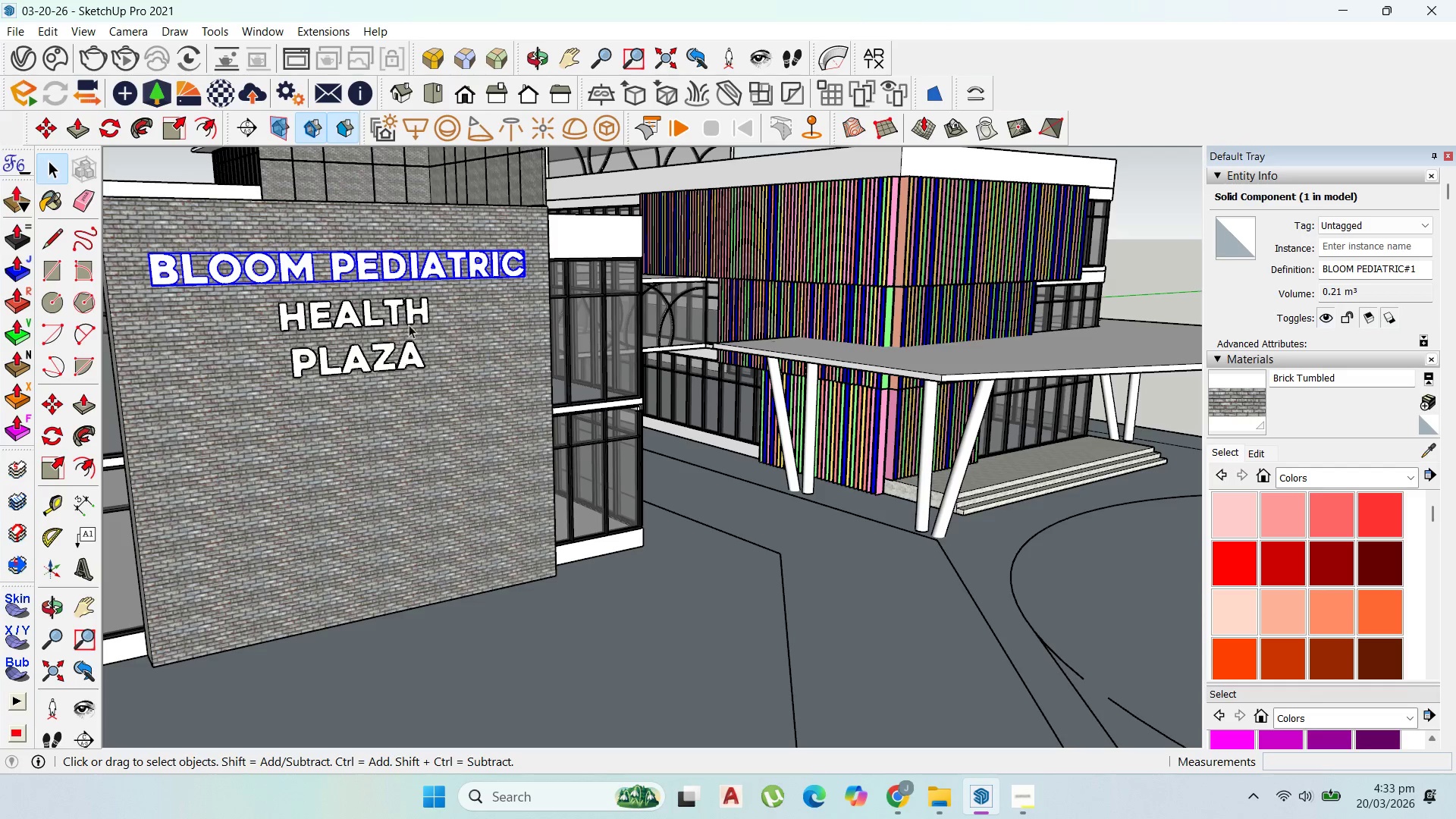 
left_click([402, 315])
 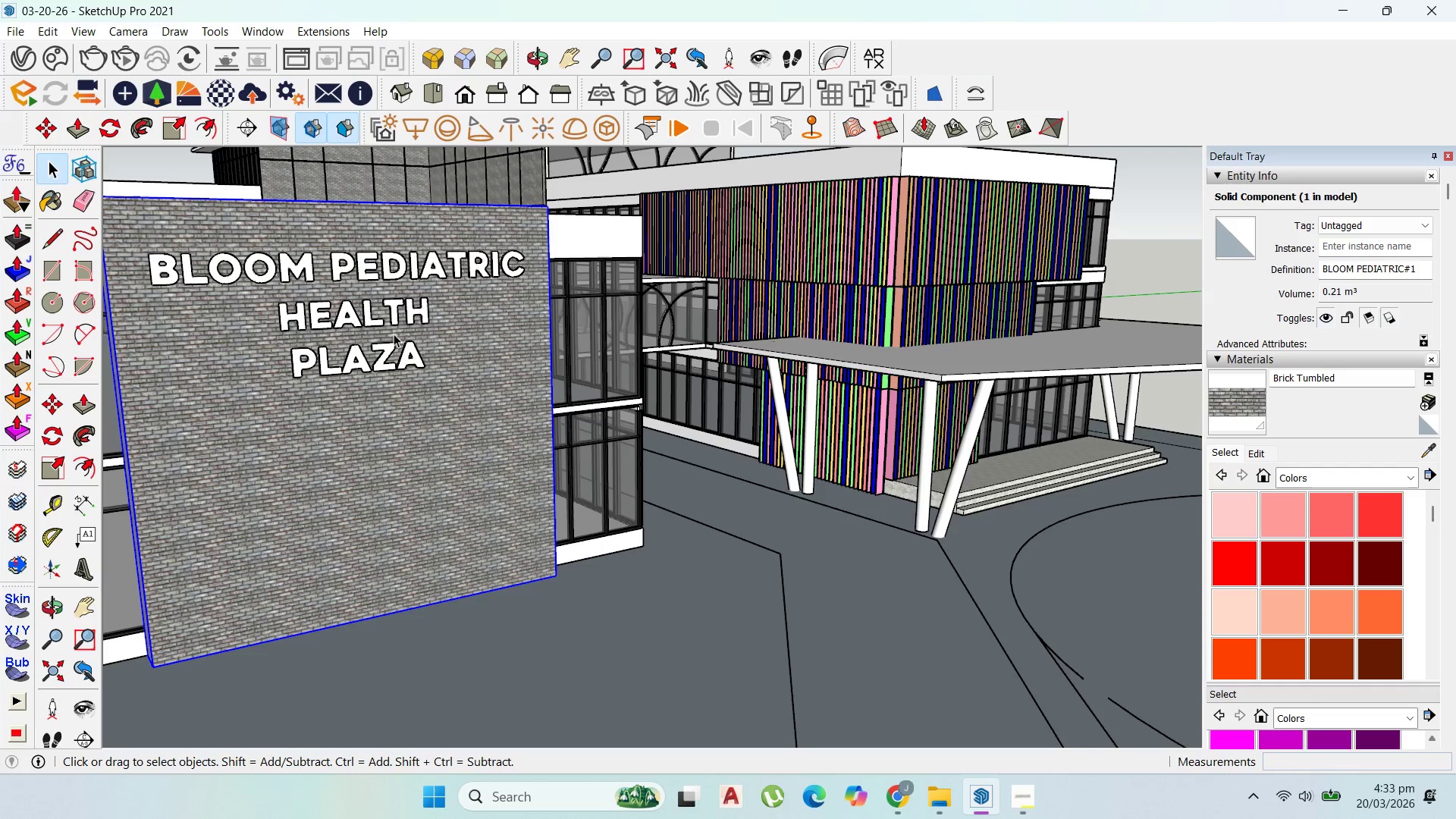 
left_click([388, 318])
 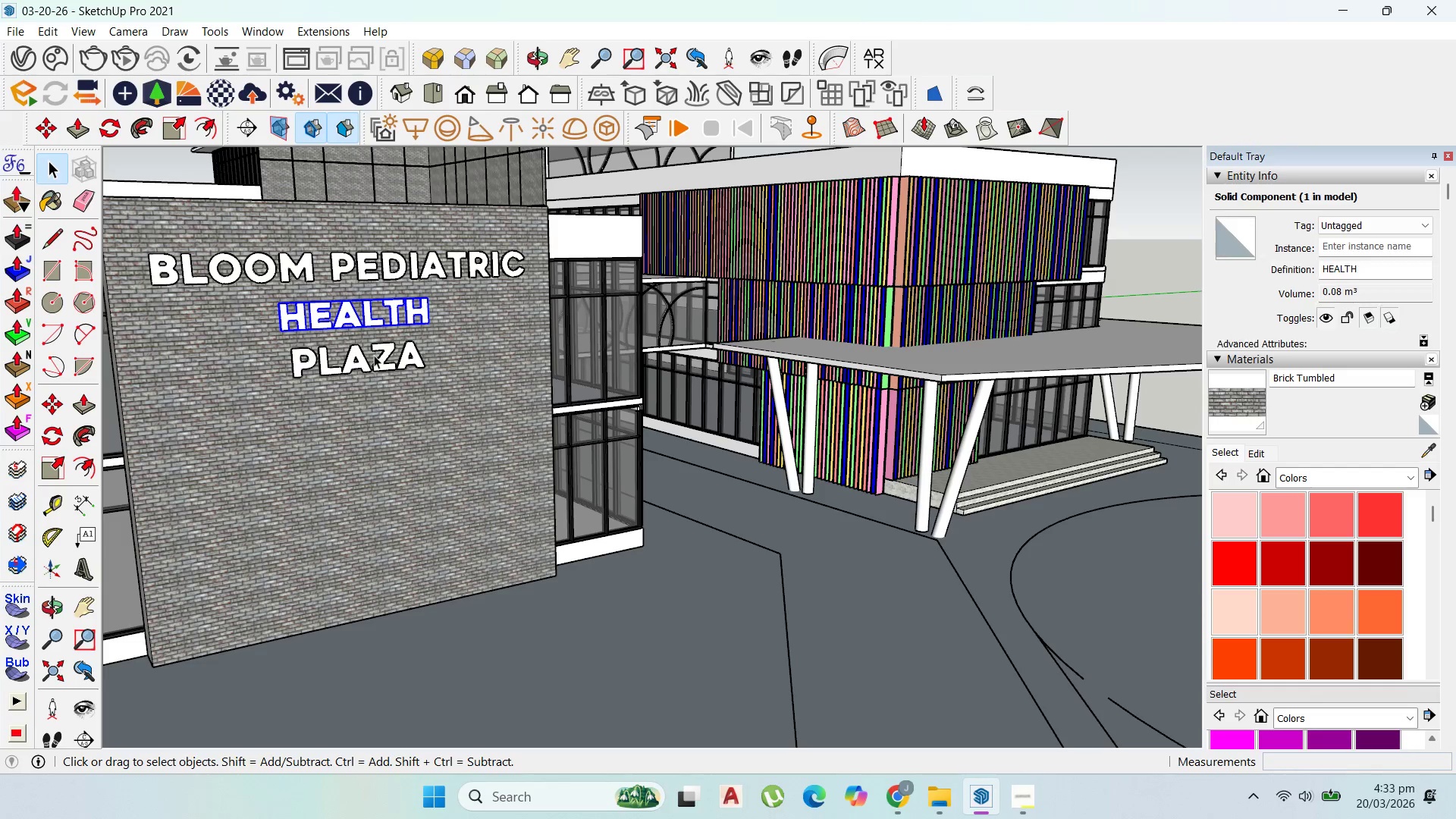 
hold_key(key=ShiftLeft, duration=0.89)
left_click([382, 362])
 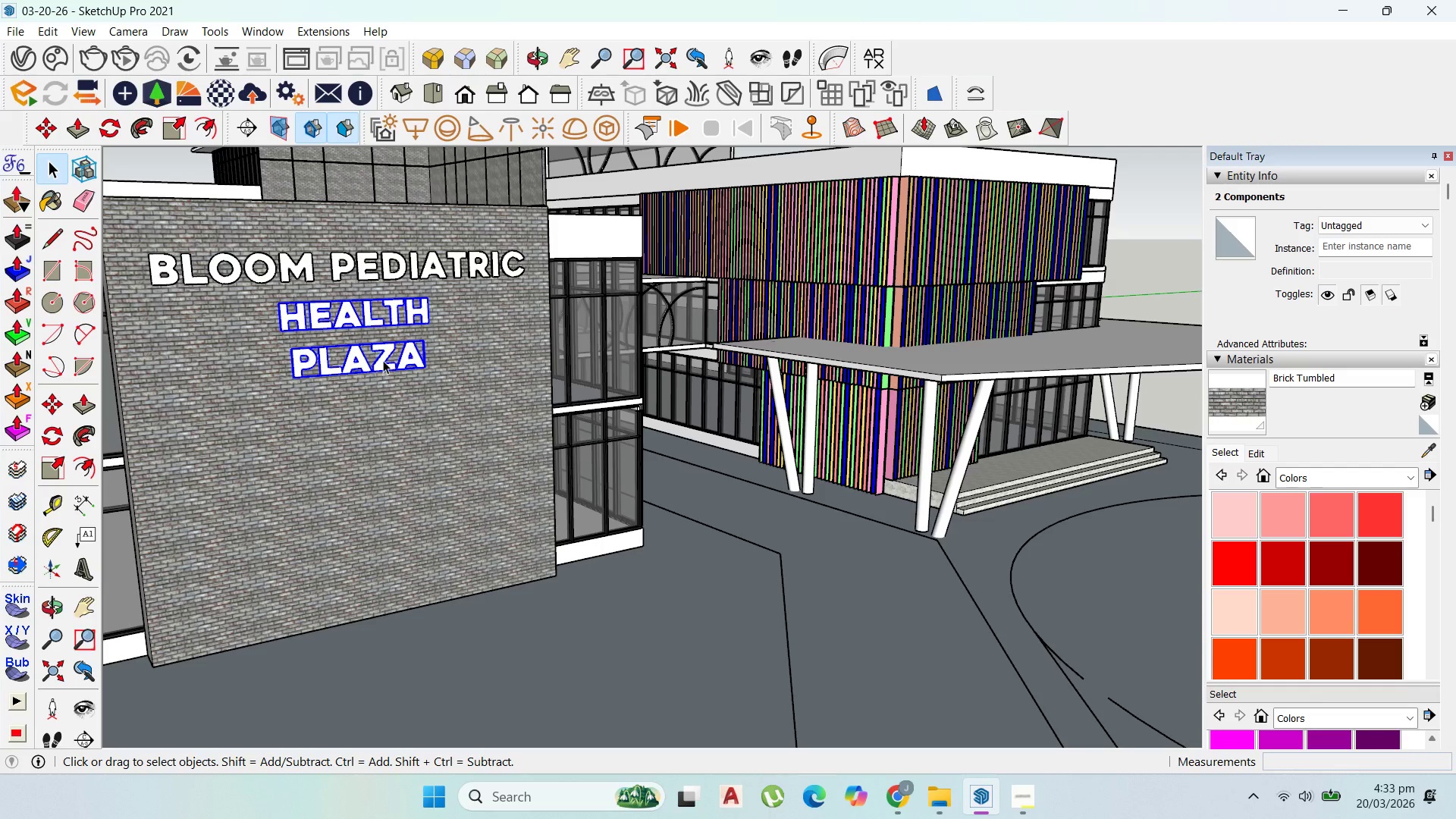 
scroll: coordinate [388, 340], scroll_direction: up, amount: 3.0
 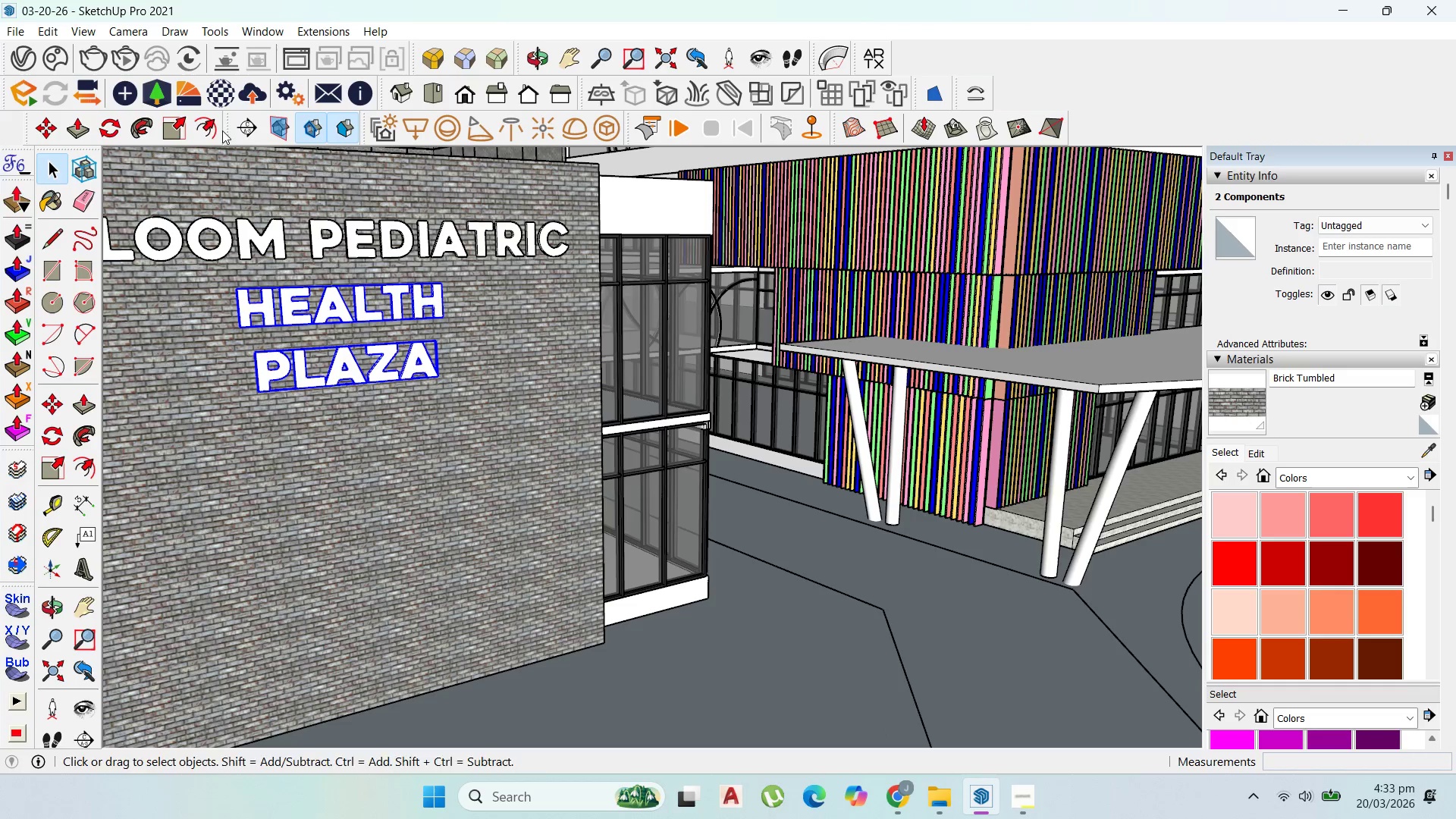 
left_click([171, 128])
 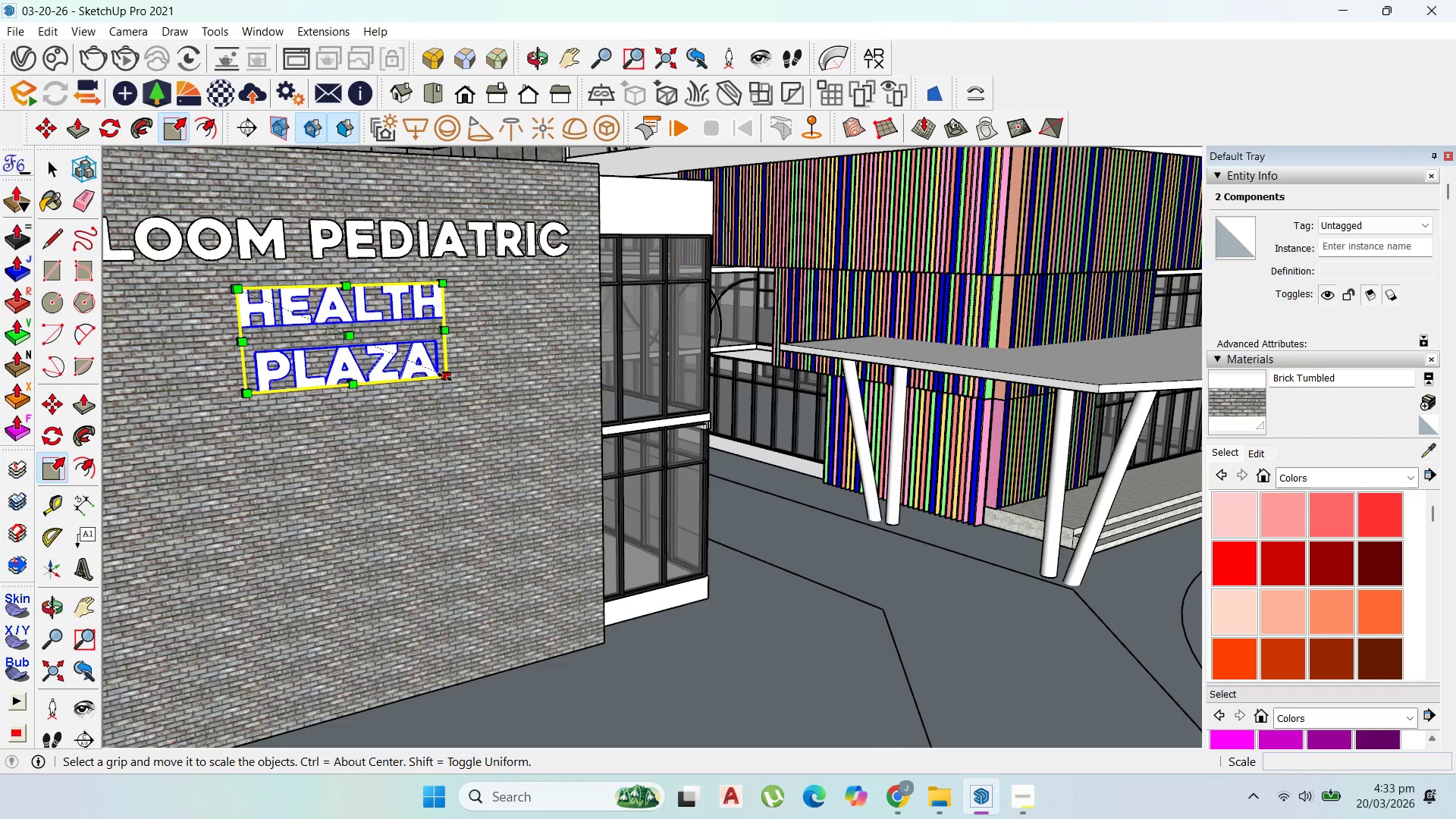 
left_click([445, 376])
 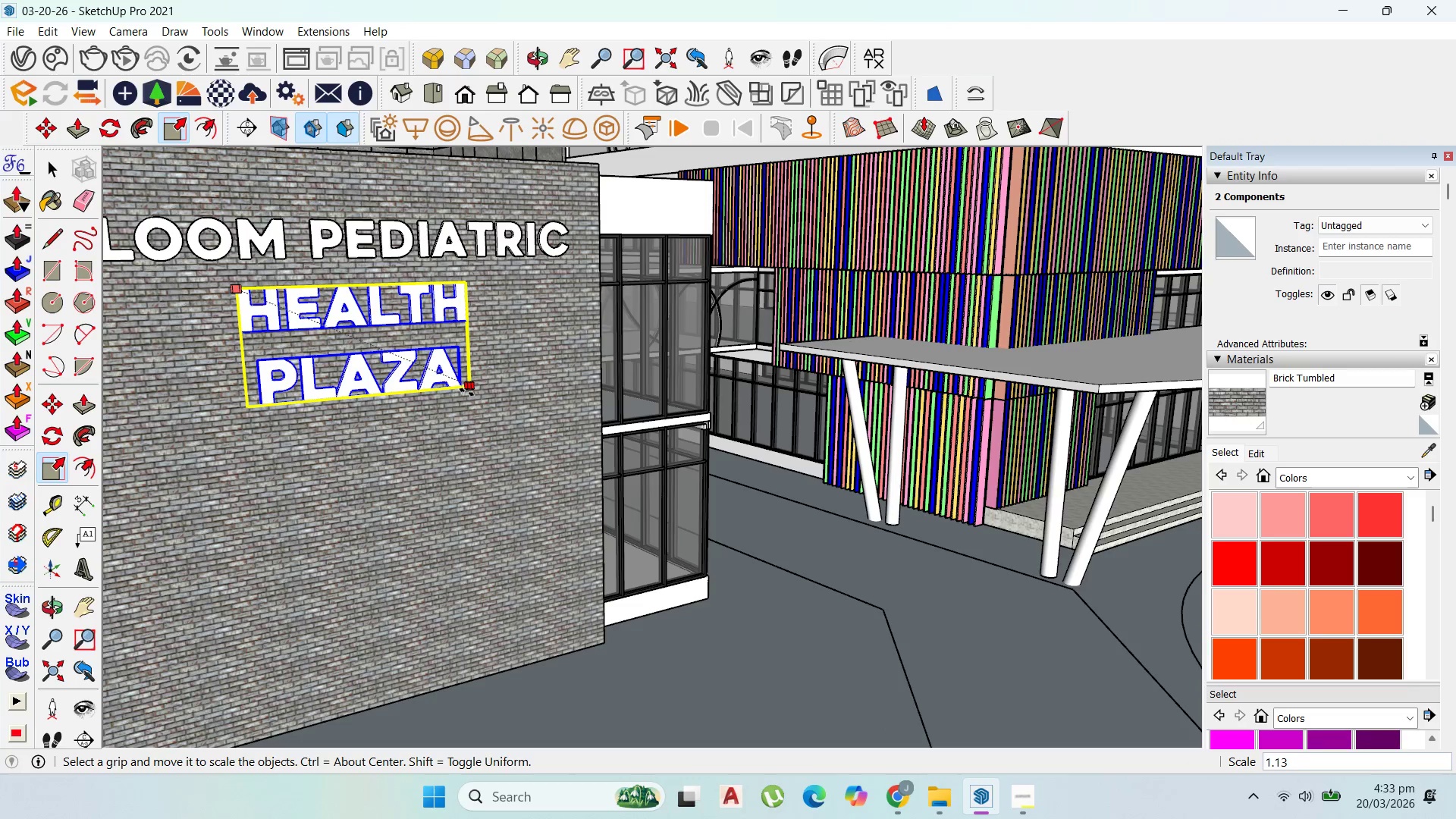 
left_click([469, 393])
 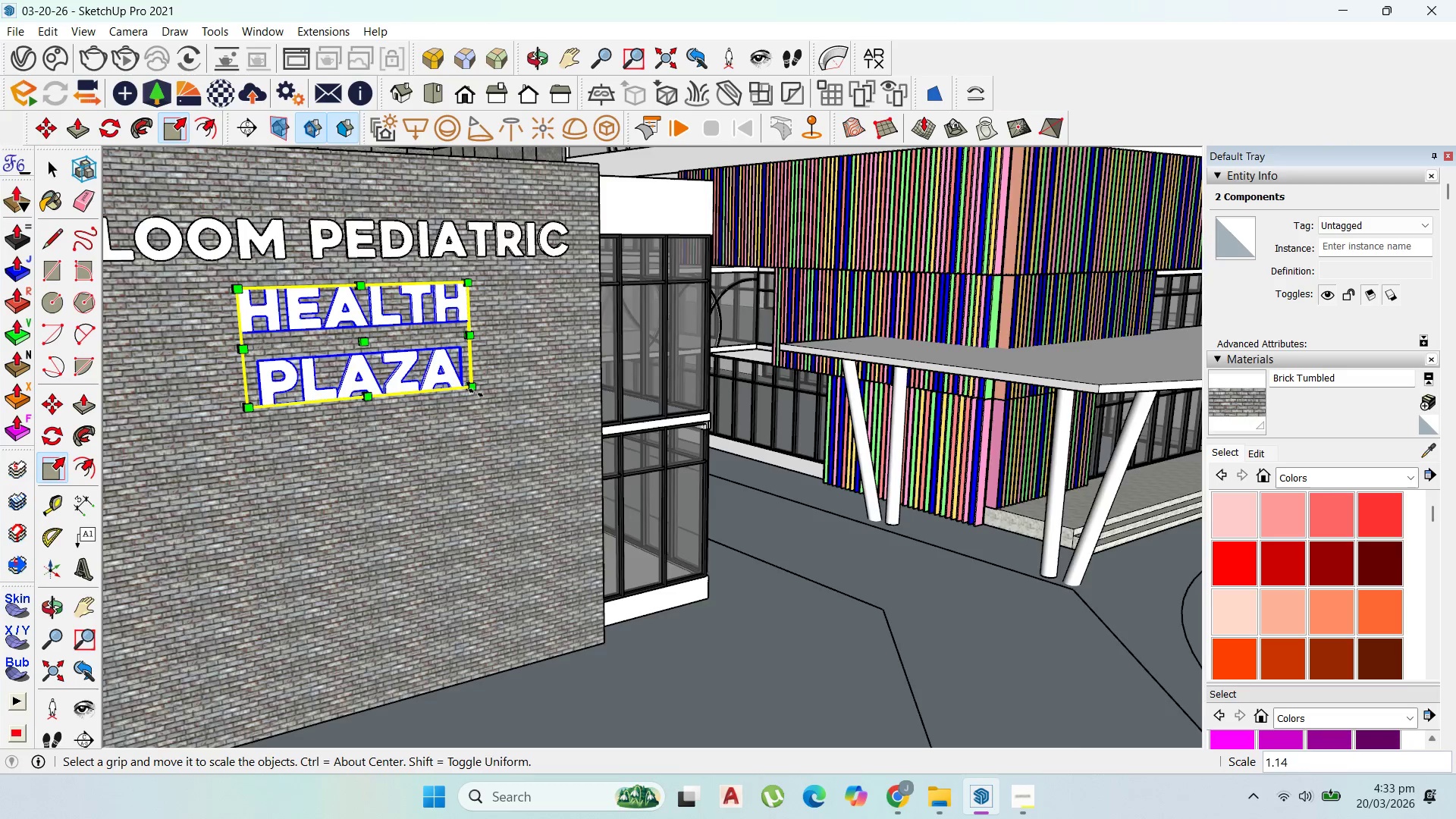 
scroll: coordinate [477, 393], scroll_direction: down, amount: 4.0
 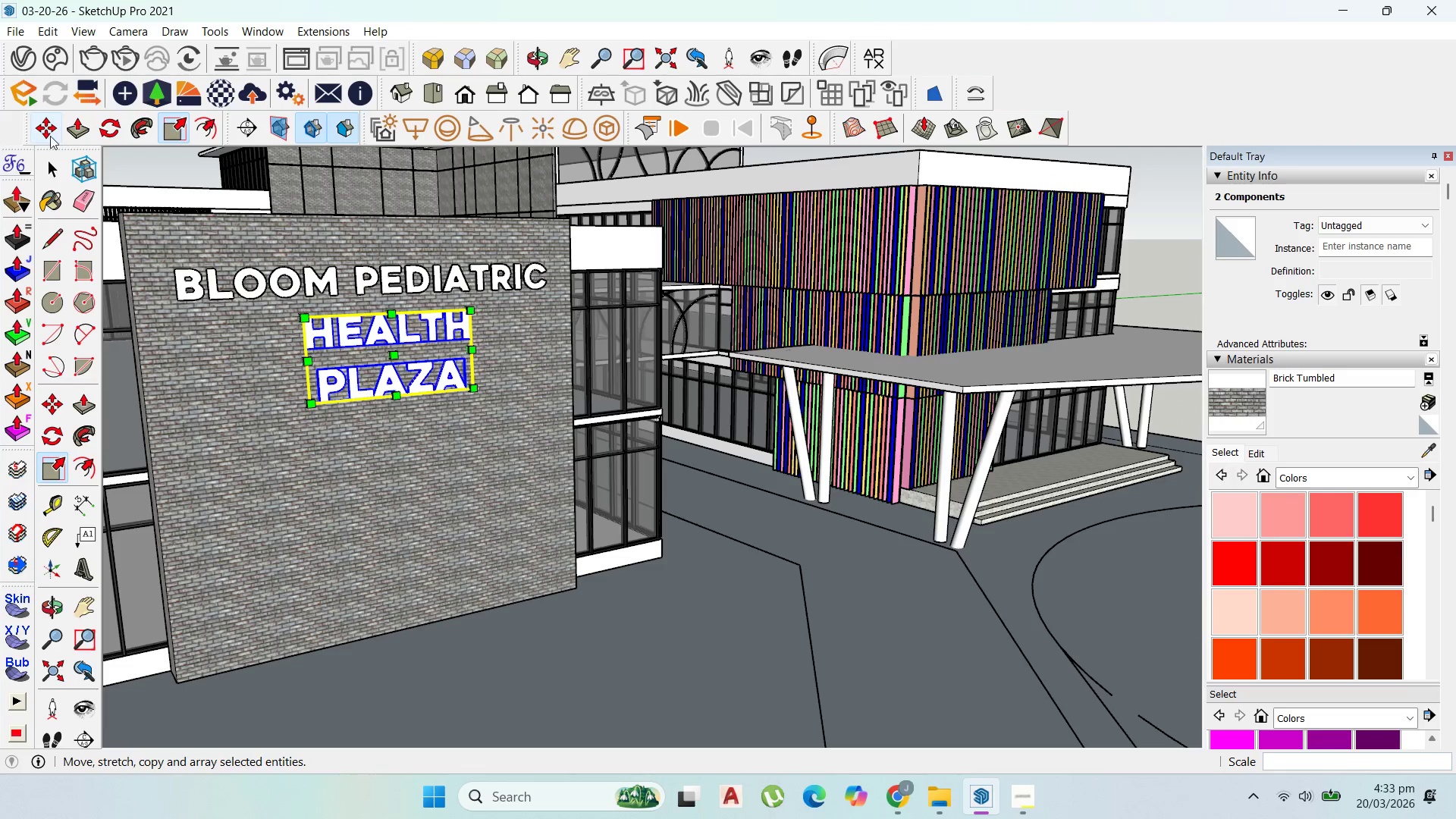 
left_click([50, 131])
 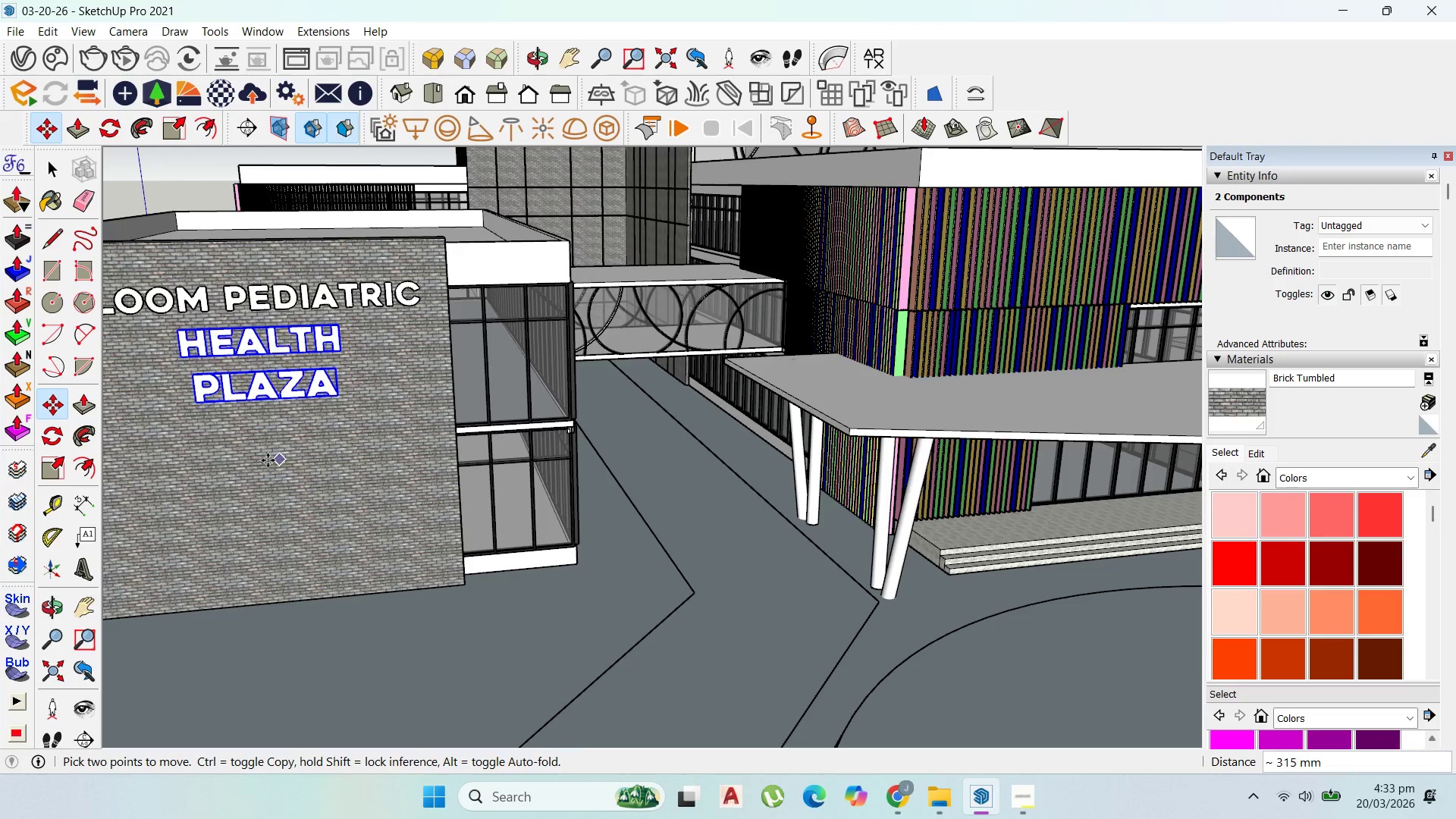 
left_click([267, 460])
 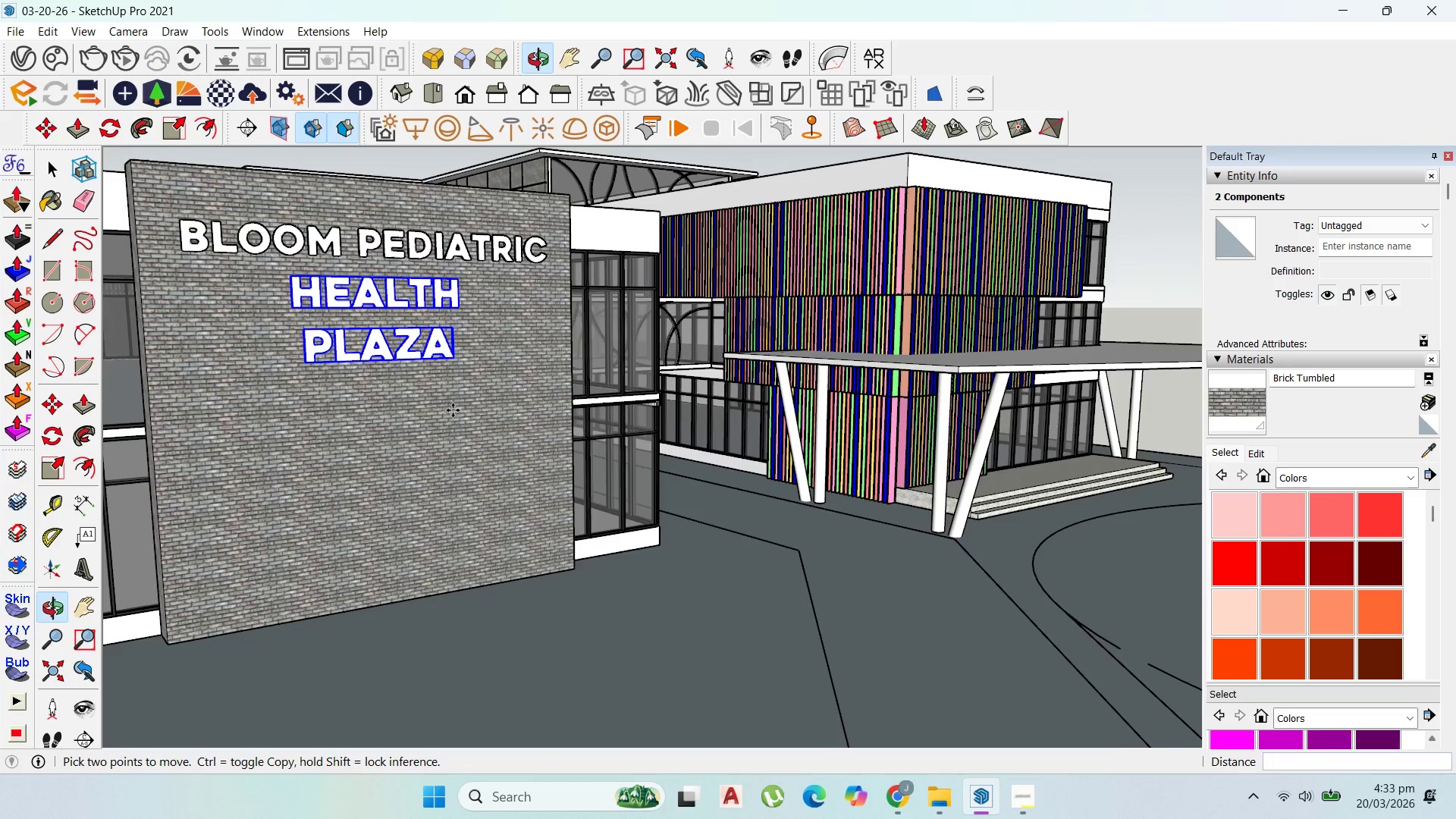 
scroll: coordinate [347, 328], scroll_direction: down, amount: 6.0
 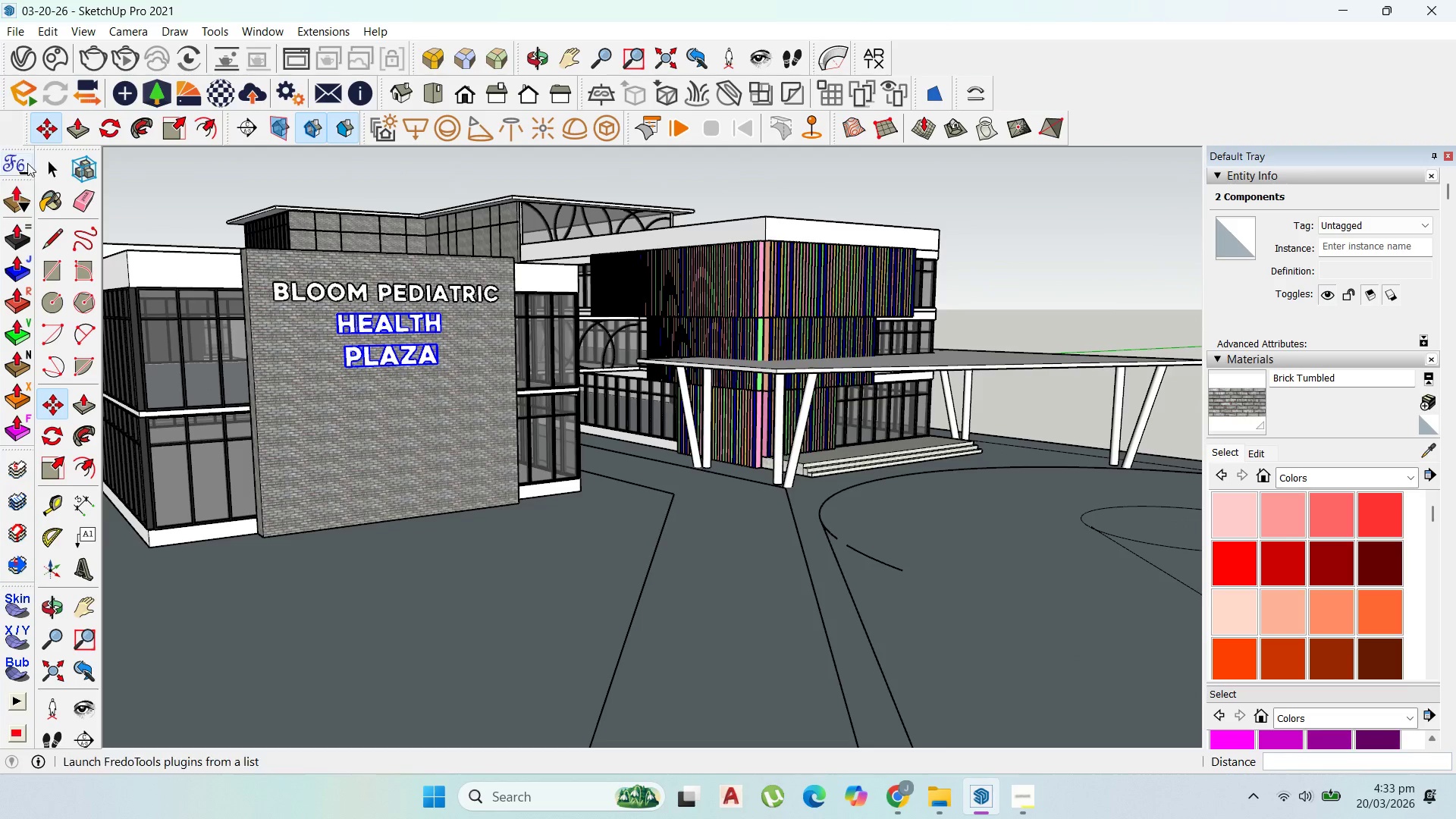 
left_click([46, 163])
 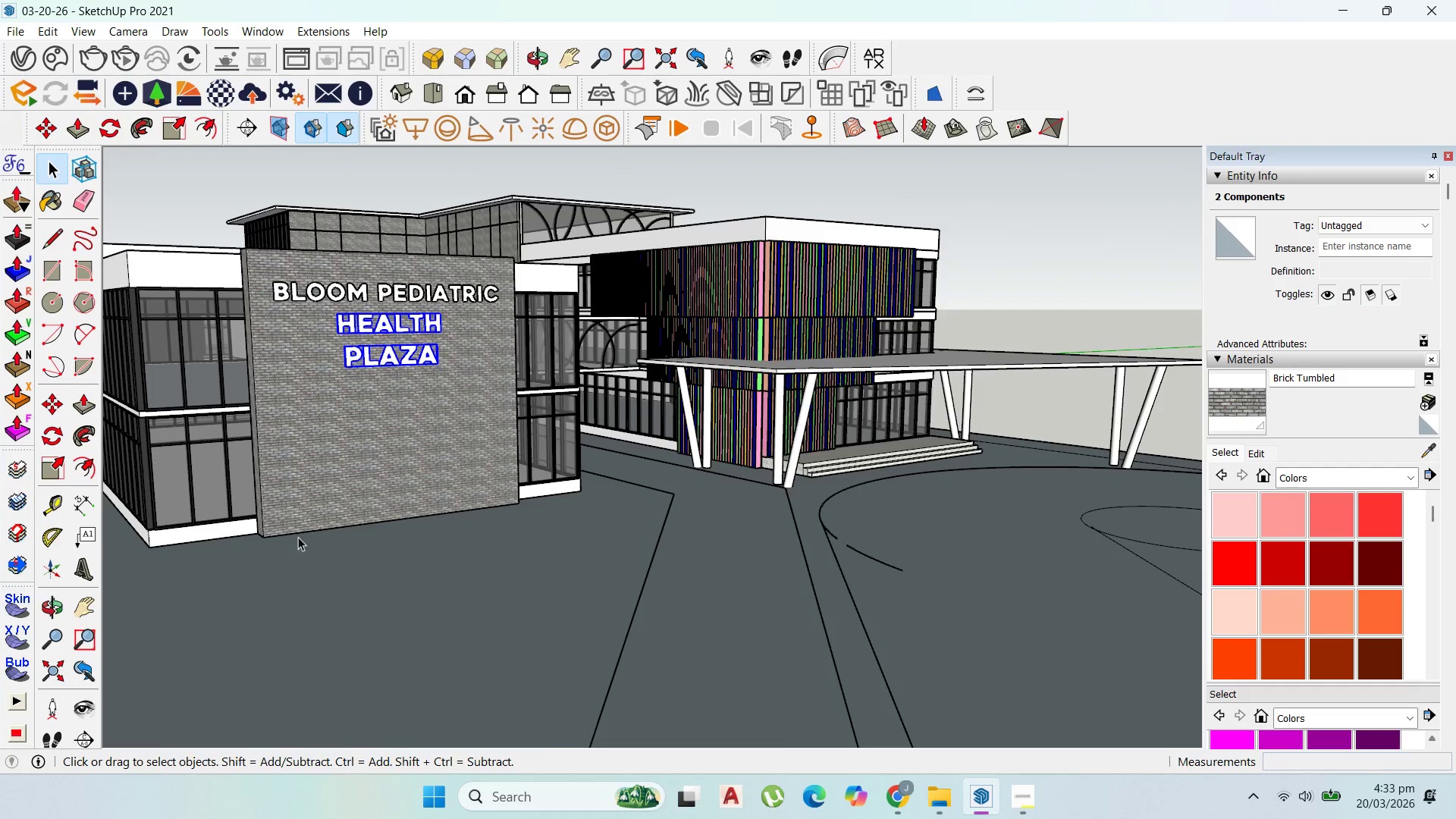 
left_click_drag(start_coordinate=[1009, 338], to_coordinate=[1007, 347])
 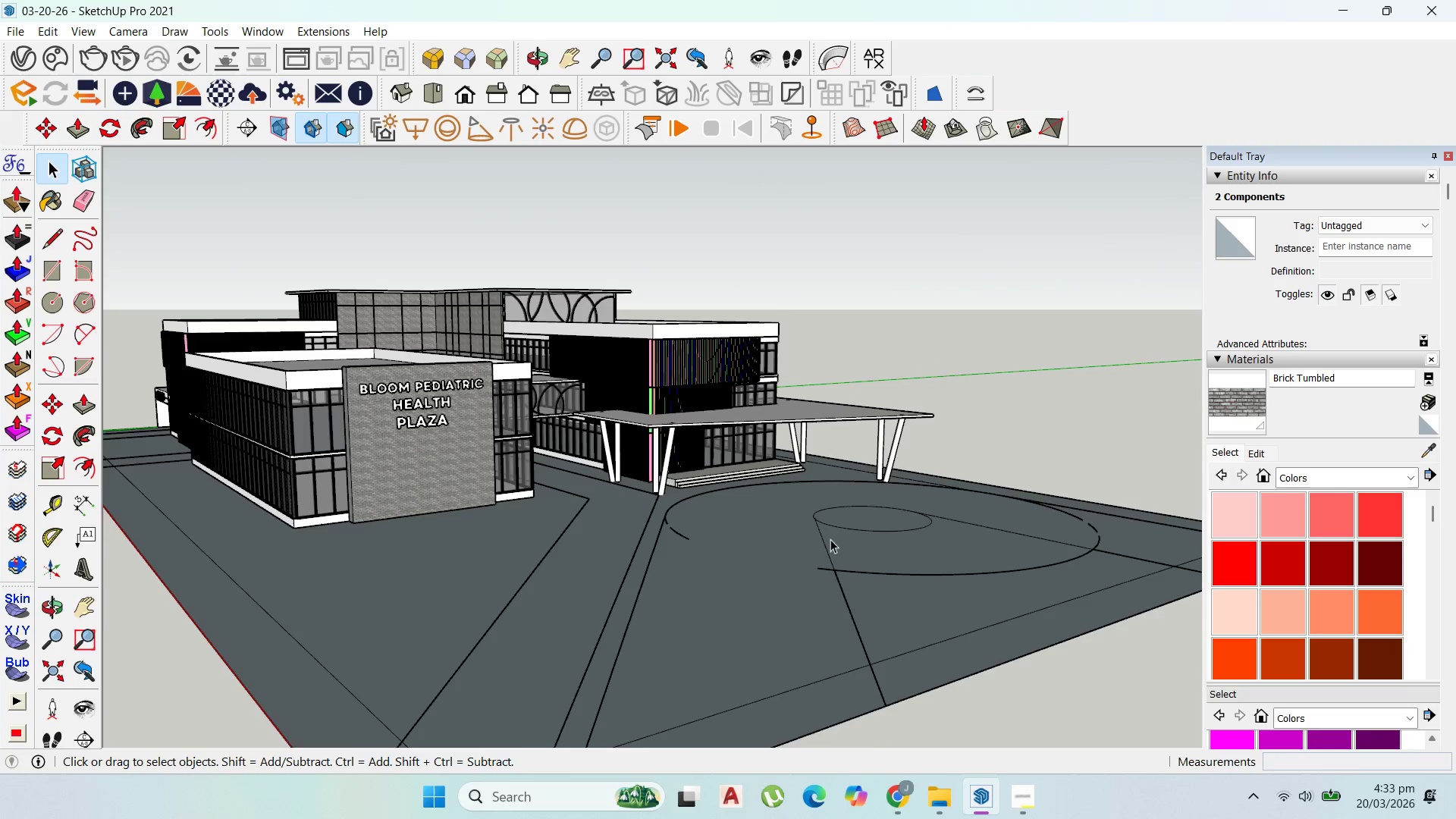 
scroll: coordinate [572, 450], scroll_direction: down, amount: 8.0
 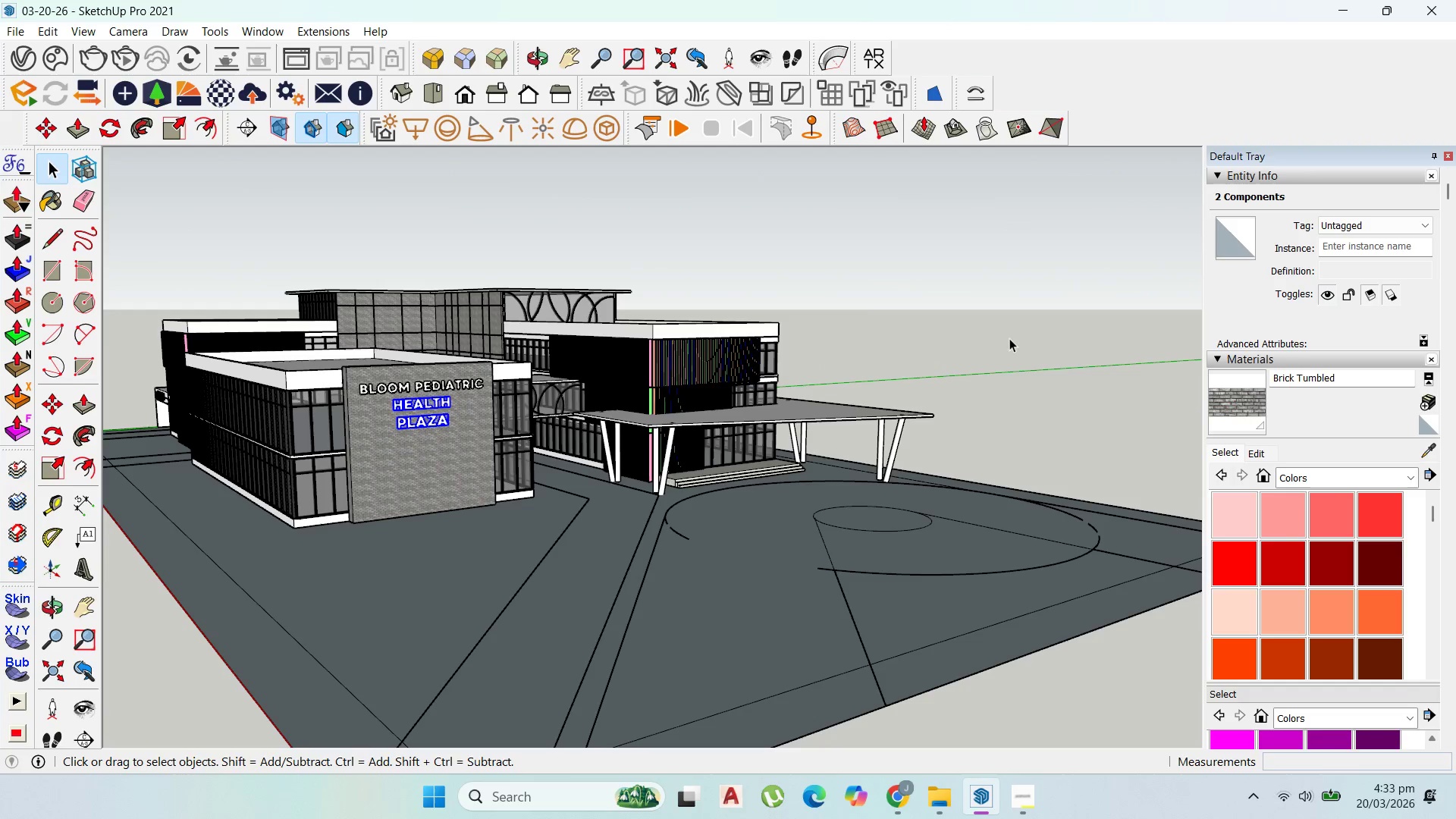 
scroll: coordinate [821, 567], scroll_direction: up, amount: 2.0
 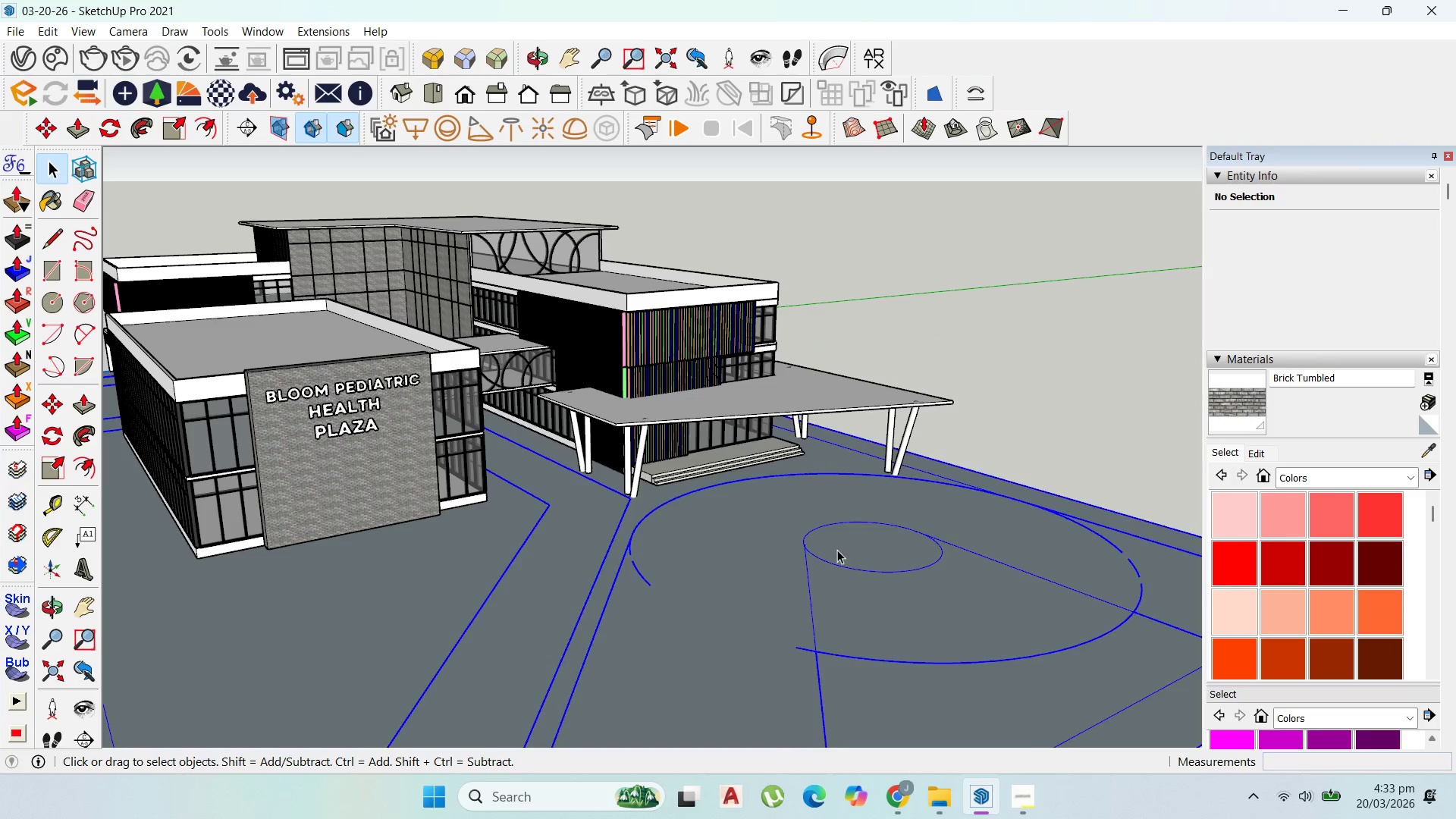 
scroll: coordinate [837, 550], scroll_direction: down, amount: 3.0
 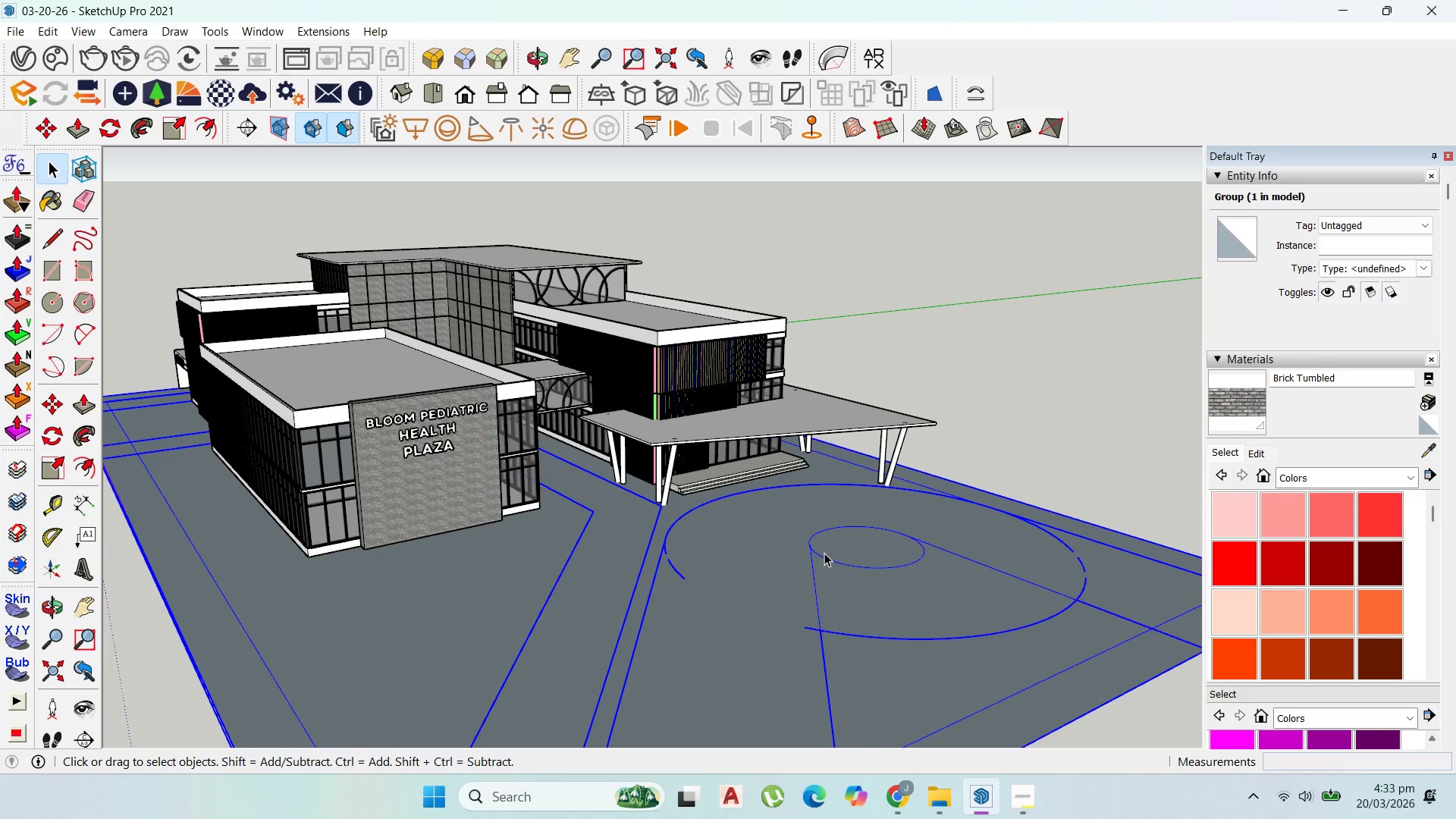 
double_click([824, 553])
 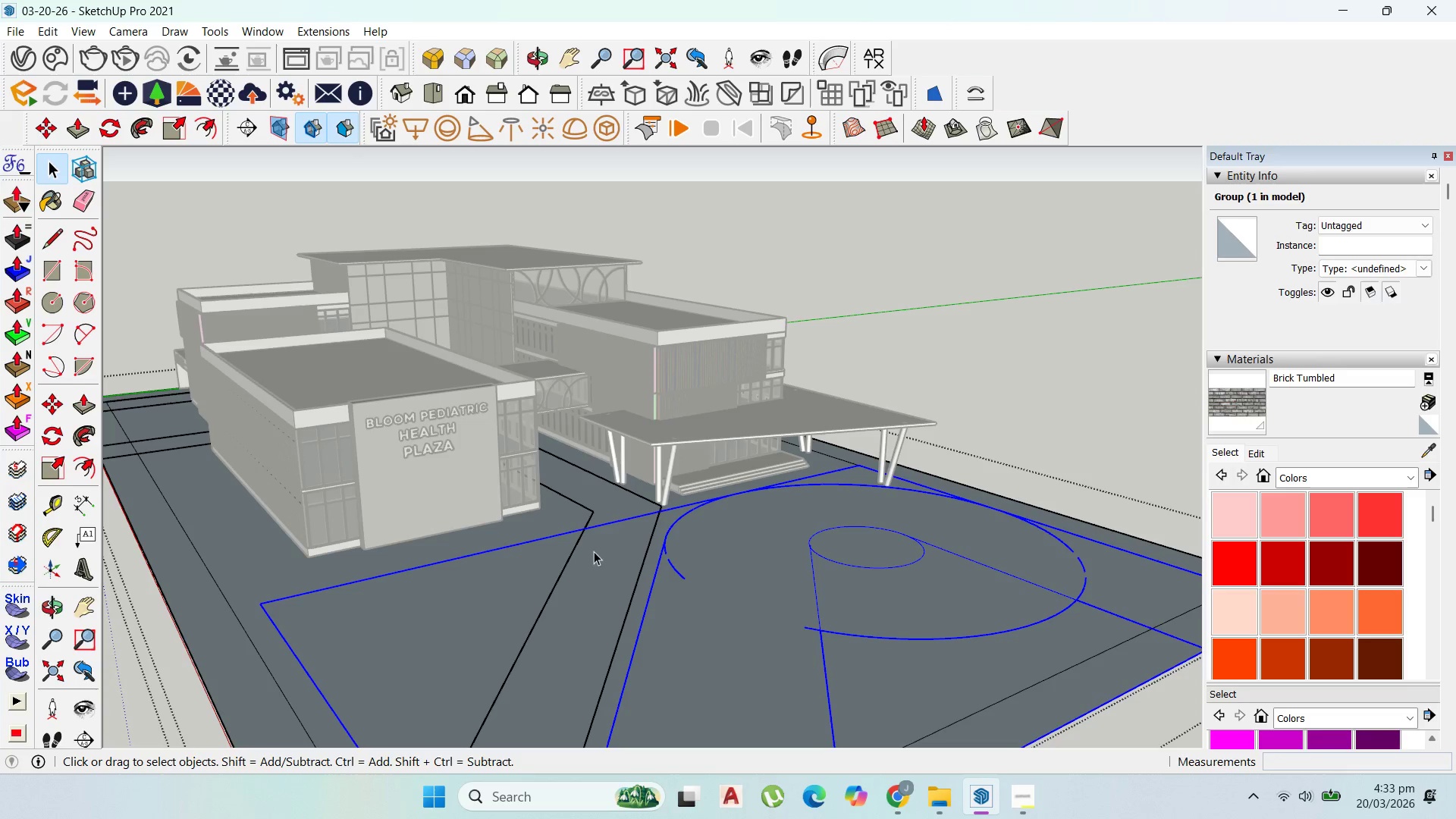 
hold_key(key=ShiftLeft, duration=0.81)
 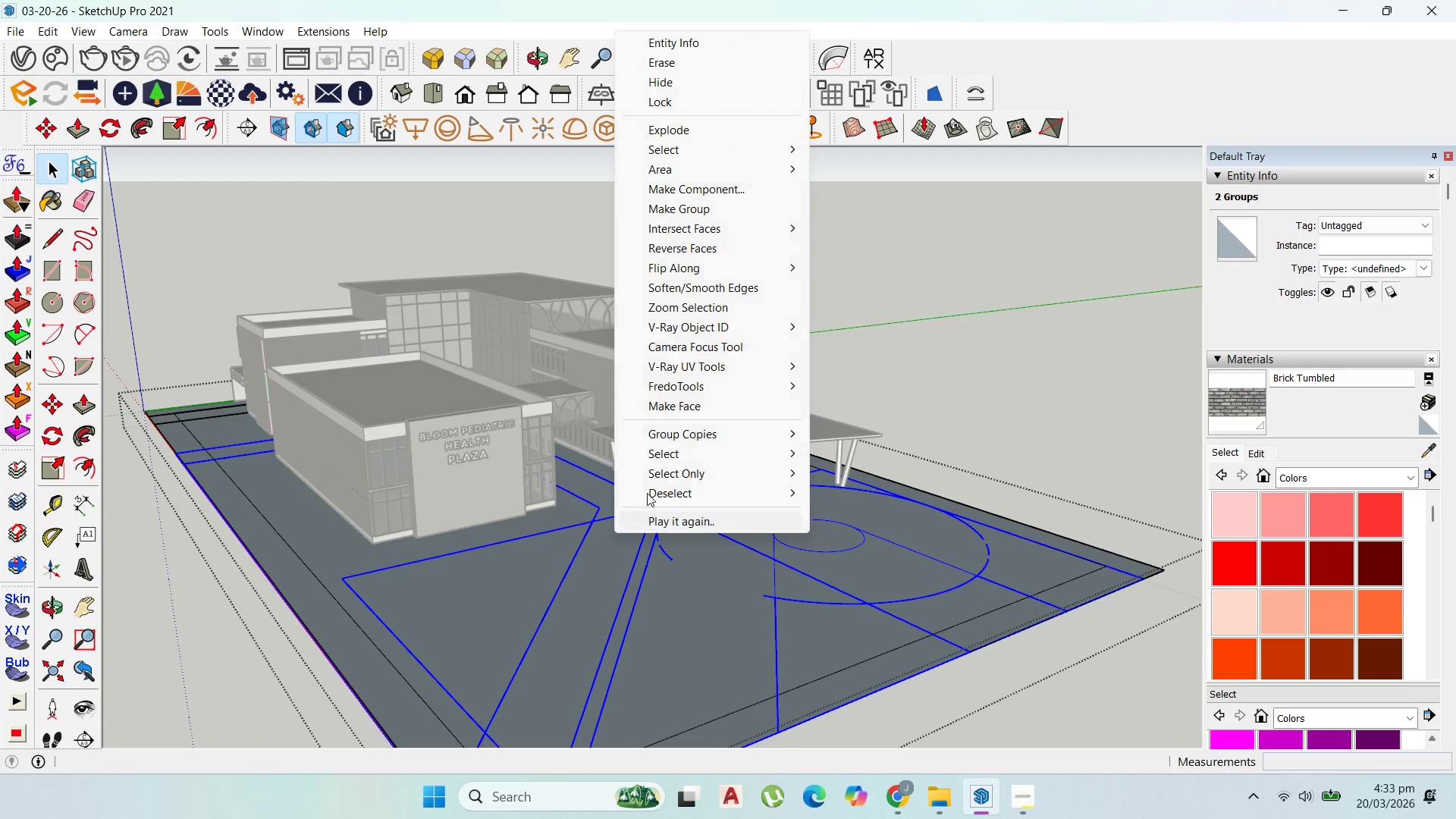 
scroll: coordinate [629, 486], scroll_direction: down, amount: 4.0
 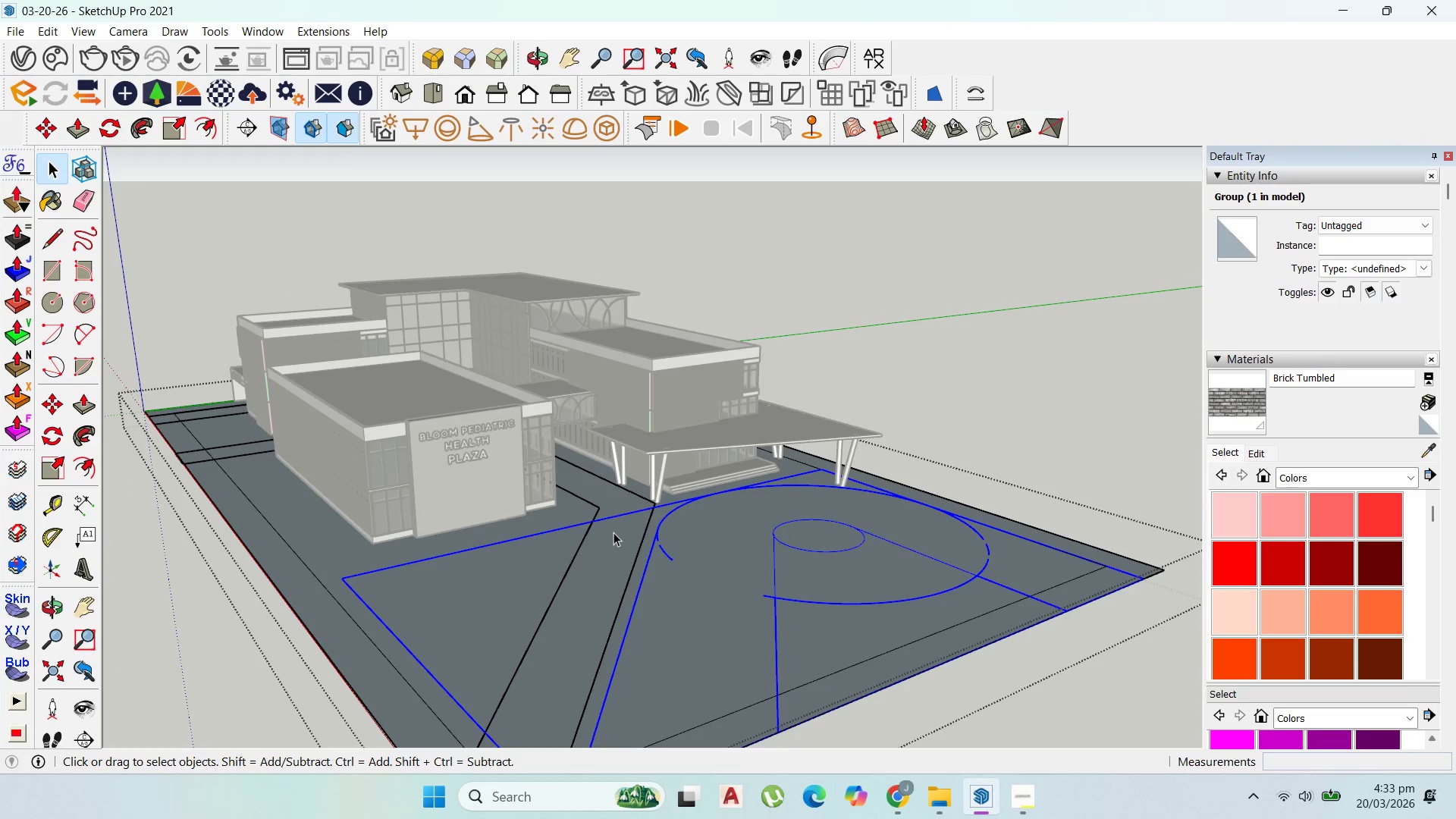 
left_click([613, 532])
 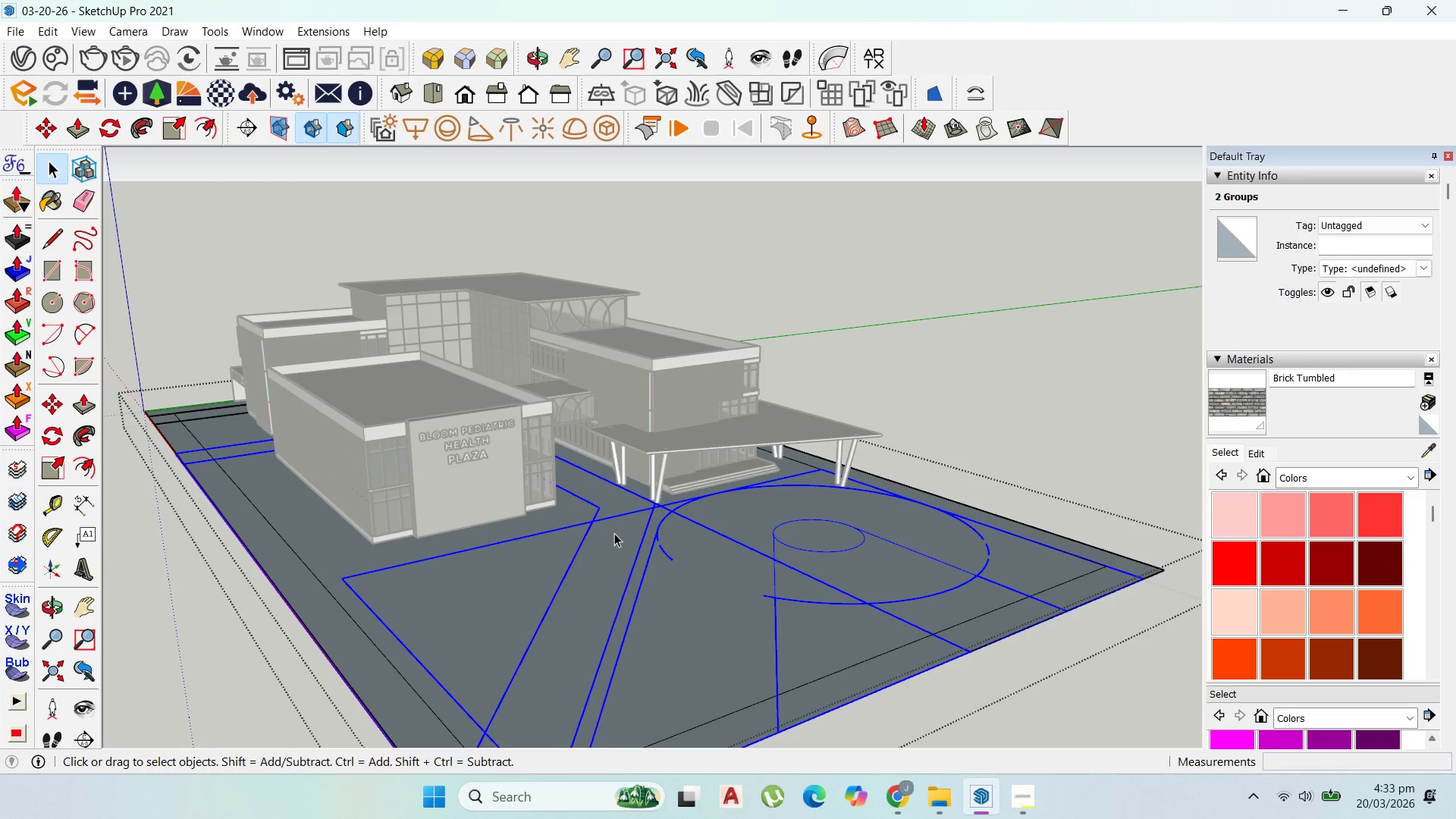 
right_click([614, 533])
 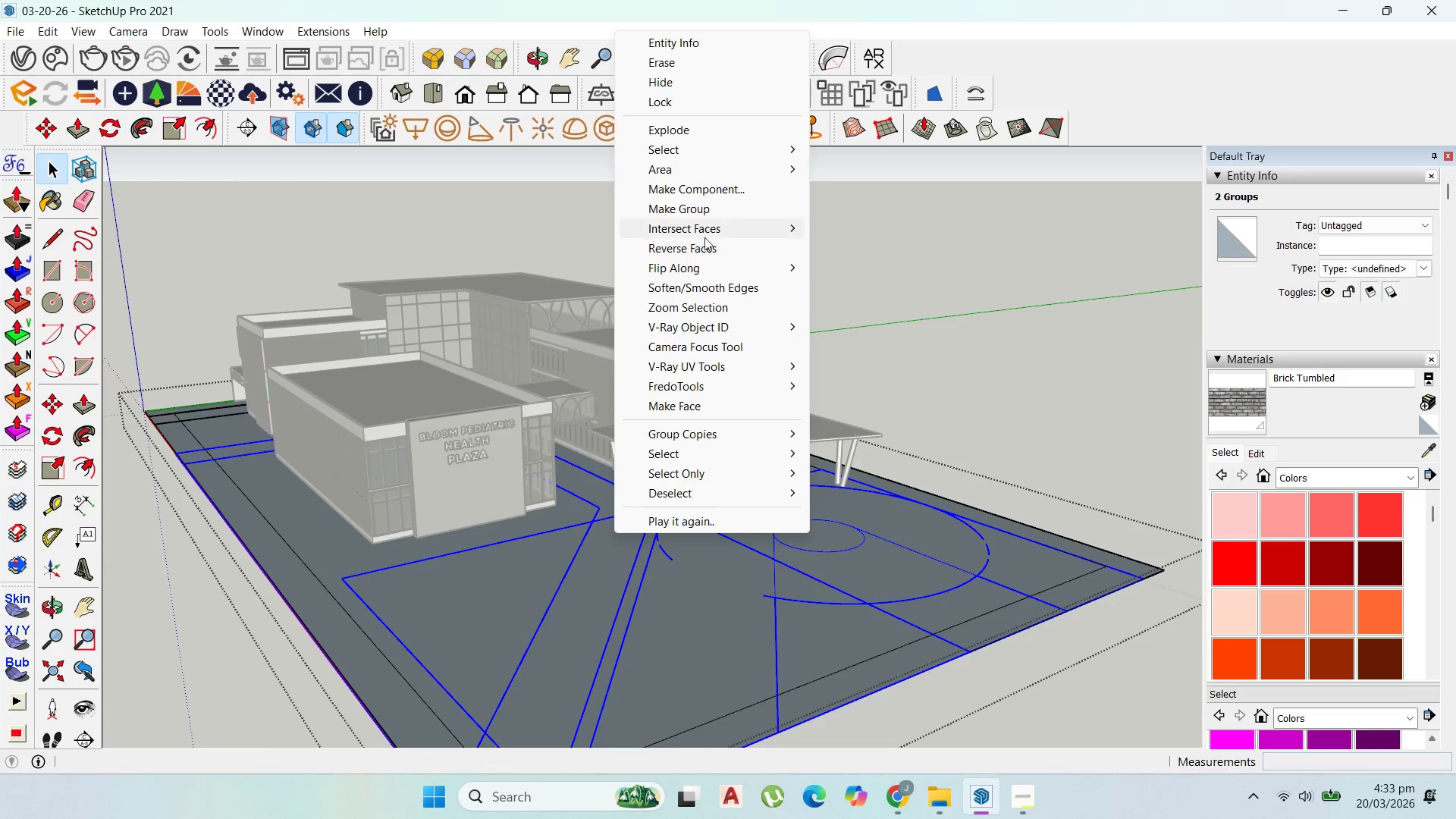 
left_click([689, 127])
 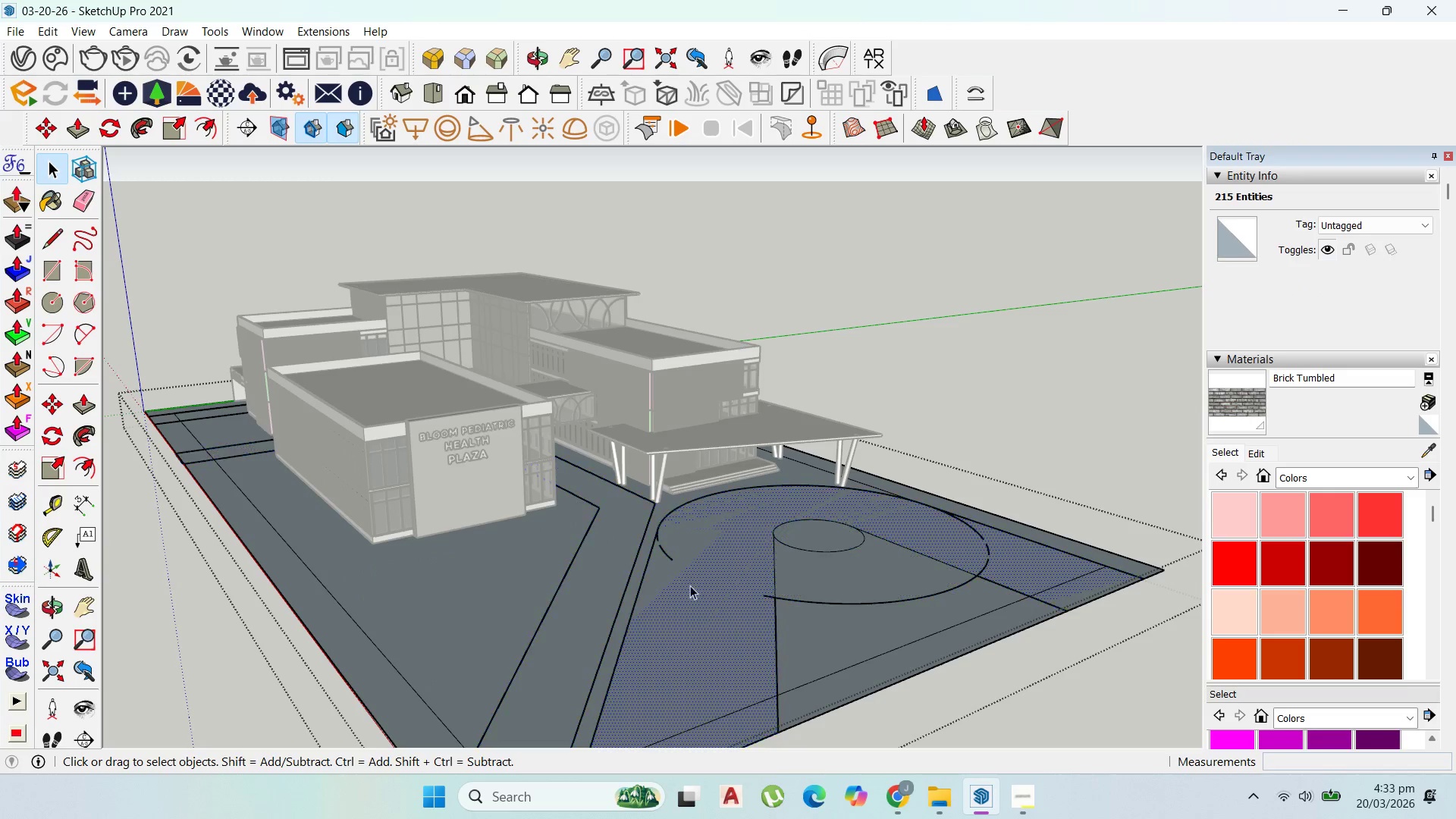 
scroll: coordinate [751, 588], scroll_direction: up, amount: 5.0
 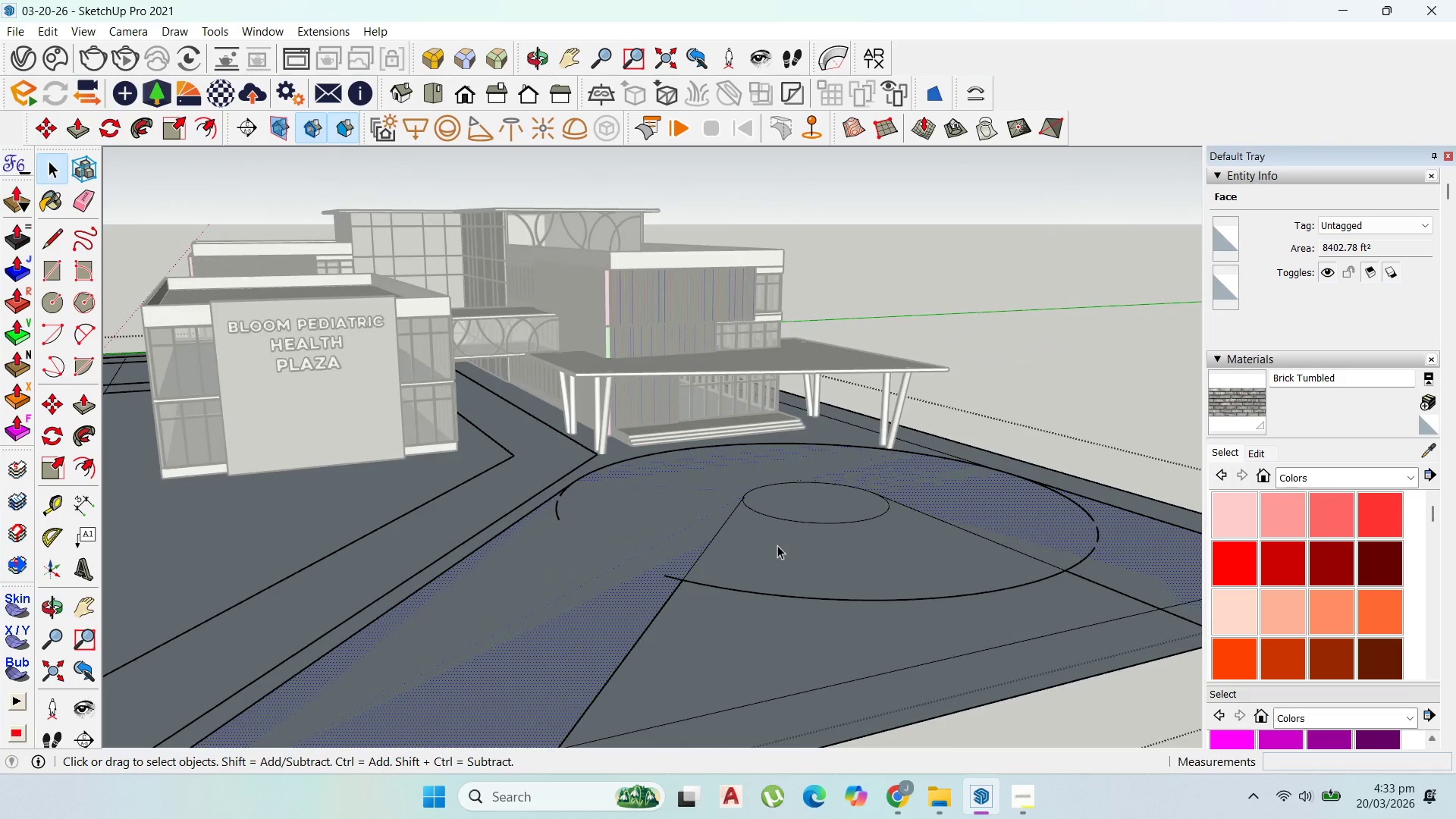 
double_click([648, 532])
 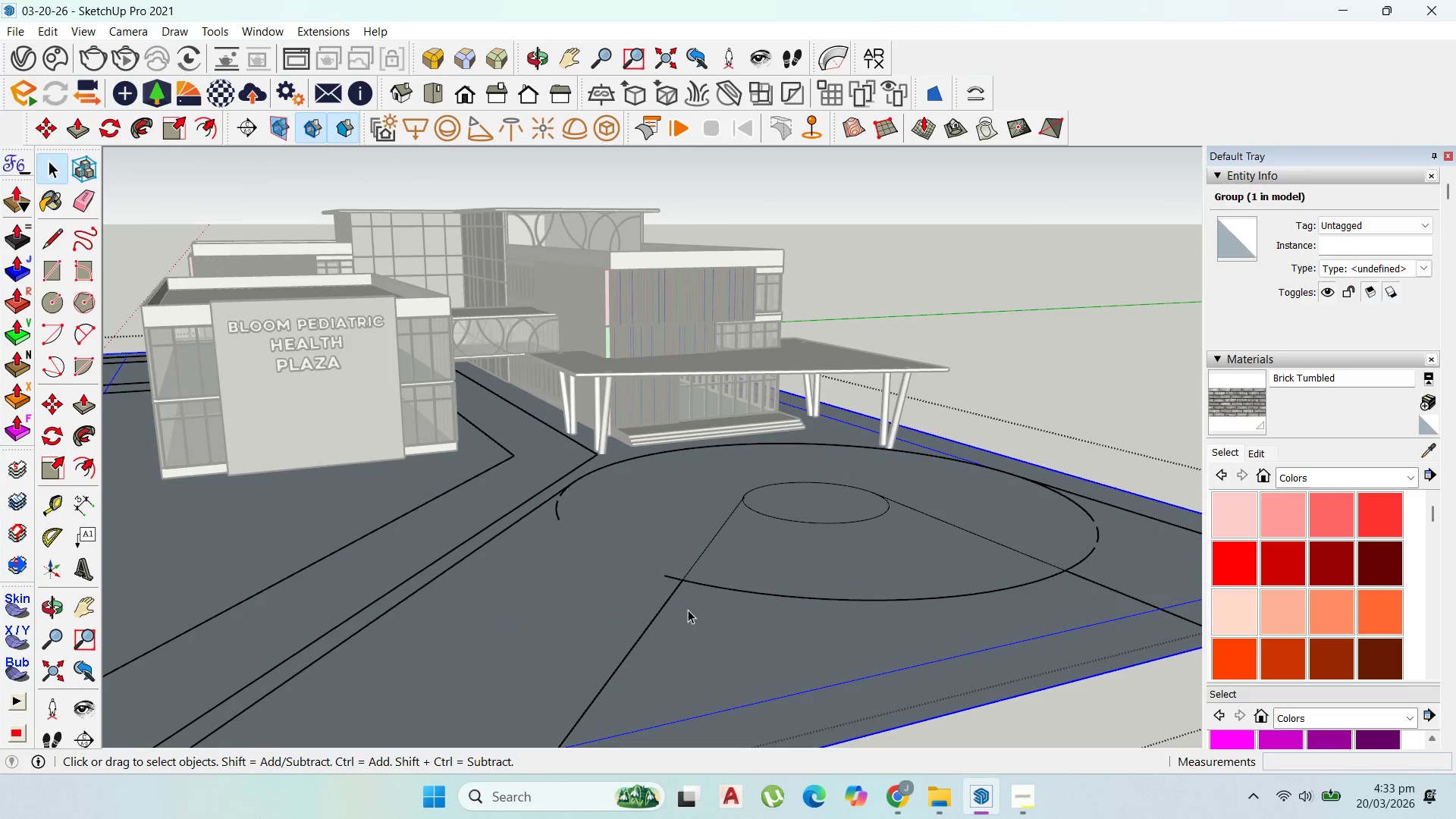 
right_click([748, 611])
 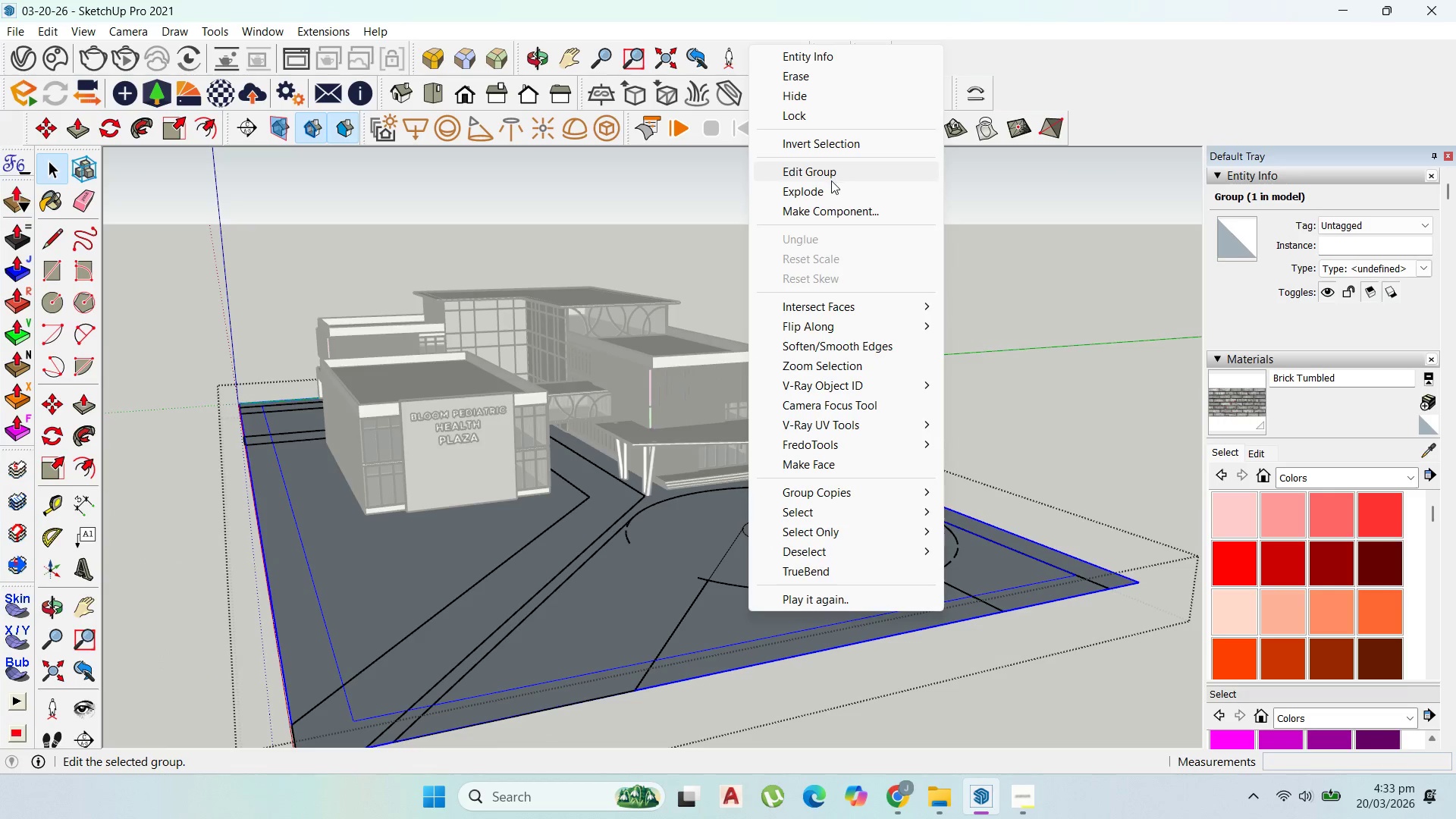 
scroll: coordinate [752, 582], scroll_direction: down, amount: 7.0
 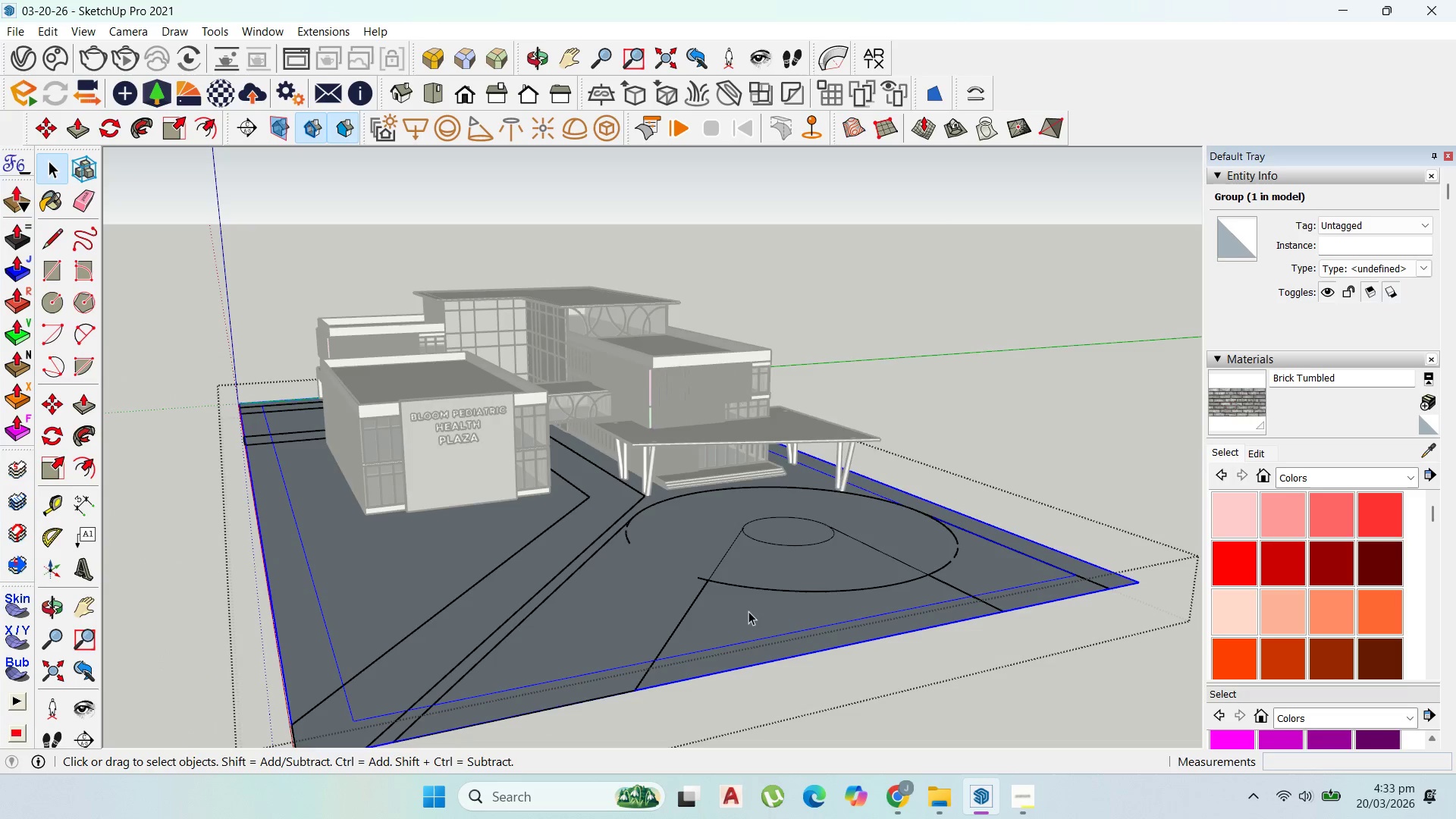 
left_click([831, 184])
 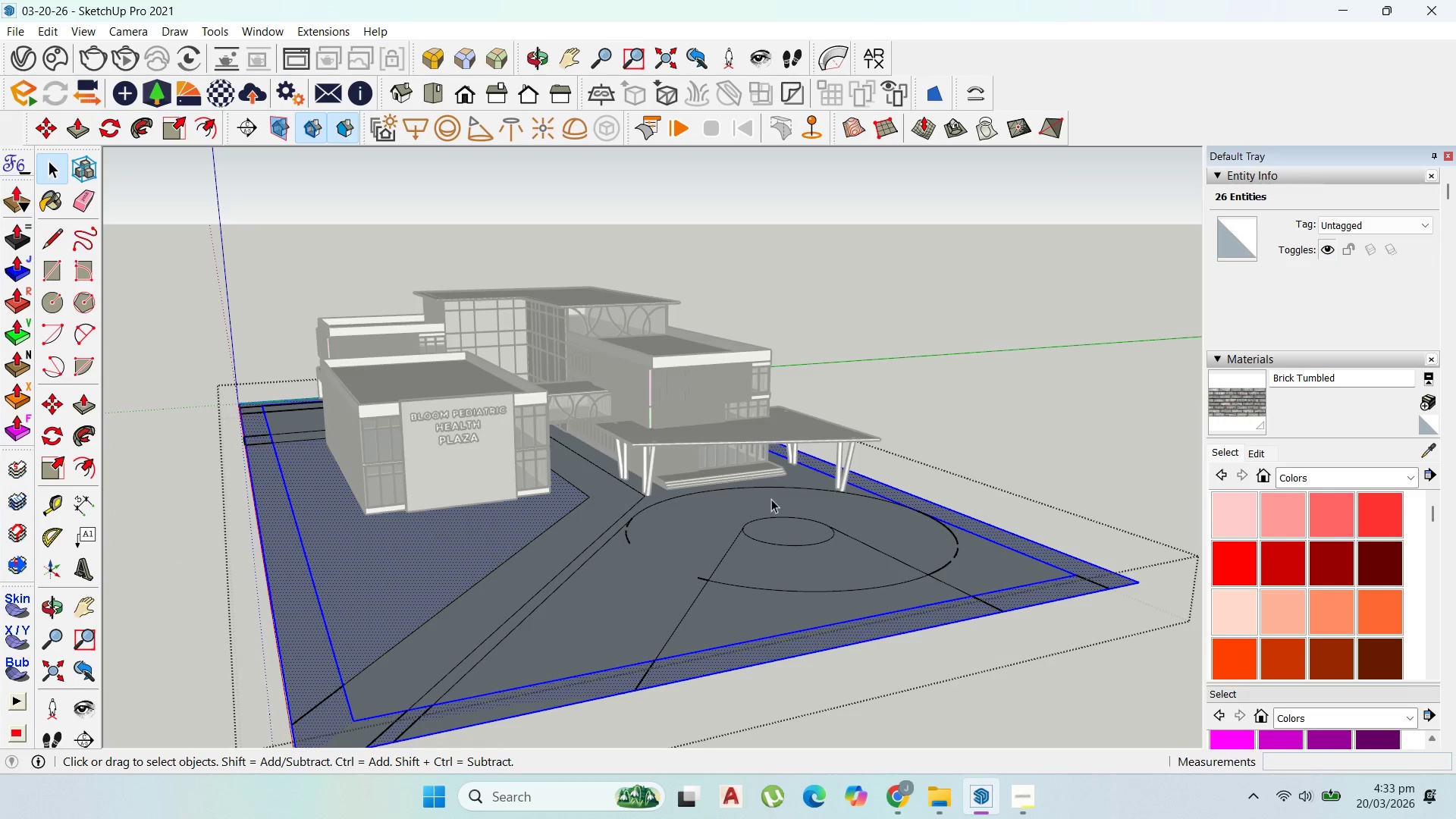 
left_click([748, 532])
 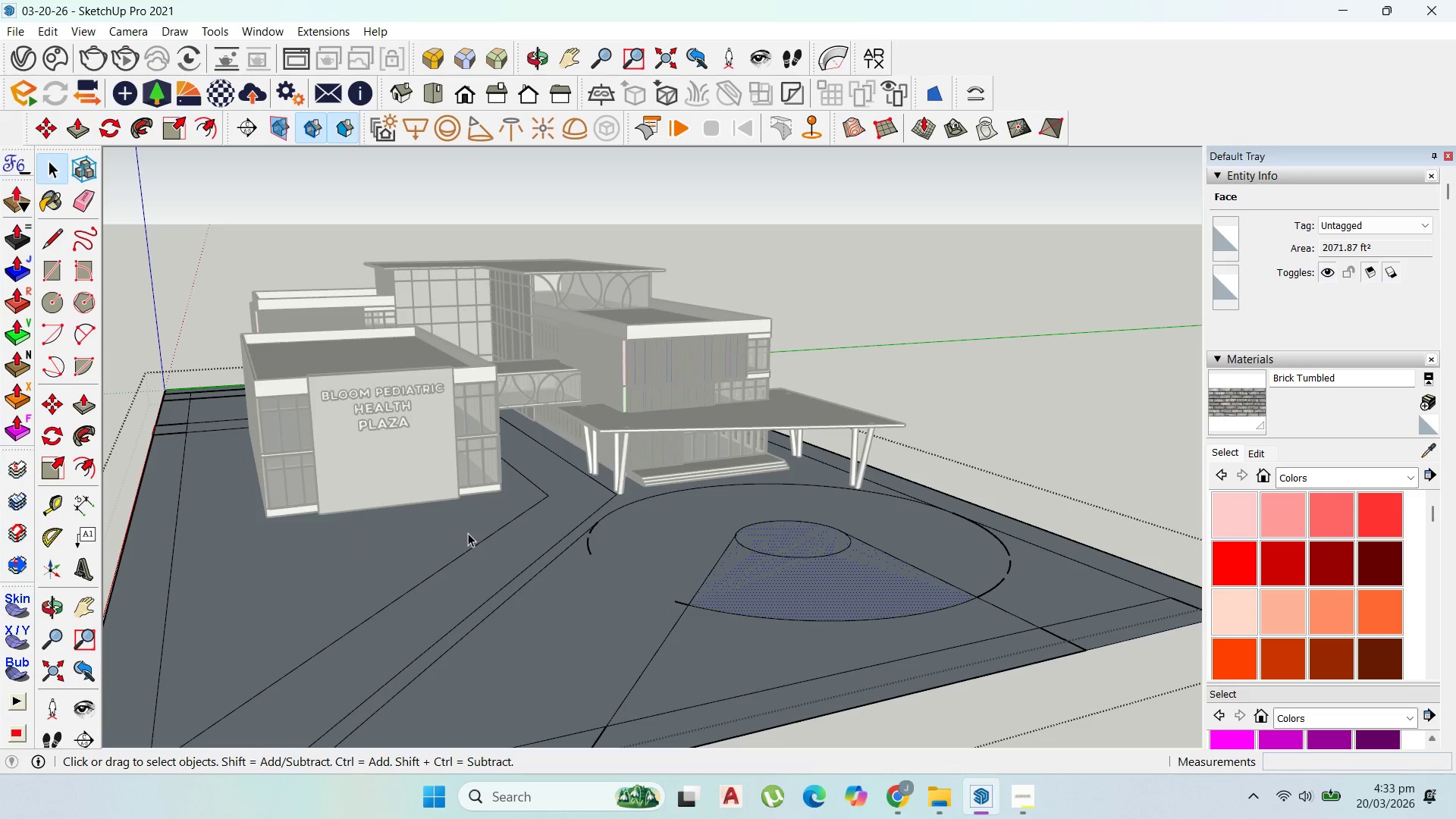 
scroll: coordinate [805, 564], scroll_direction: up, amount: 4.0
 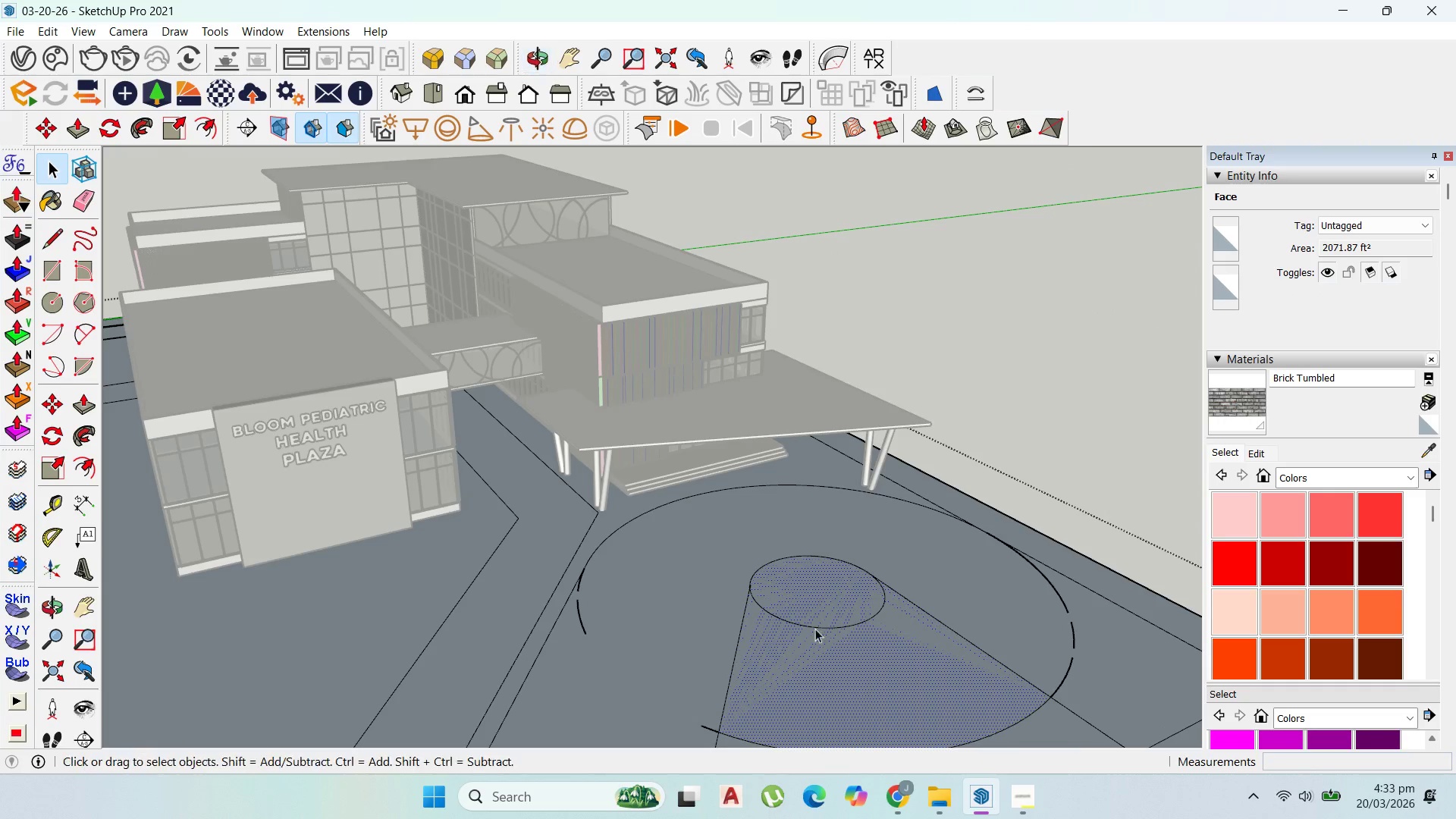 
left_click_drag(start_coordinate=[701, 587], to_coordinate=[704, 583])
 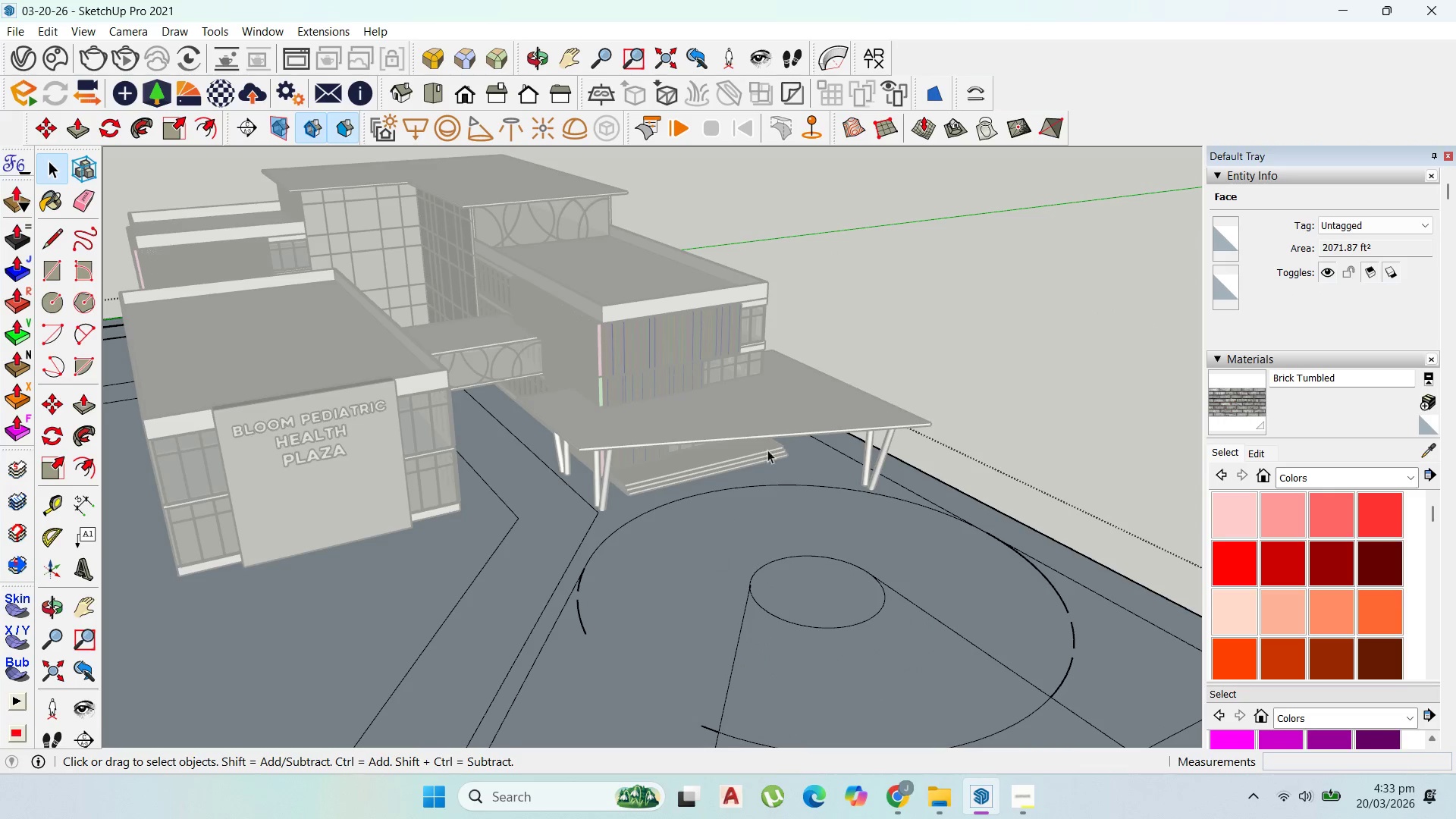 
scroll: coordinate [776, 430], scroll_direction: down, amount: 7.0
 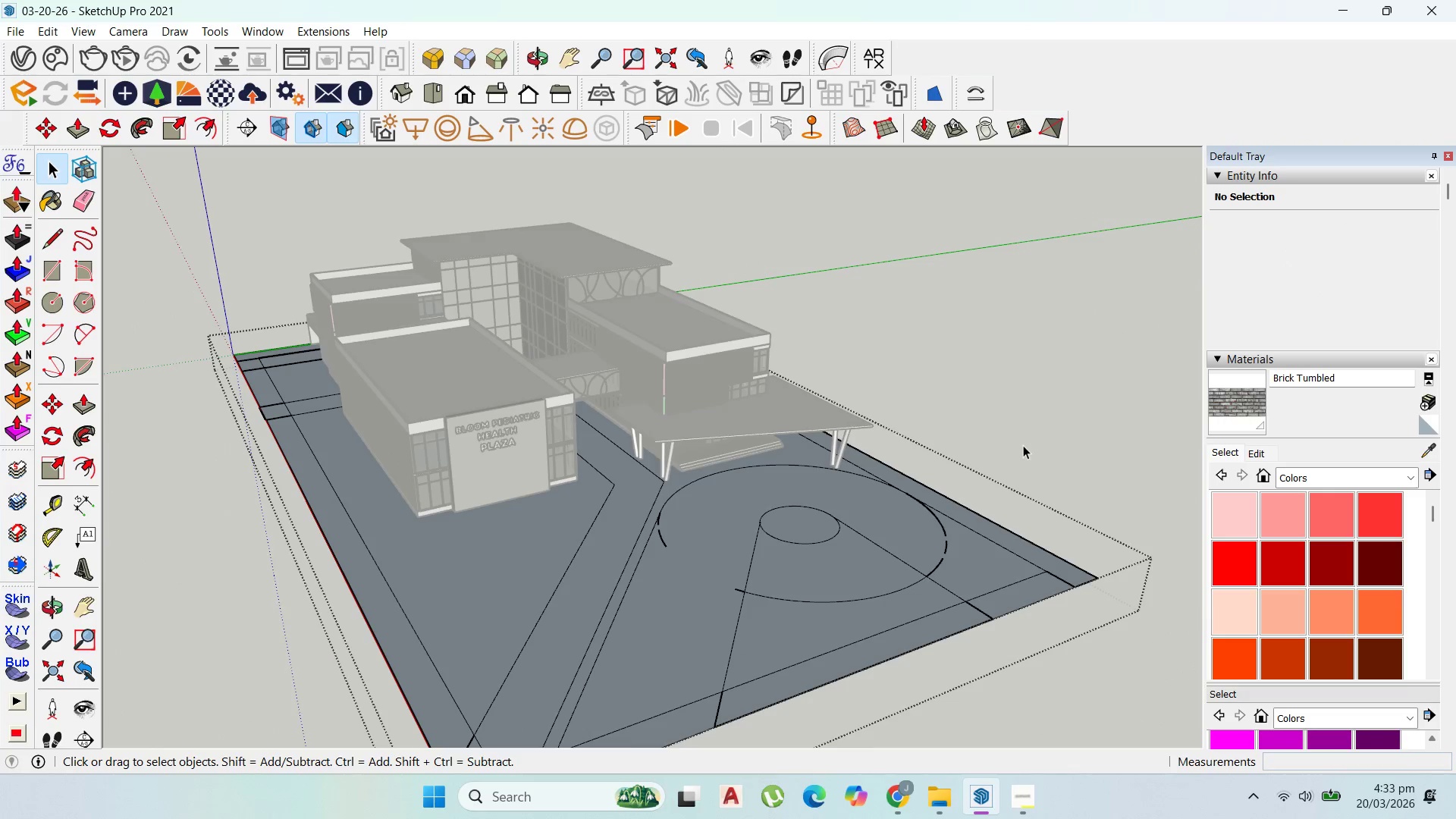 
double_click([1023, 445])
 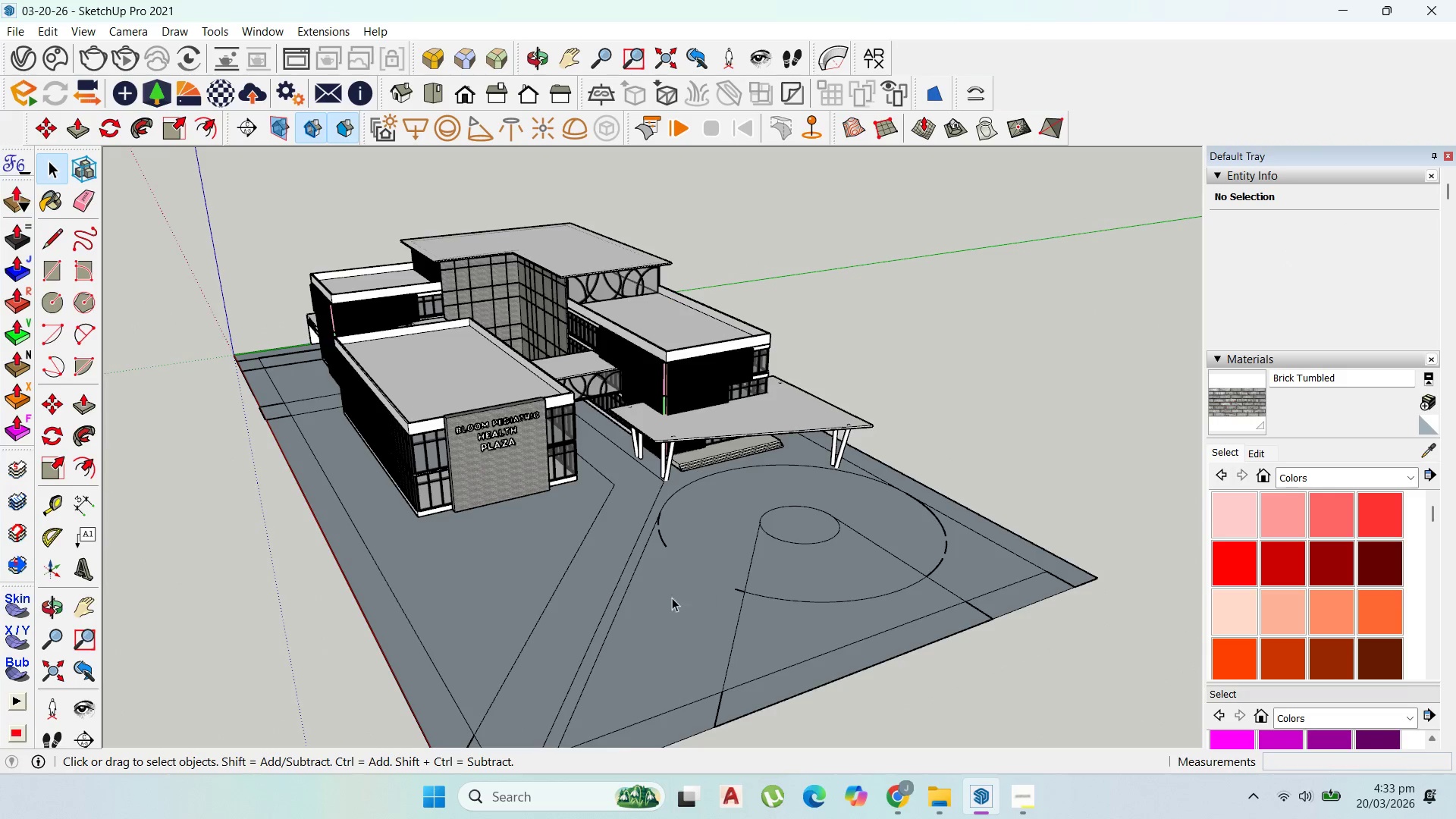 
left_click([603, 574])
 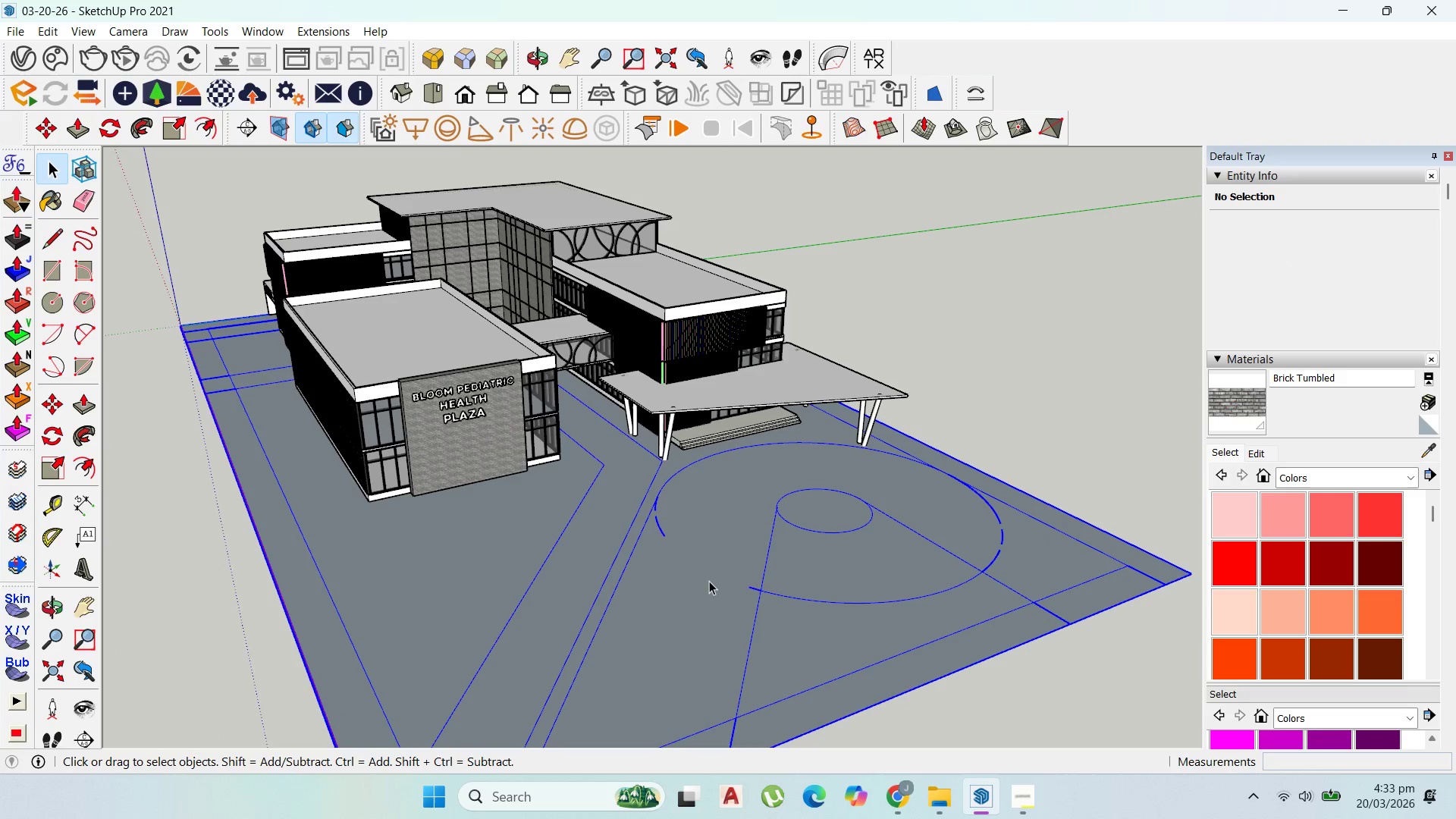 
scroll: coordinate [674, 598], scroll_direction: up, amount: 2.0
 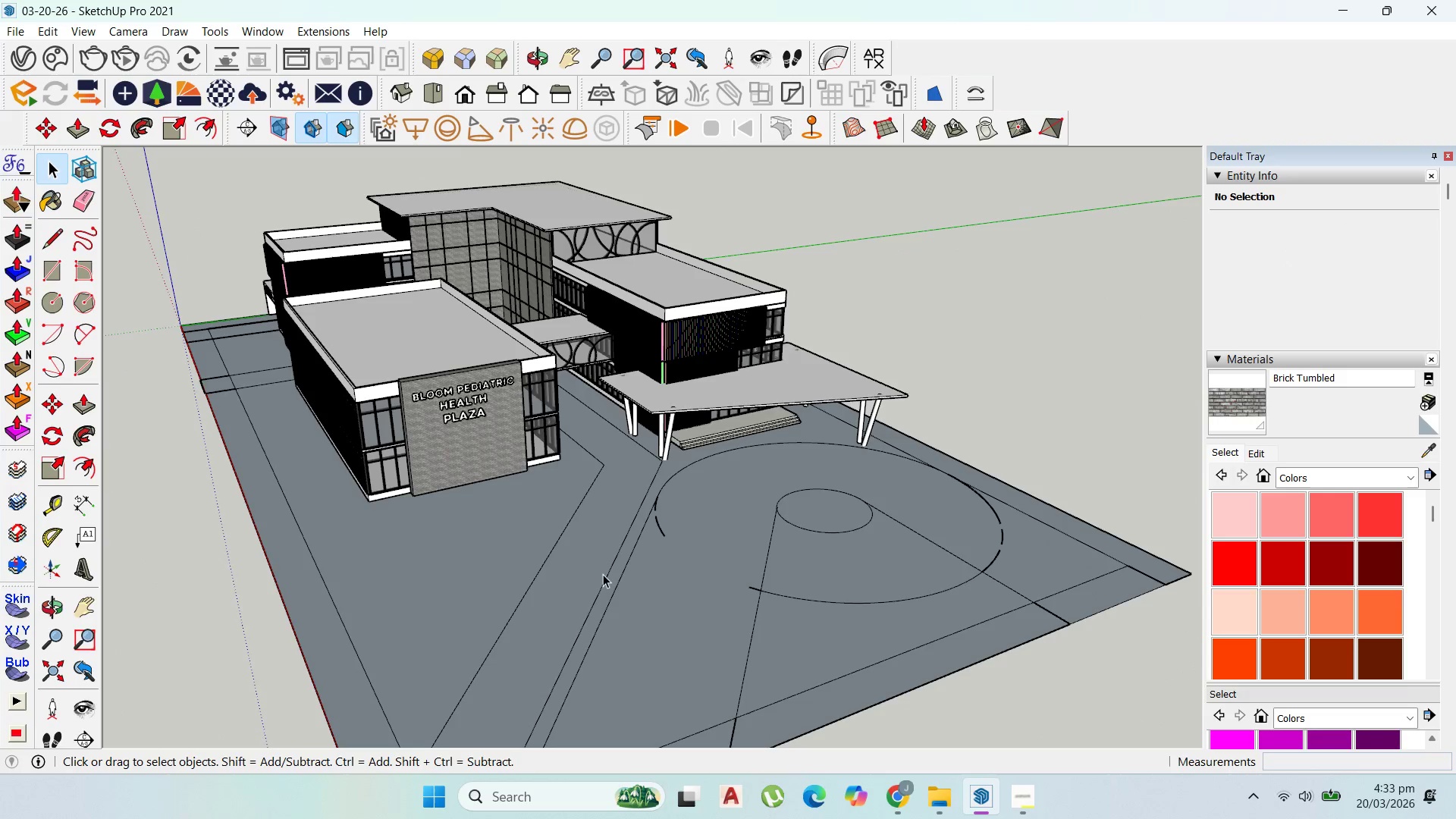 
double_click([711, 582])
 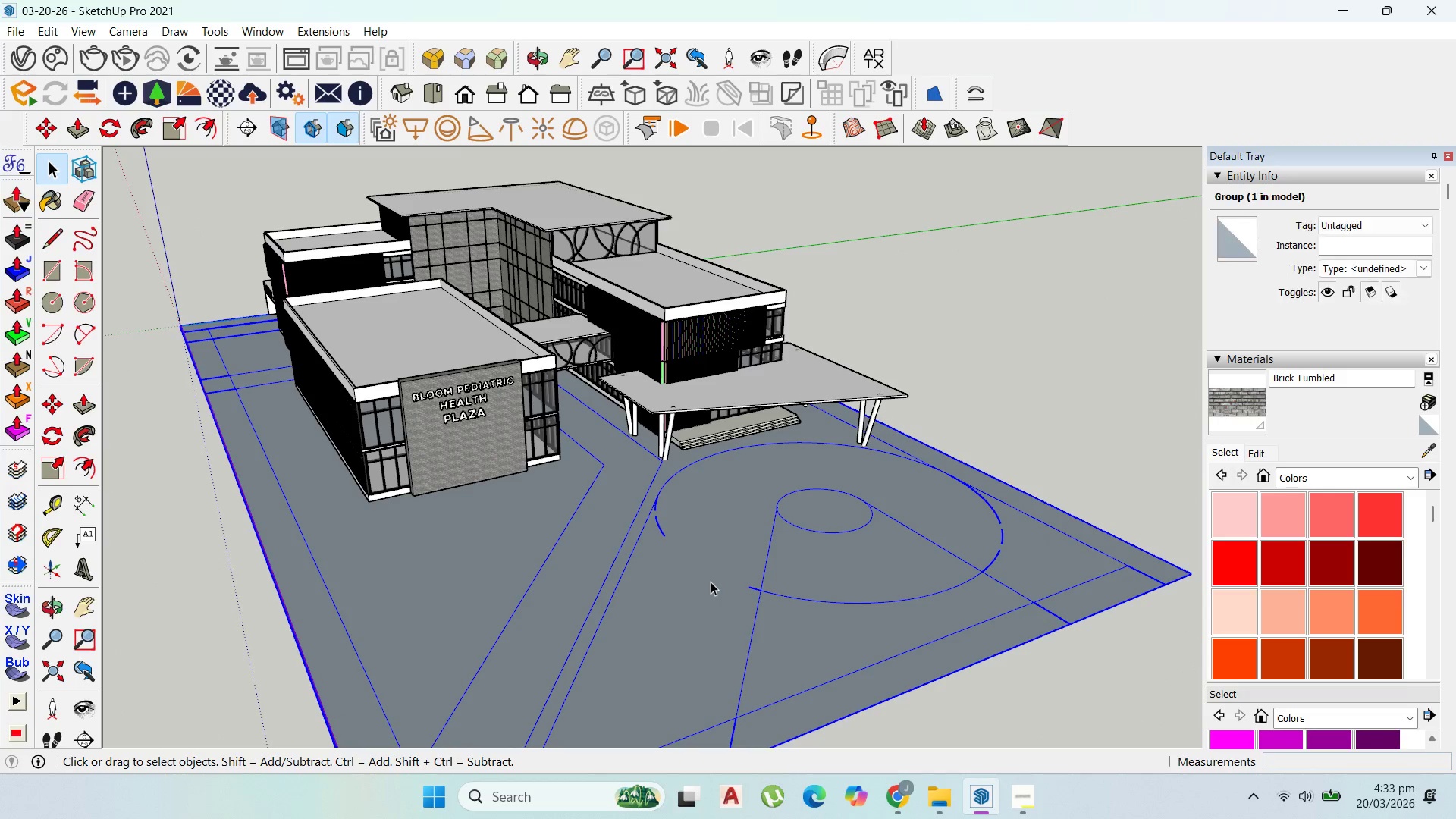 
triple_click([712, 582])
 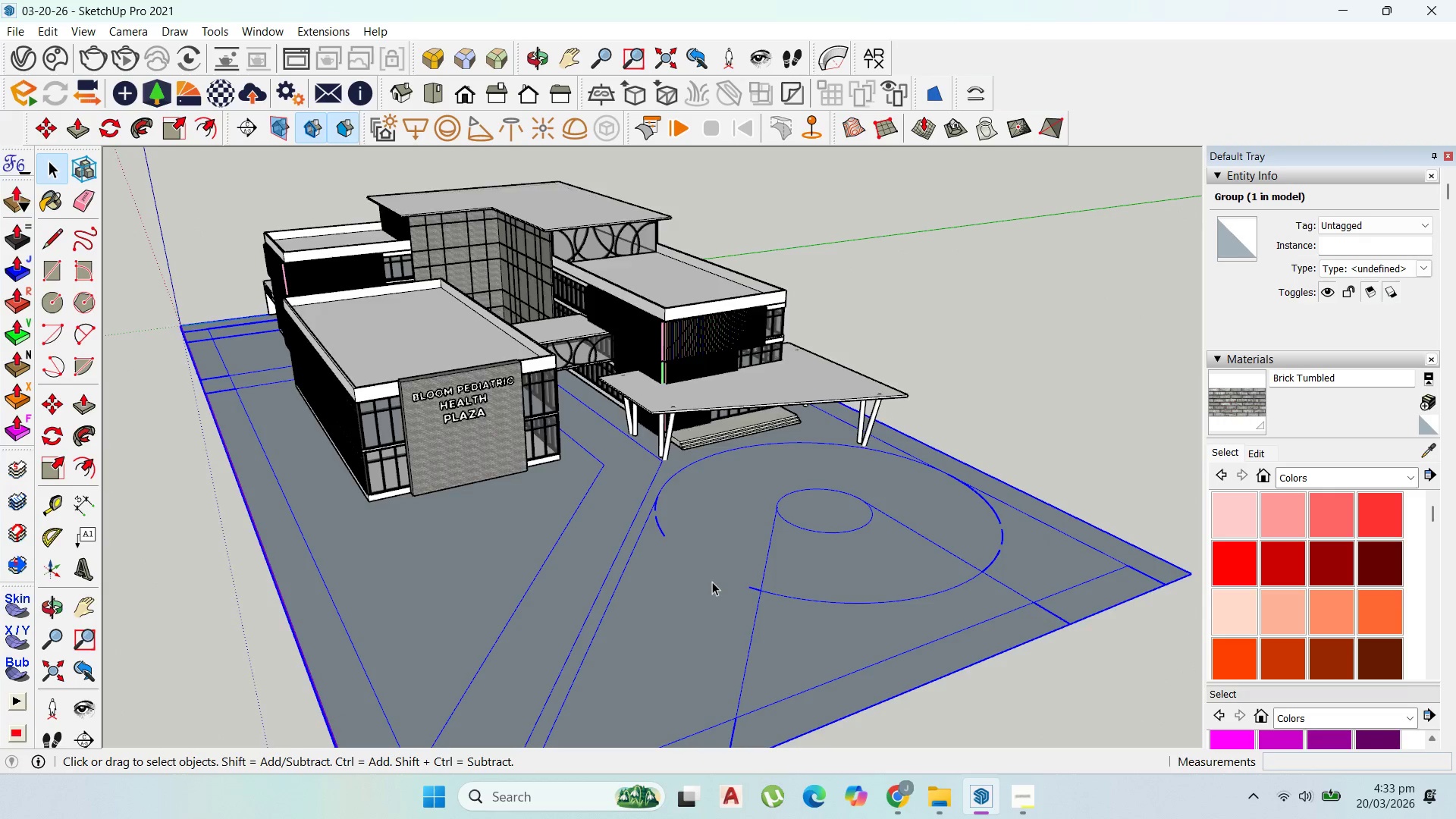 
triple_click([712, 582])
 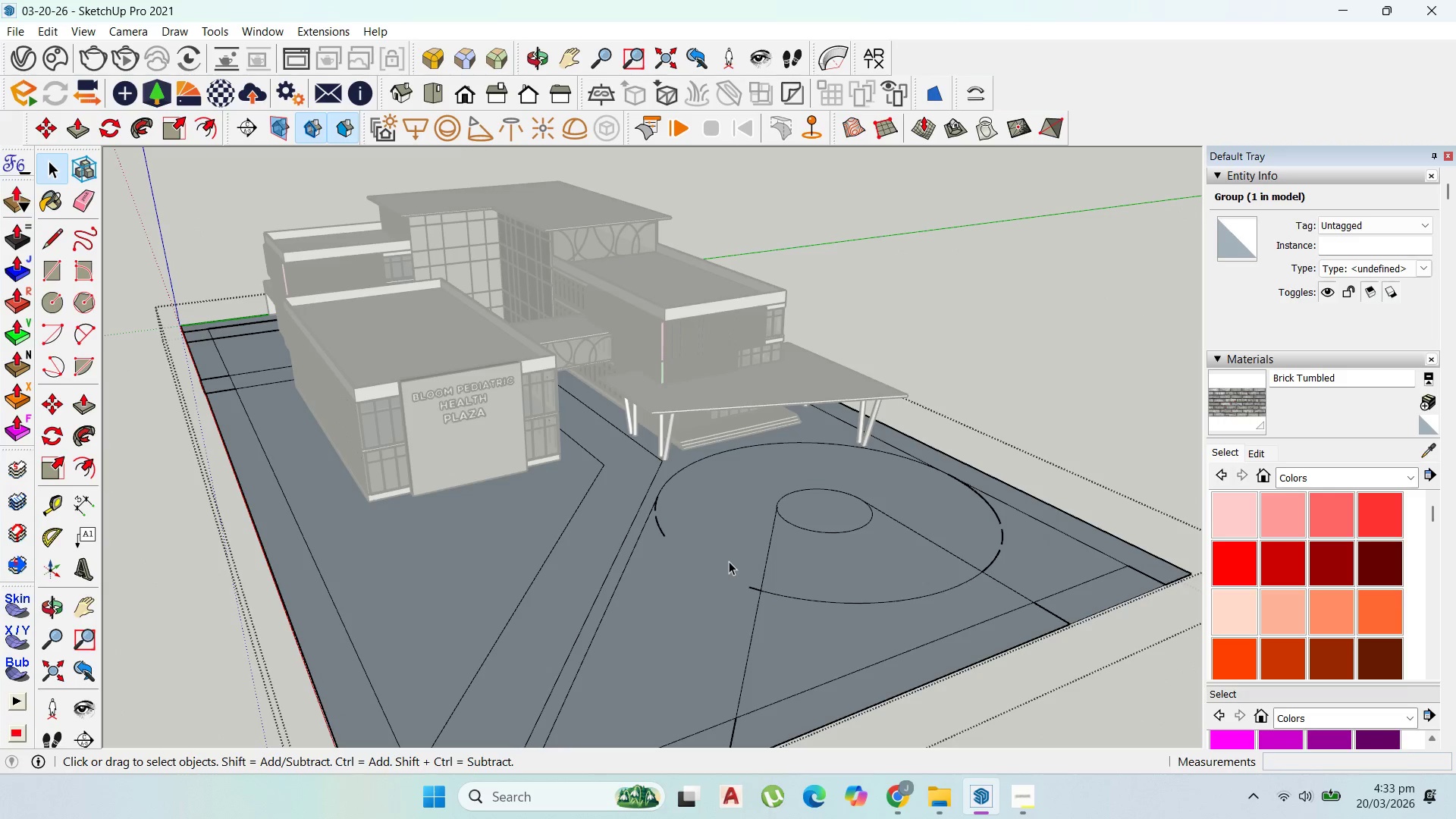 
left_click([729, 561])
 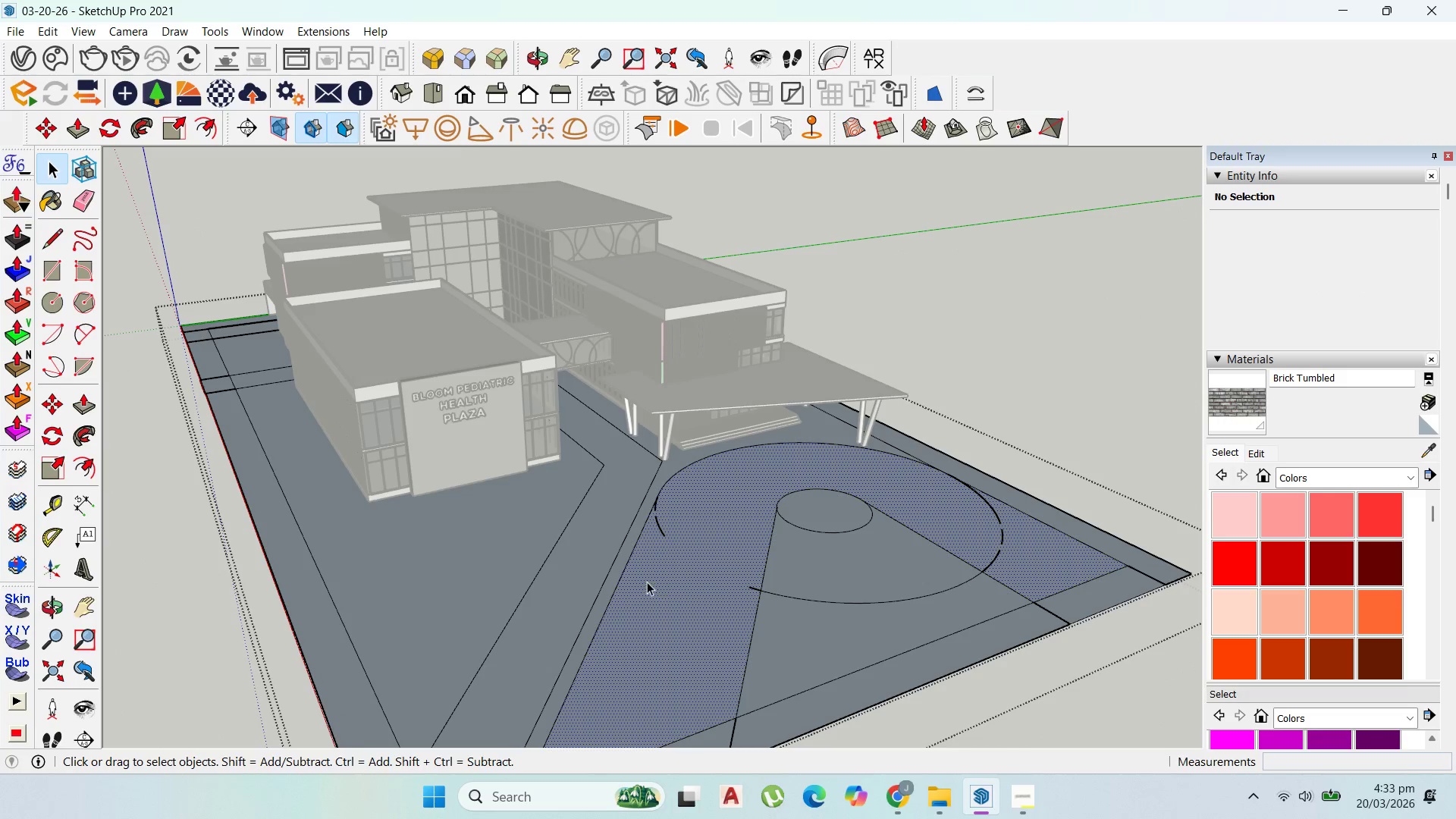 
scroll: coordinate [657, 580], scroll_direction: up, amount: 1.0
 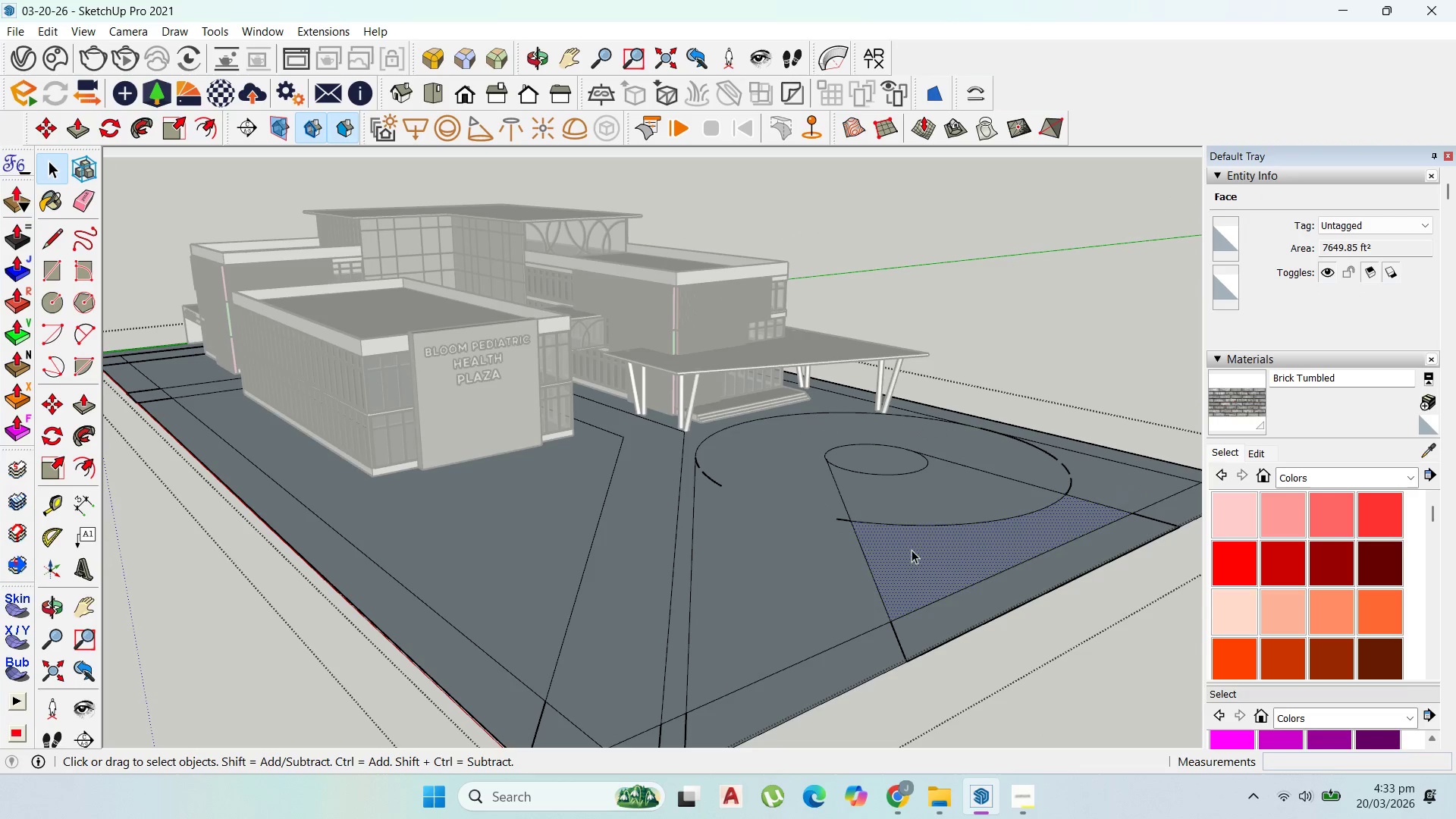 
left_click([917, 487])
 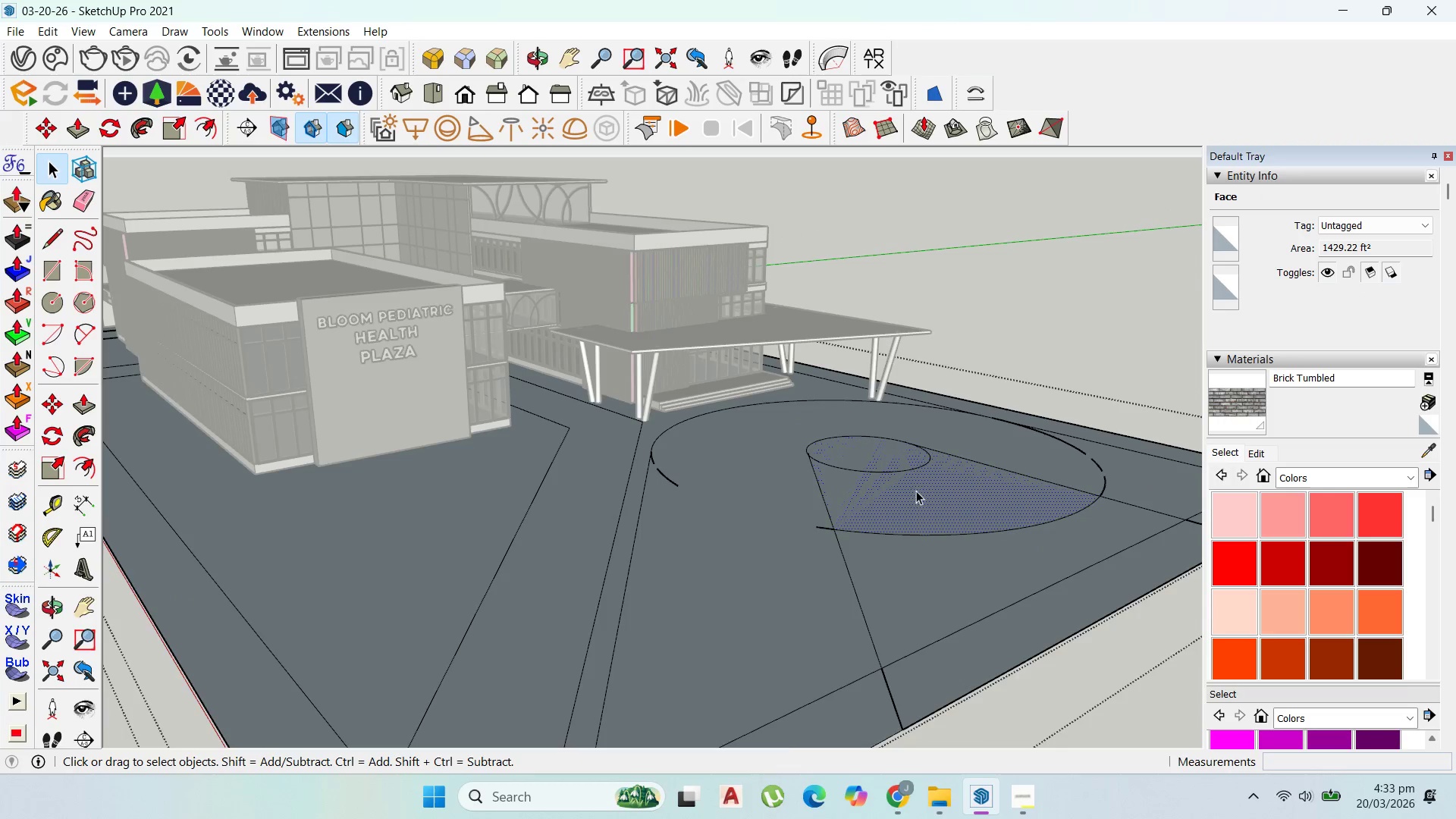 
scroll: coordinate [912, 482], scroll_direction: up, amount: 5.0
 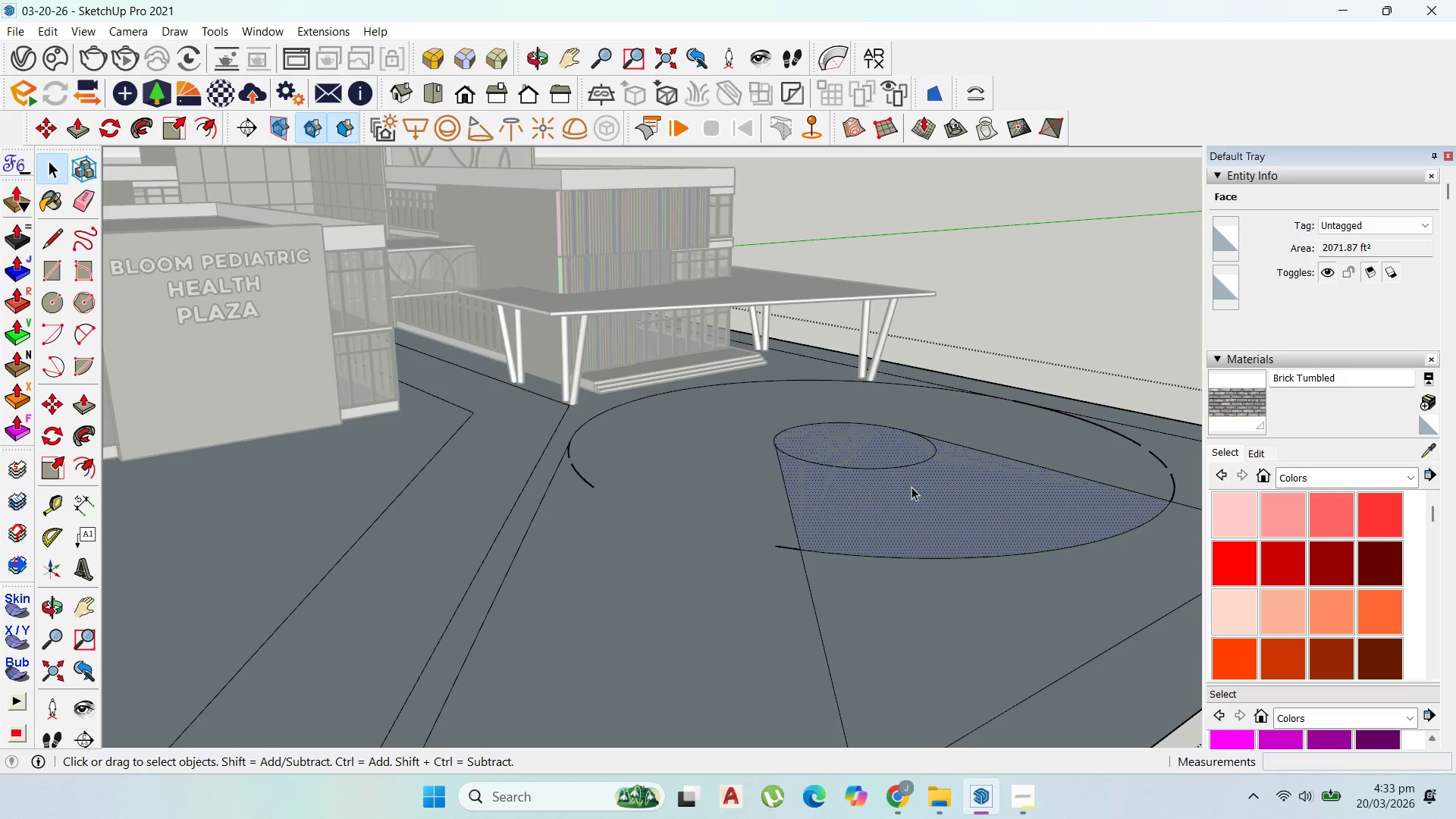 
key(Delete)
 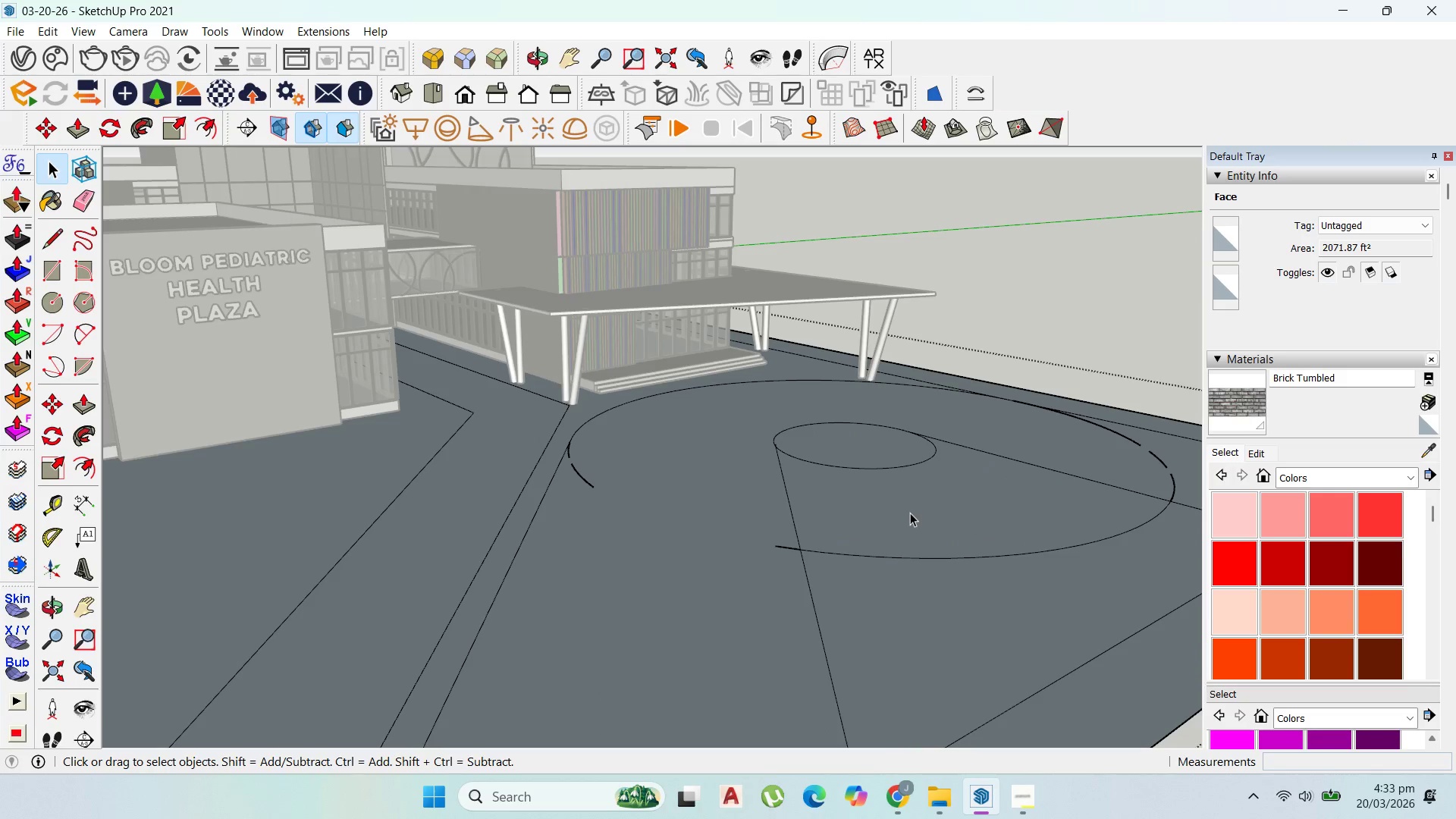 
left_click([910, 513])
 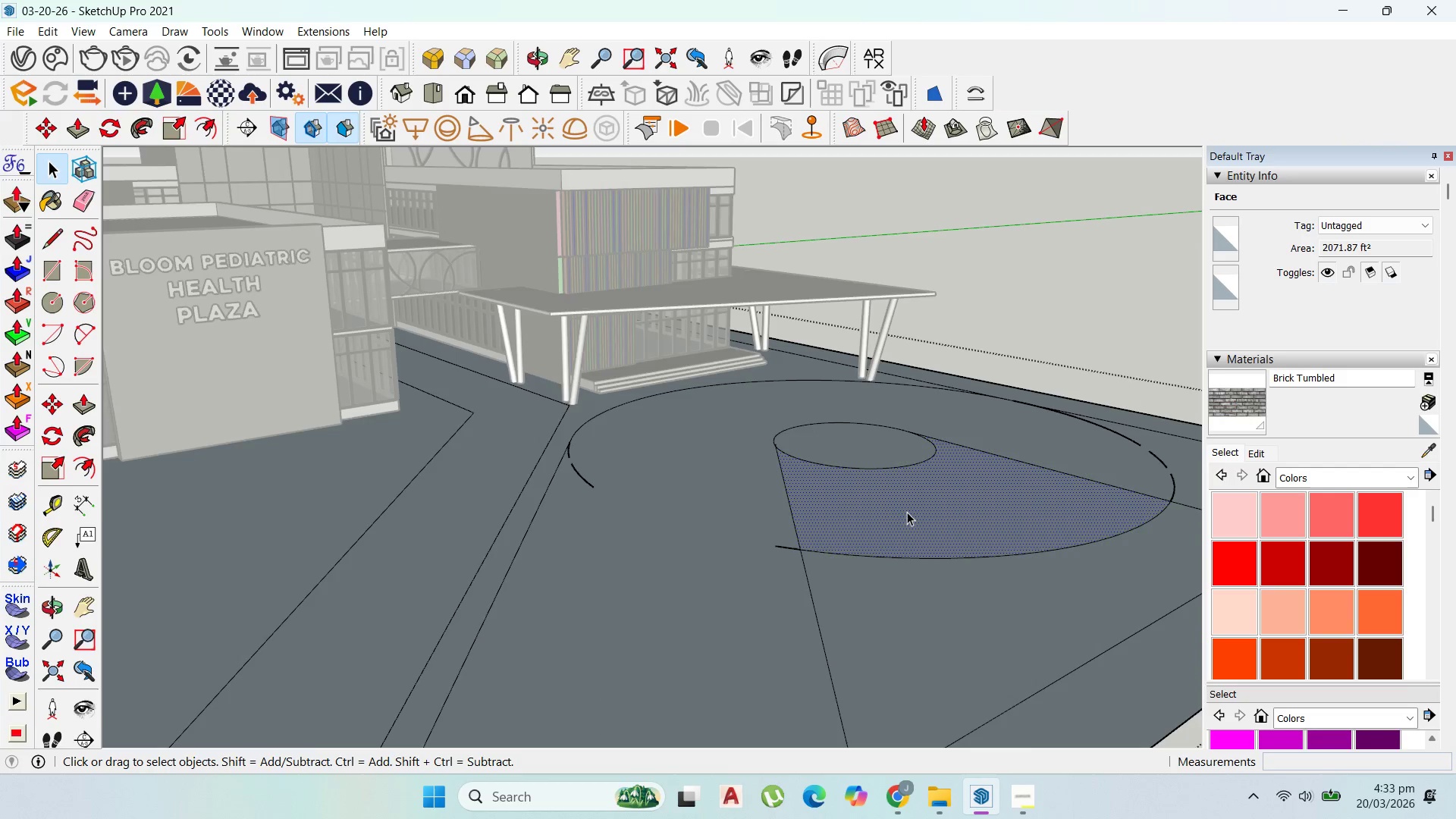 
scroll: coordinate [906, 512], scroll_direction: up, amount: 1.0
 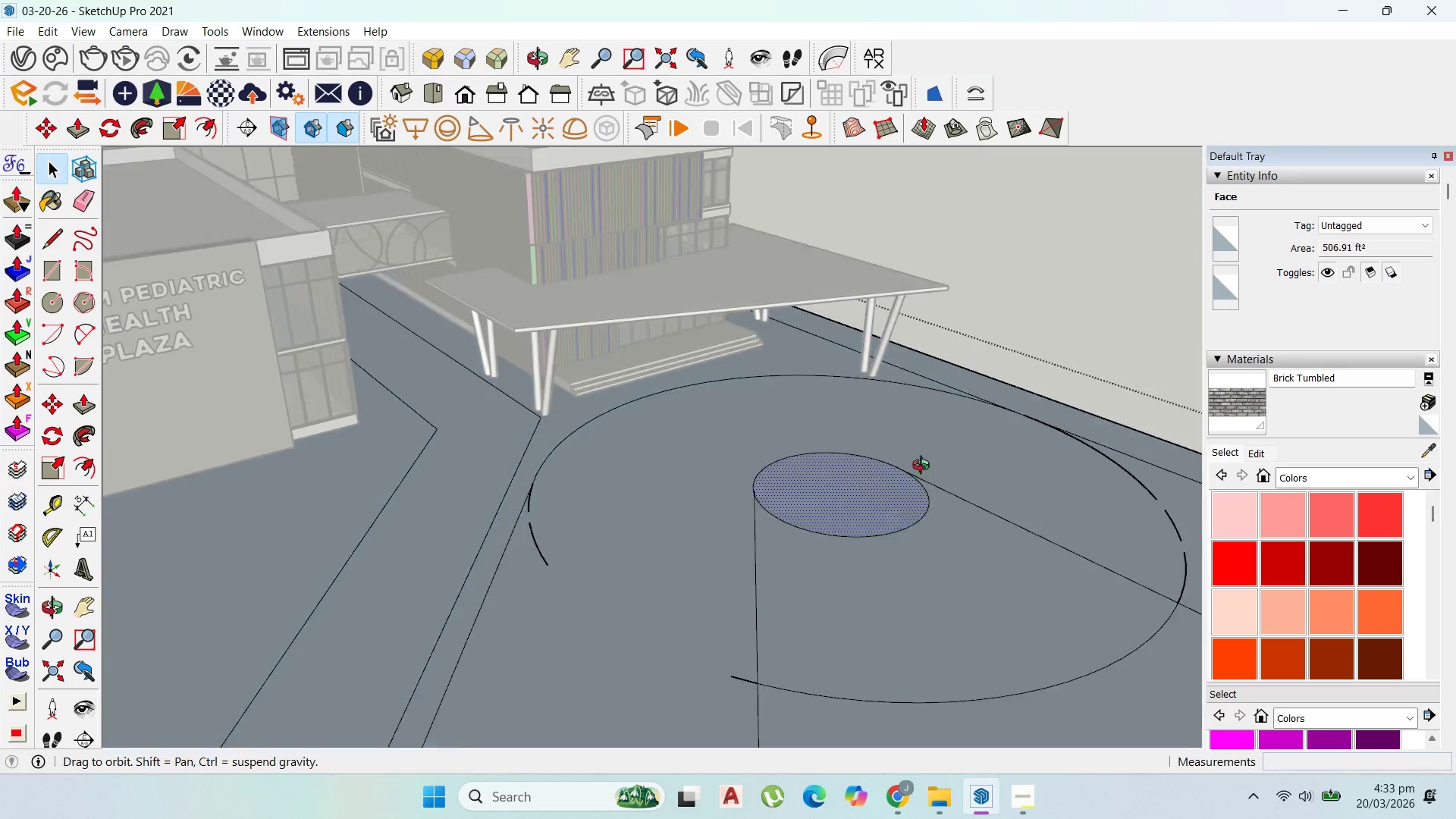 
scroll: coordinate [892, 487], scroll_direction: down, amount: 14.0
 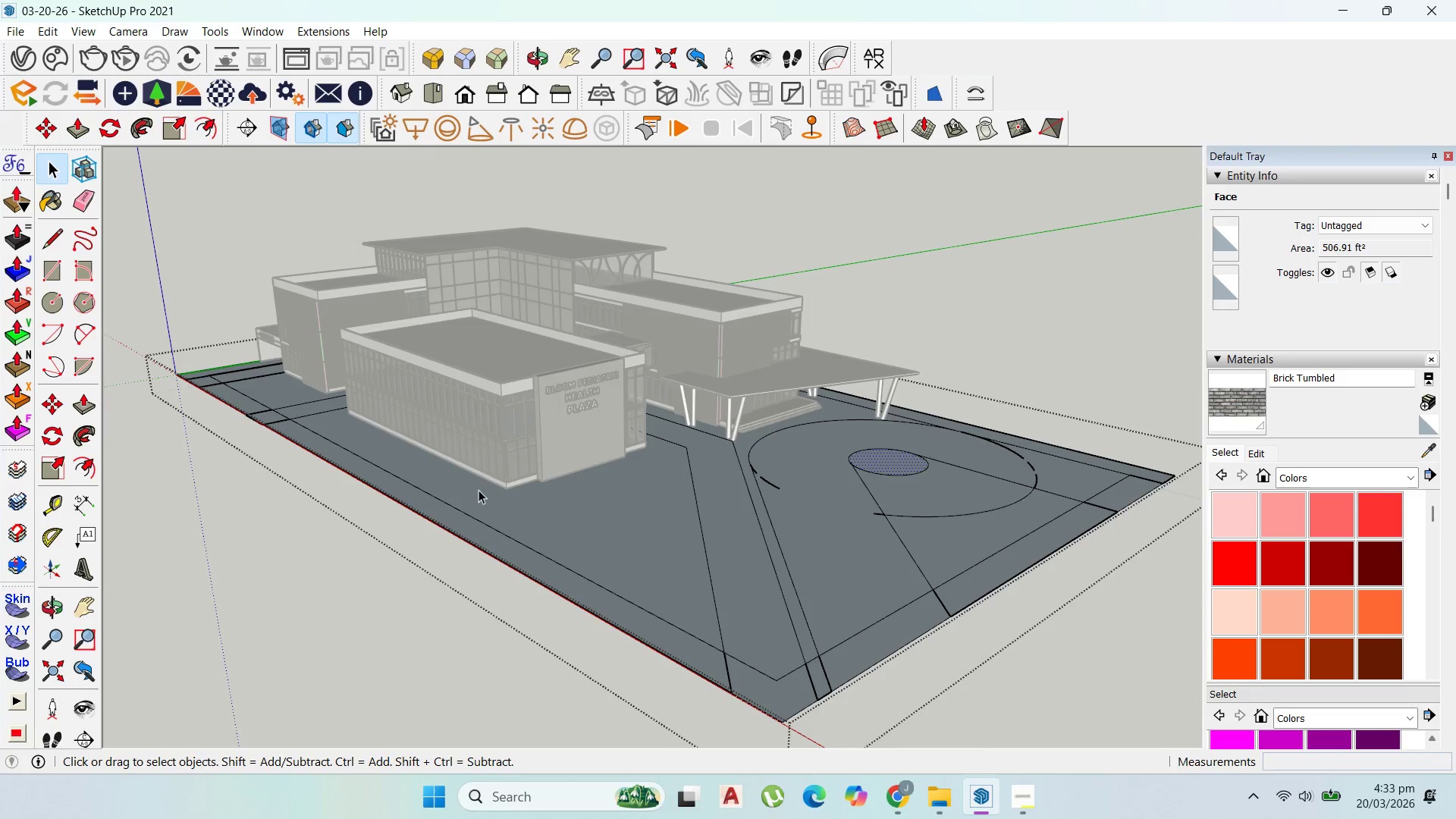 
scroll: coordinate [246, 410], scroll_direction: up, amount: 21.0
 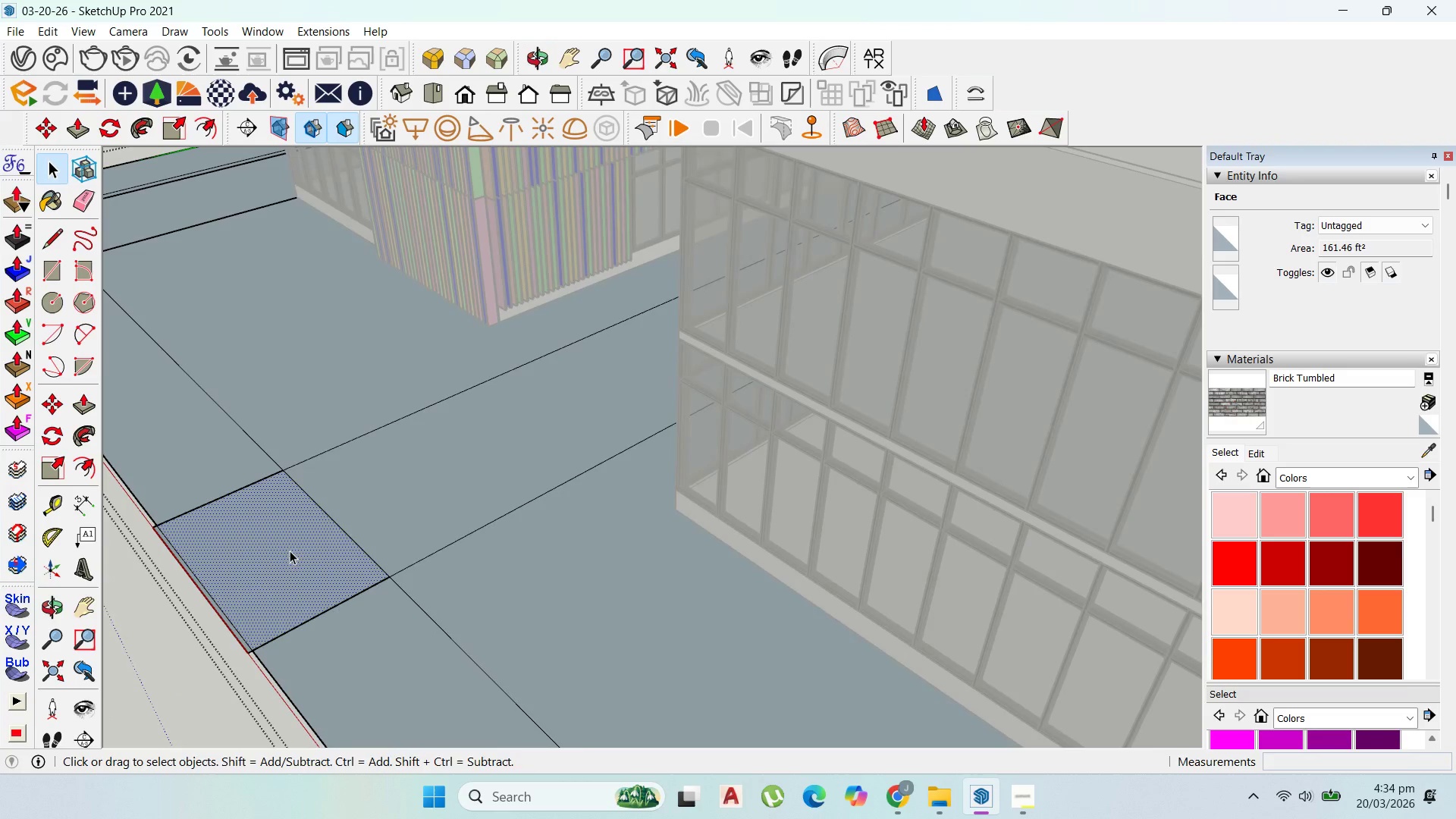 
left_click([202, 598])
 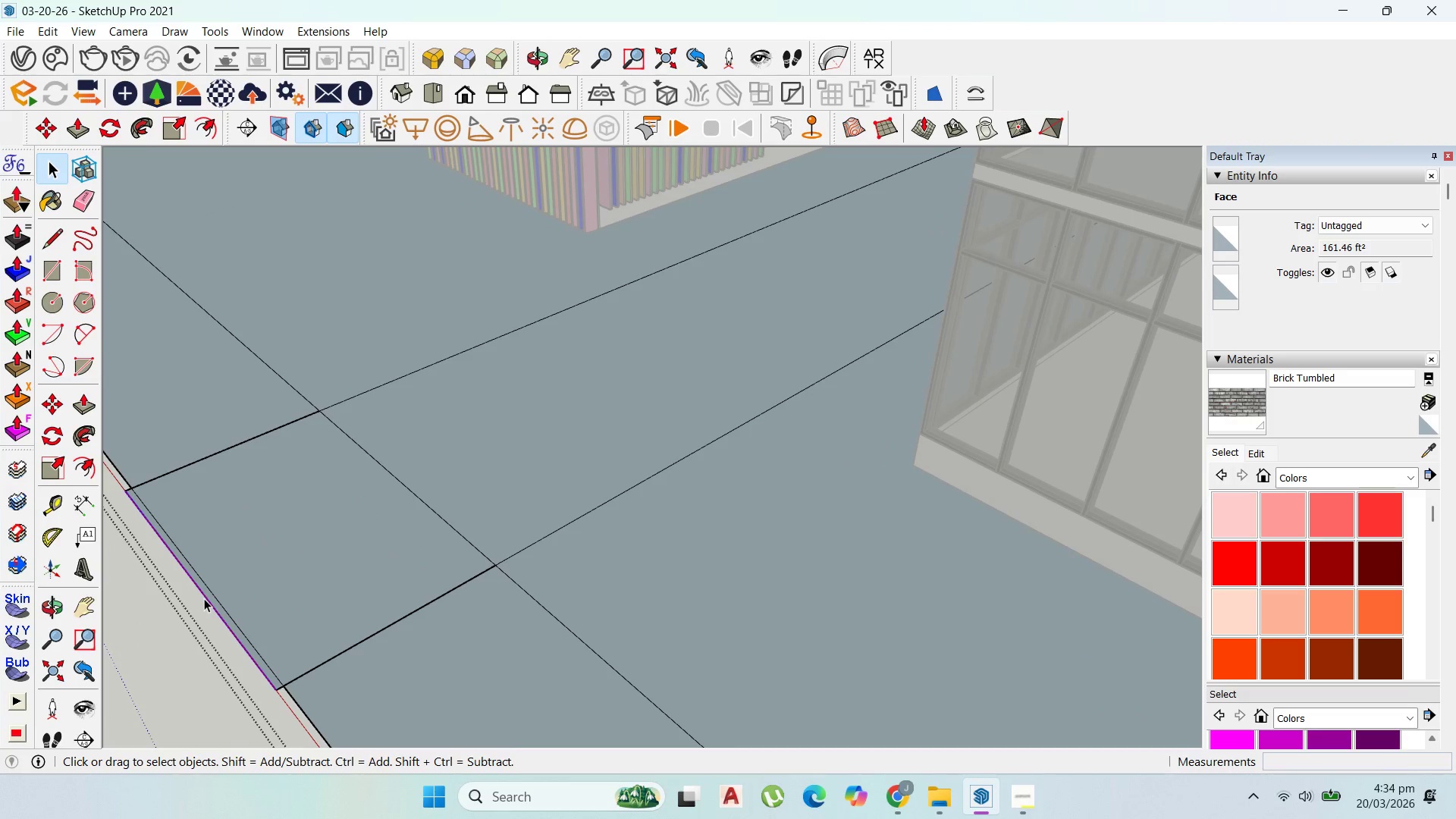 
scroll: coordinate [198, 599], scroll_direction: up, amount: 5.0
 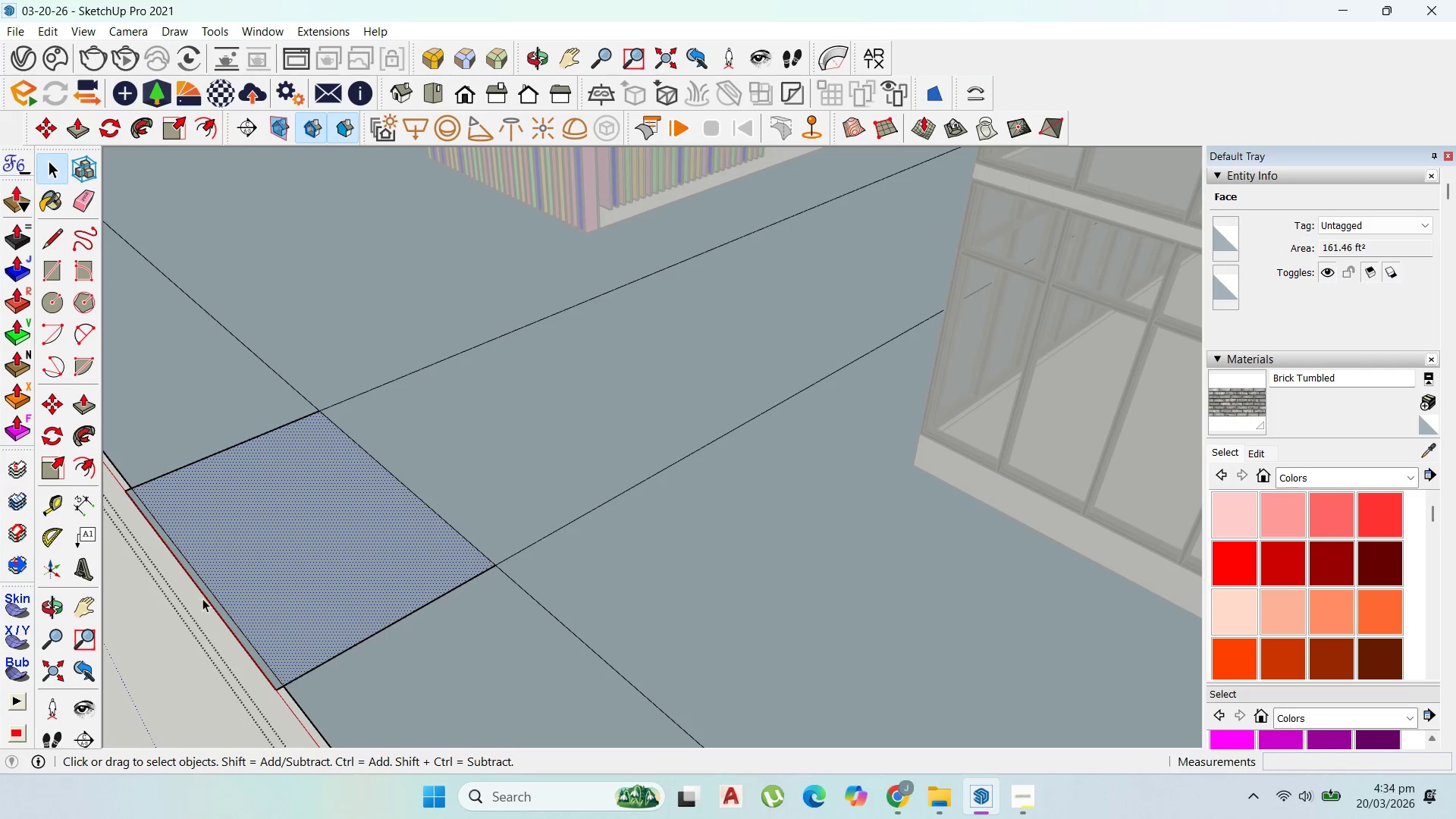 
key(Delete)
 